 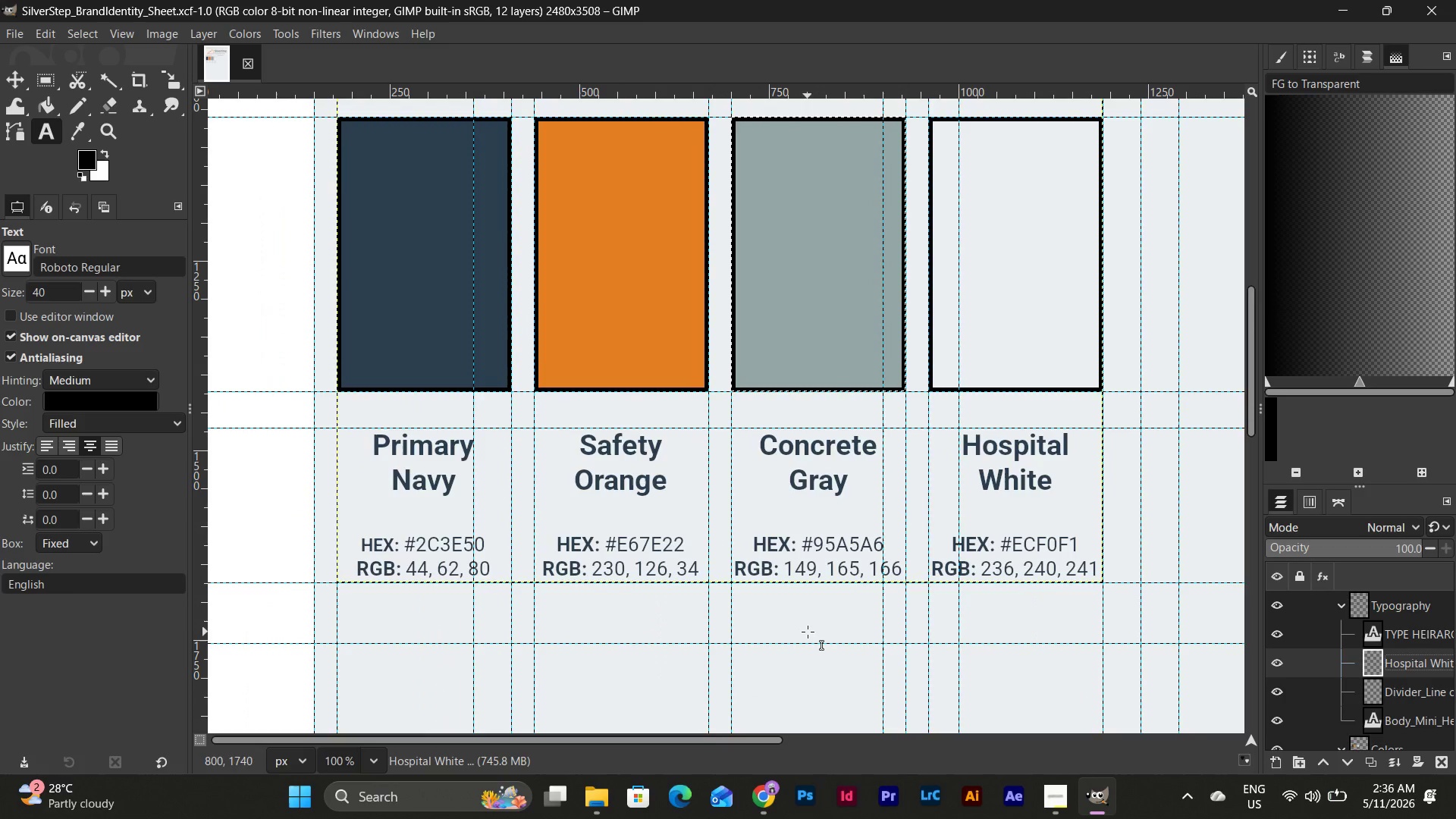 
scroll: coordinate [790, 554], scroll_direction: up, amount: 5.0
 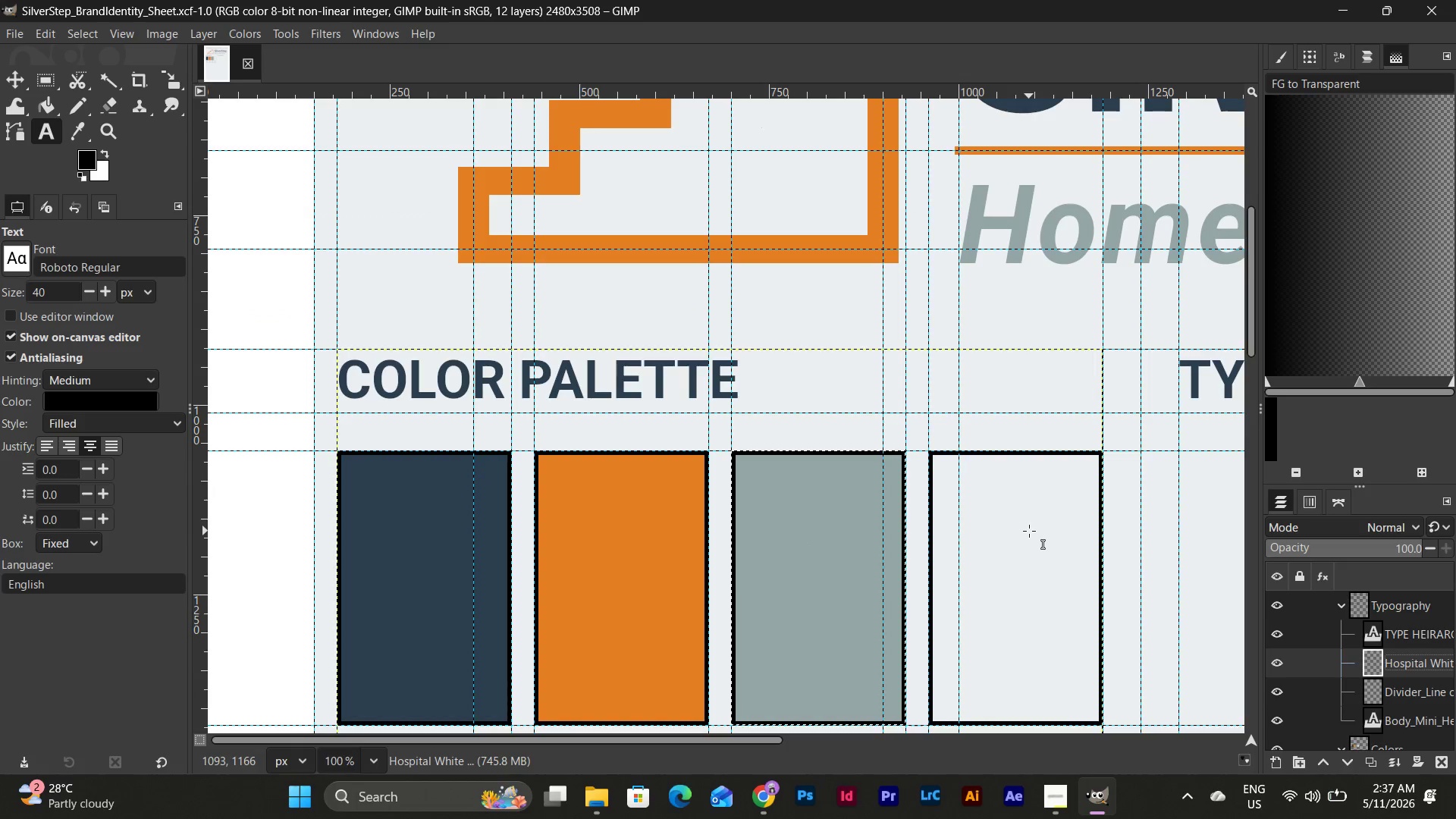 
wait(10.83)
 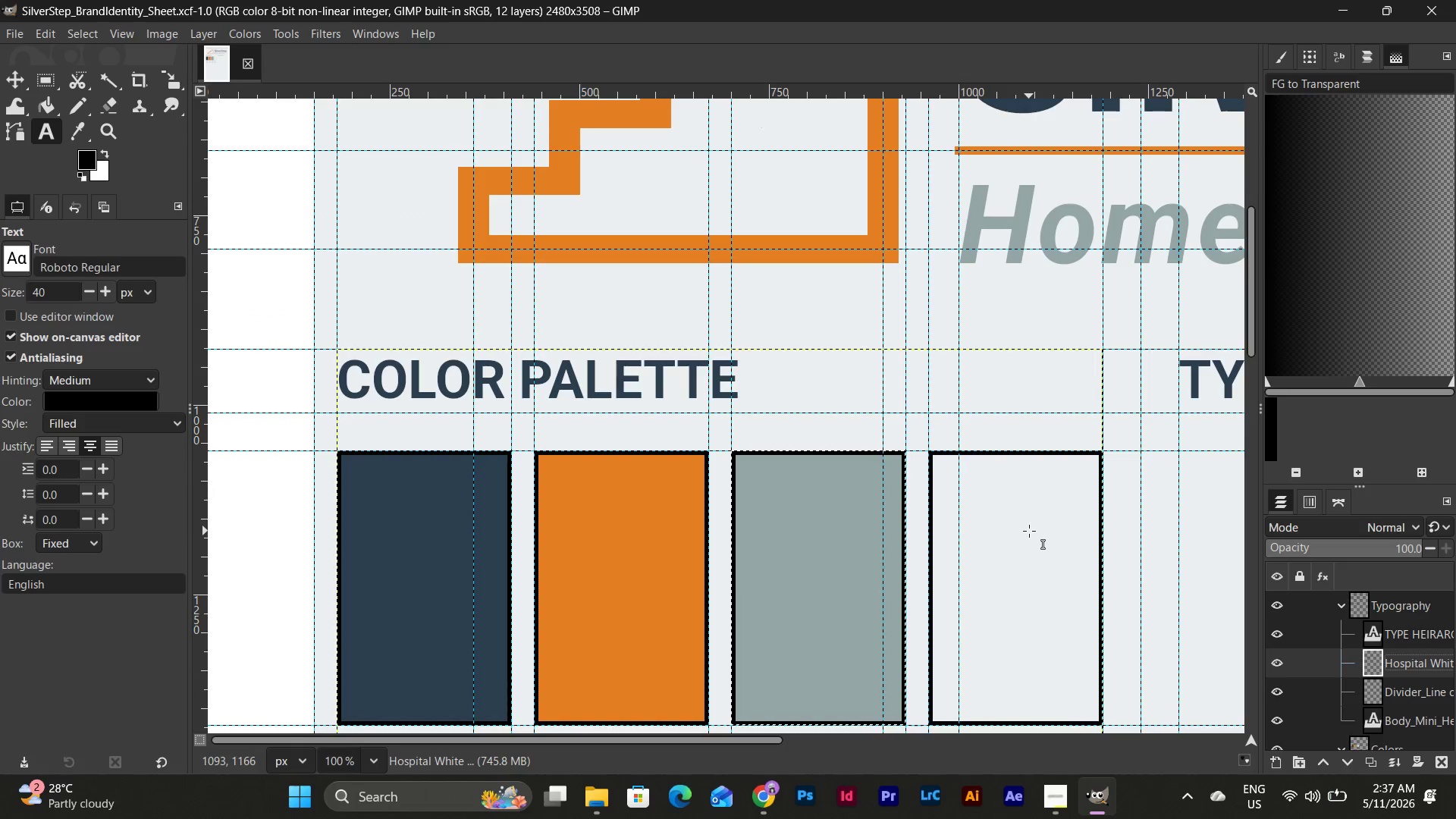 
left_click_drag(start_coordinate=[767, 739], to_coordinate=[1156, 722])
 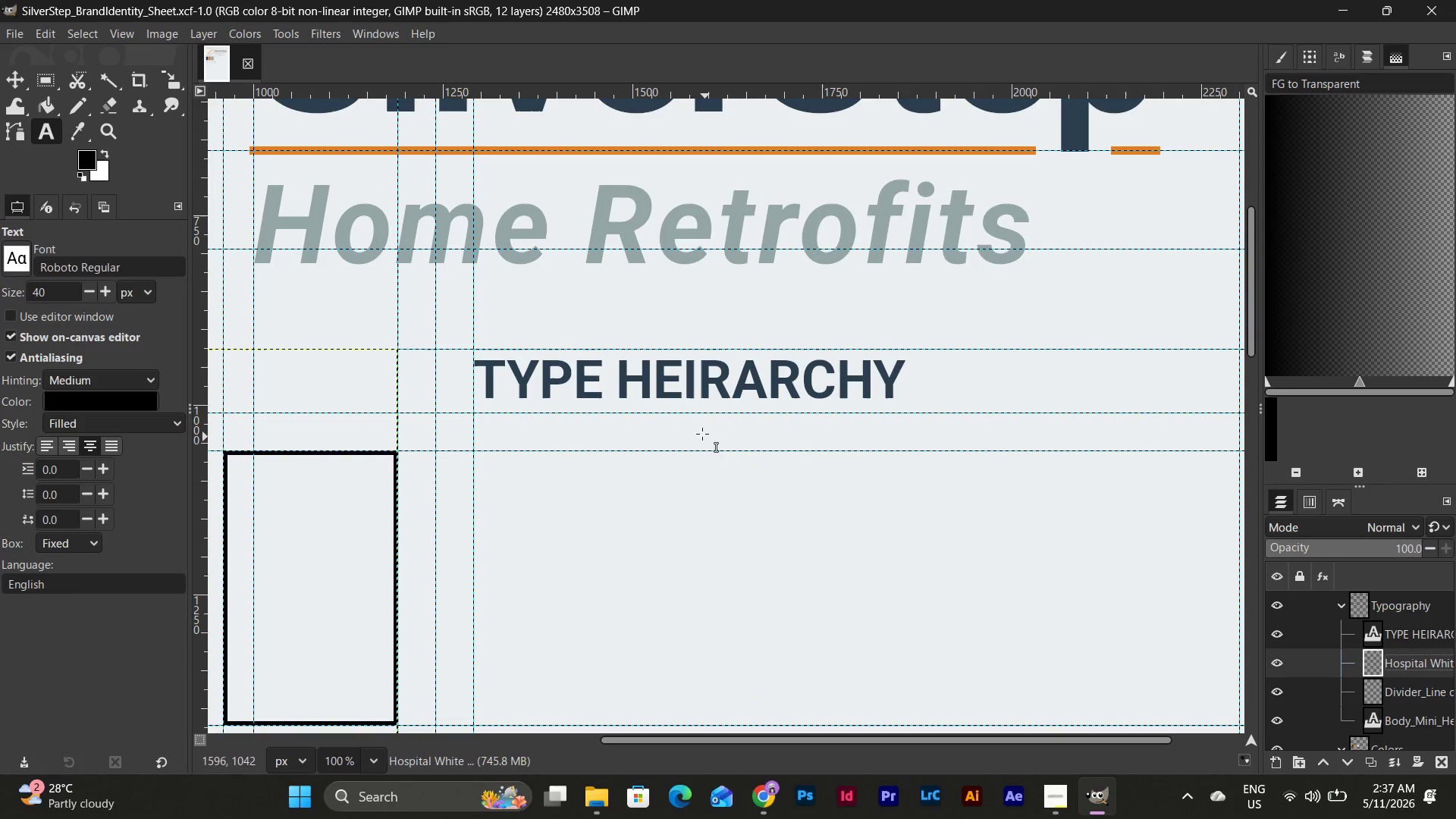 
scroll: coordinate [708, 433], scroll_direction: down, amount: 3.0
 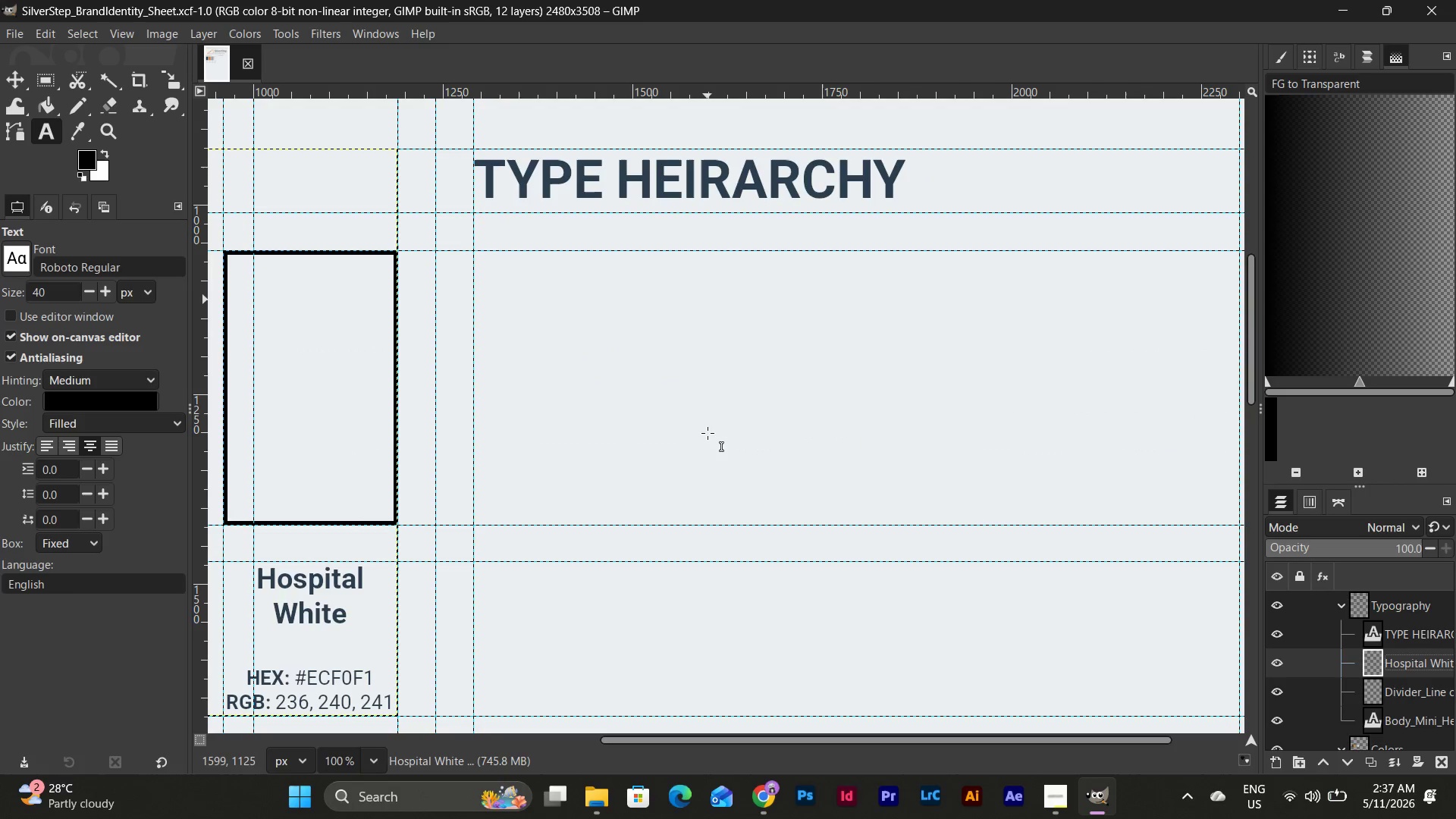 
scroll: coordinate [708, 433], scroll_direction: up, amount: 1.0
 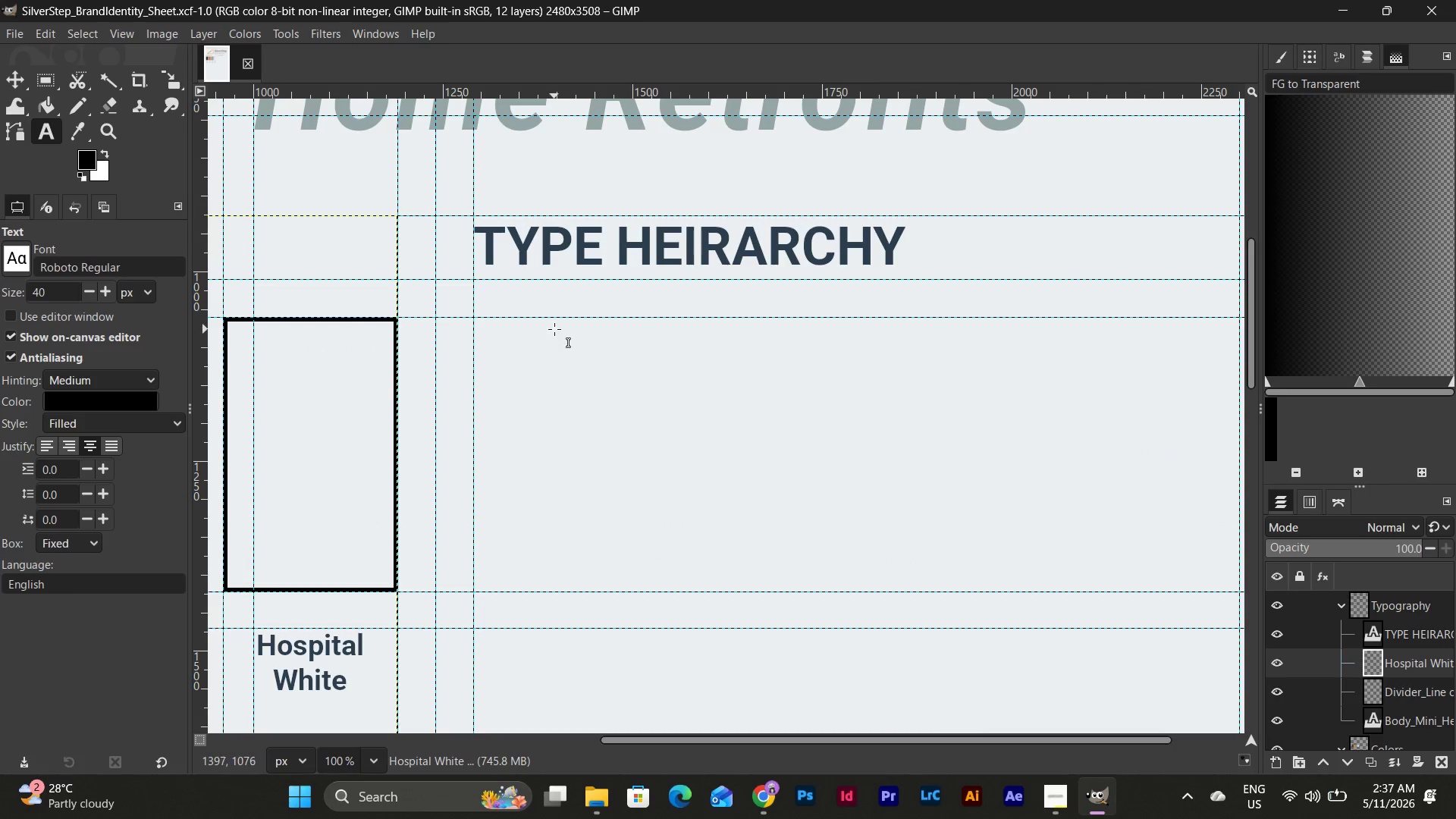 
left_click([1404, 639])
 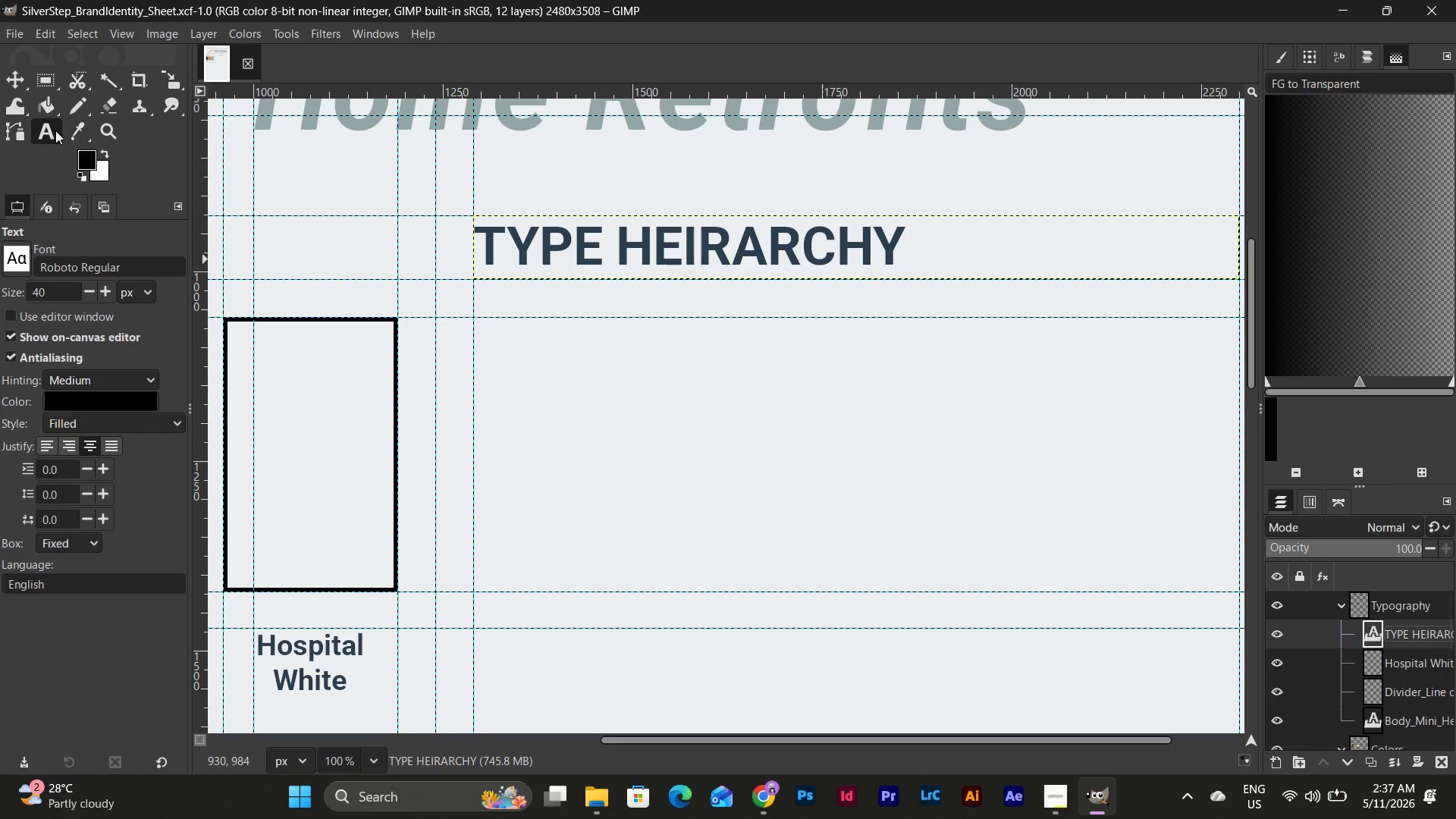 
left_click([46, 129])
 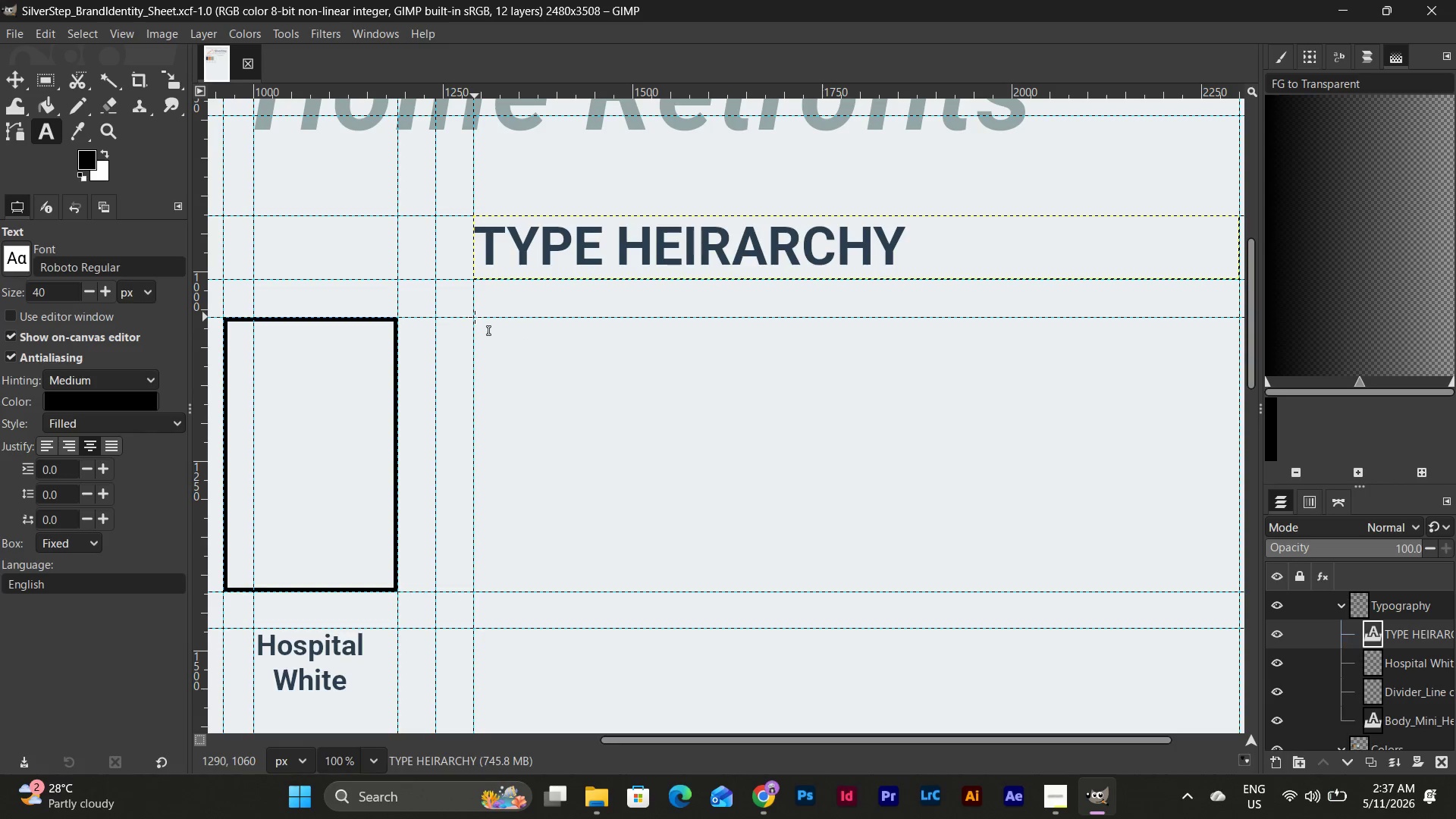 
left_click_drag(start_coordinate=[475, 317], to_coordinate=[940, 356])
 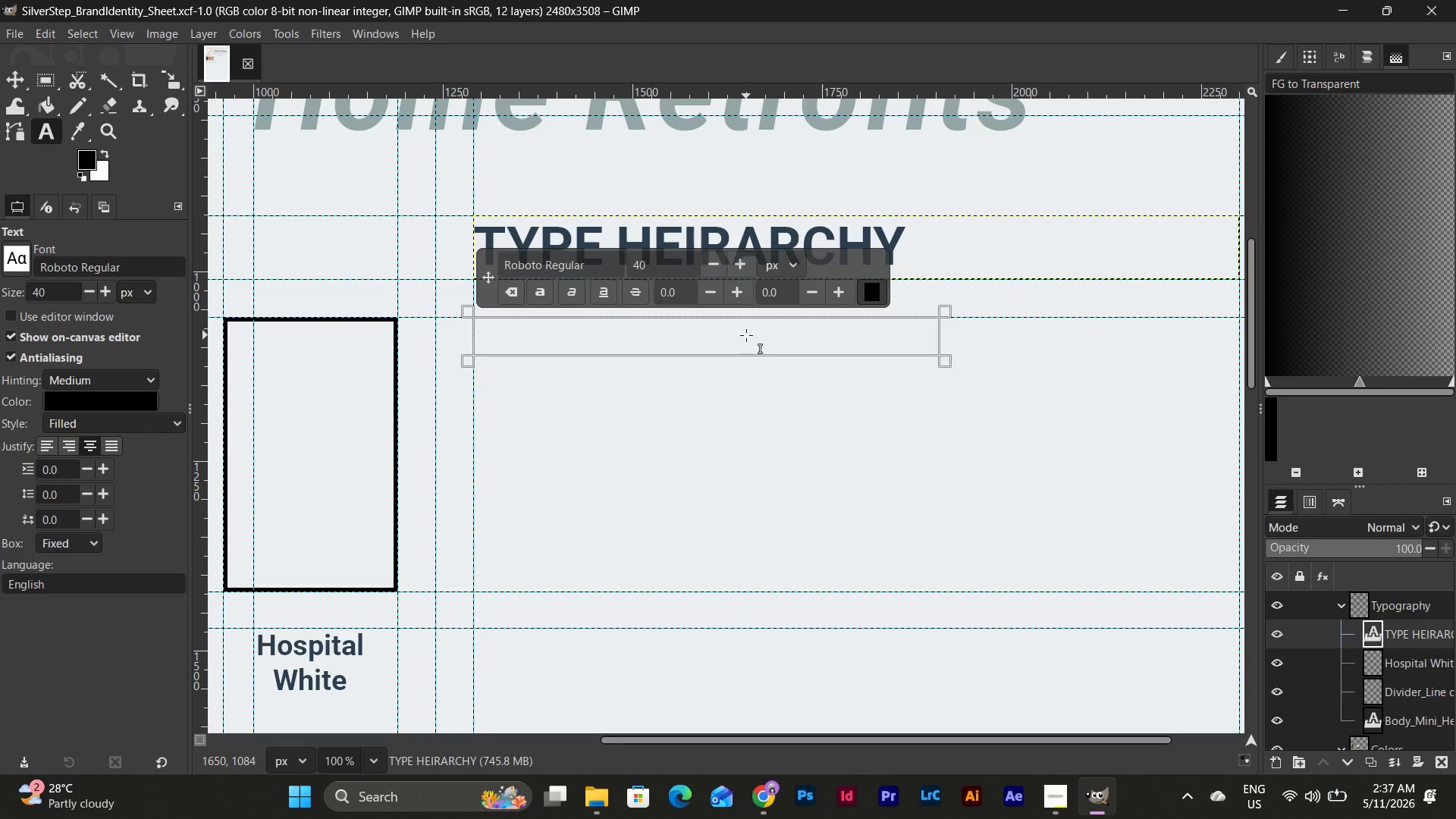 
double_click([746, 335])
 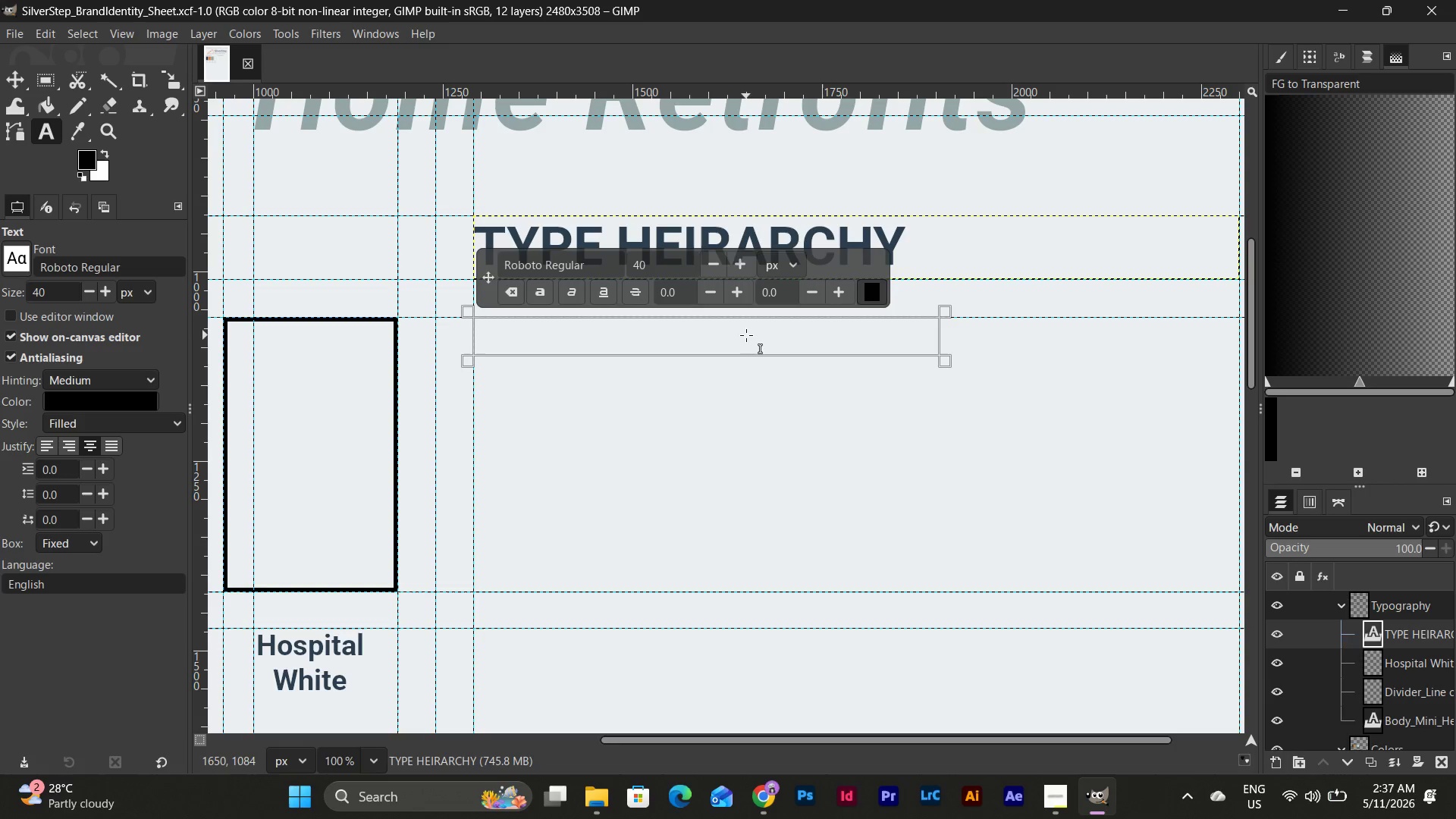 
type(HEADER)
 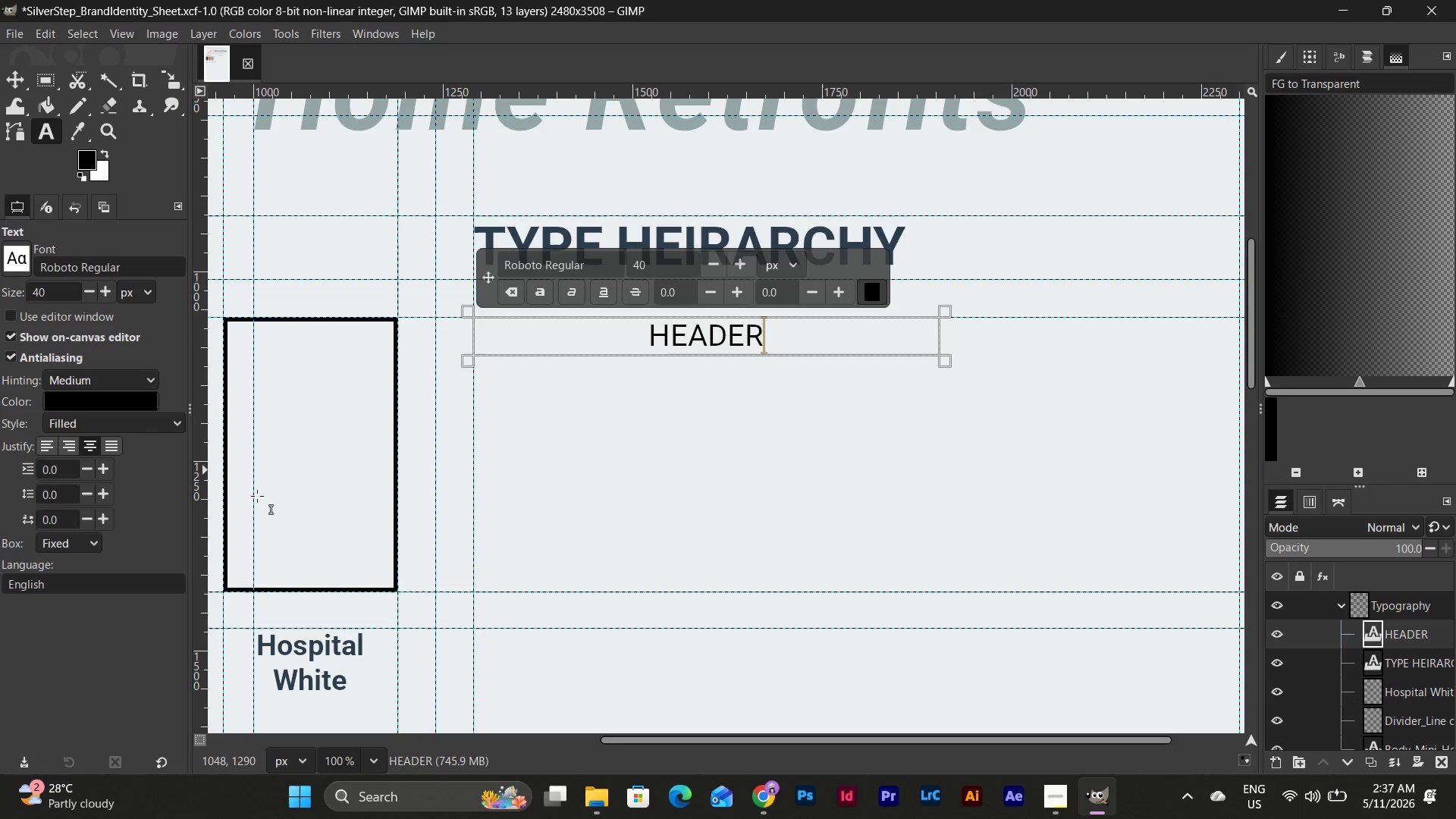 
left_click([42, 452])
 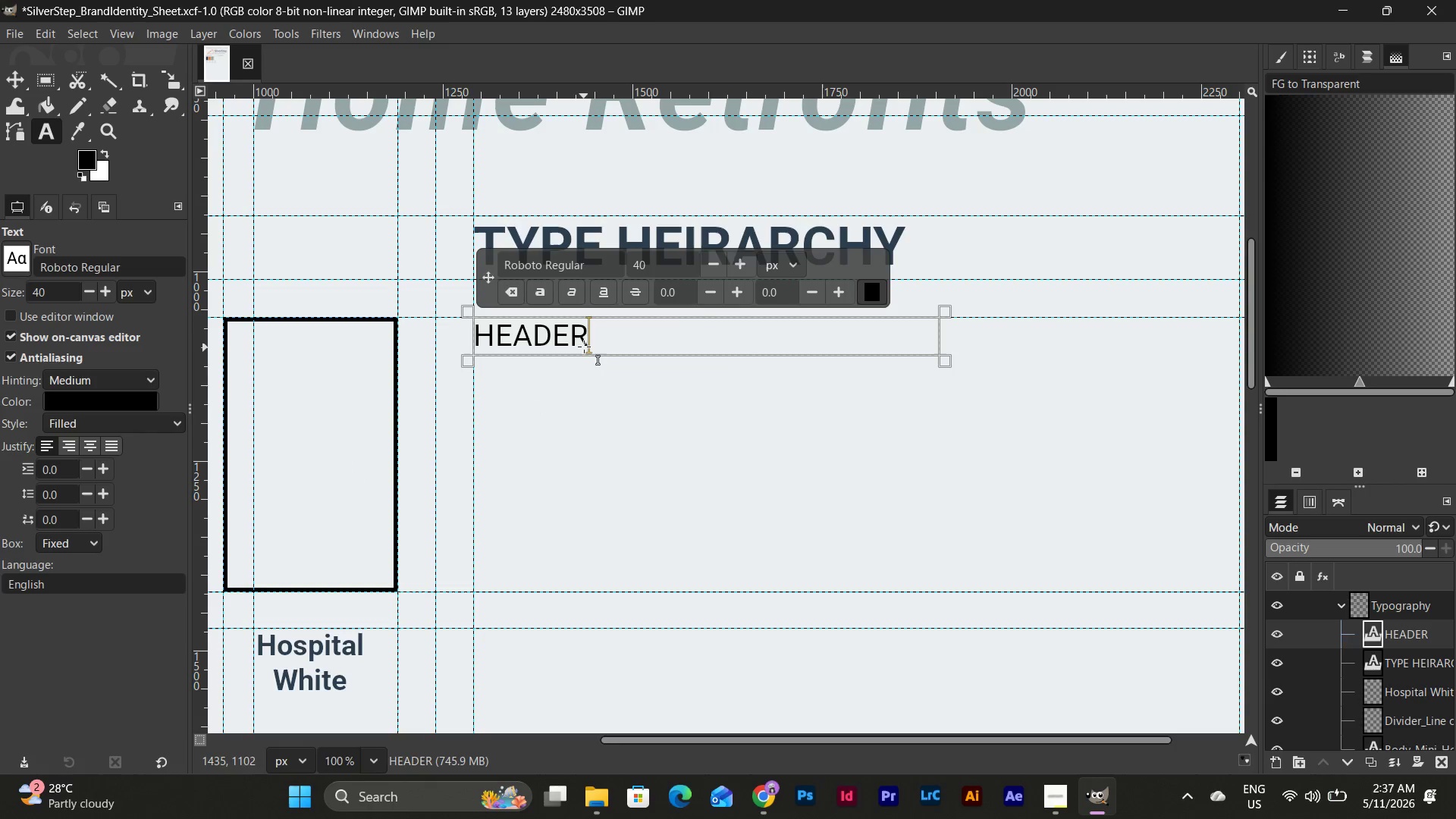 
left_click_drag(start_coordinate=[601, 331], to_coordinate=[413, 310])
 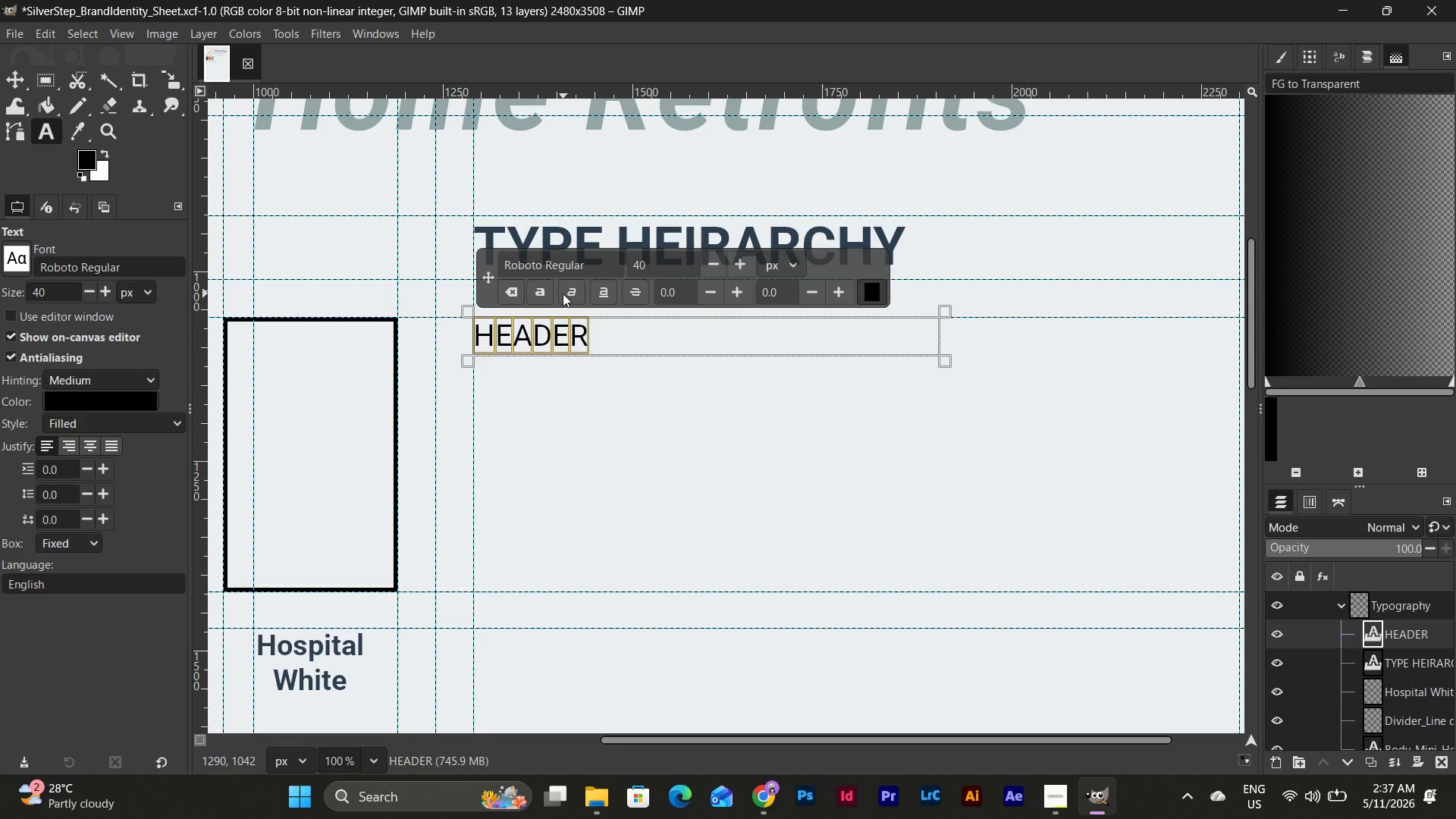 
left_click([547, 291])
 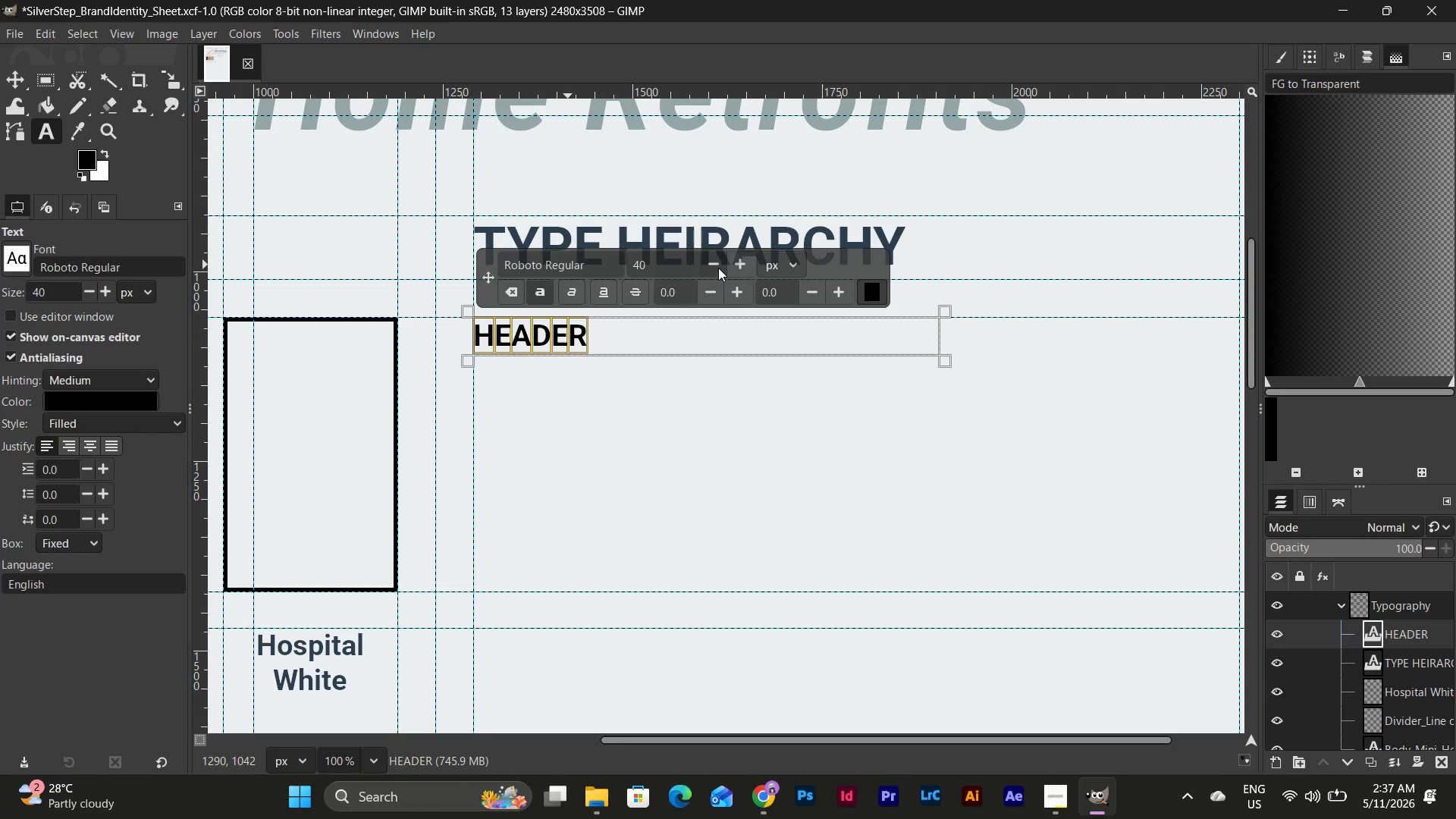 
double_click([718, 268])
 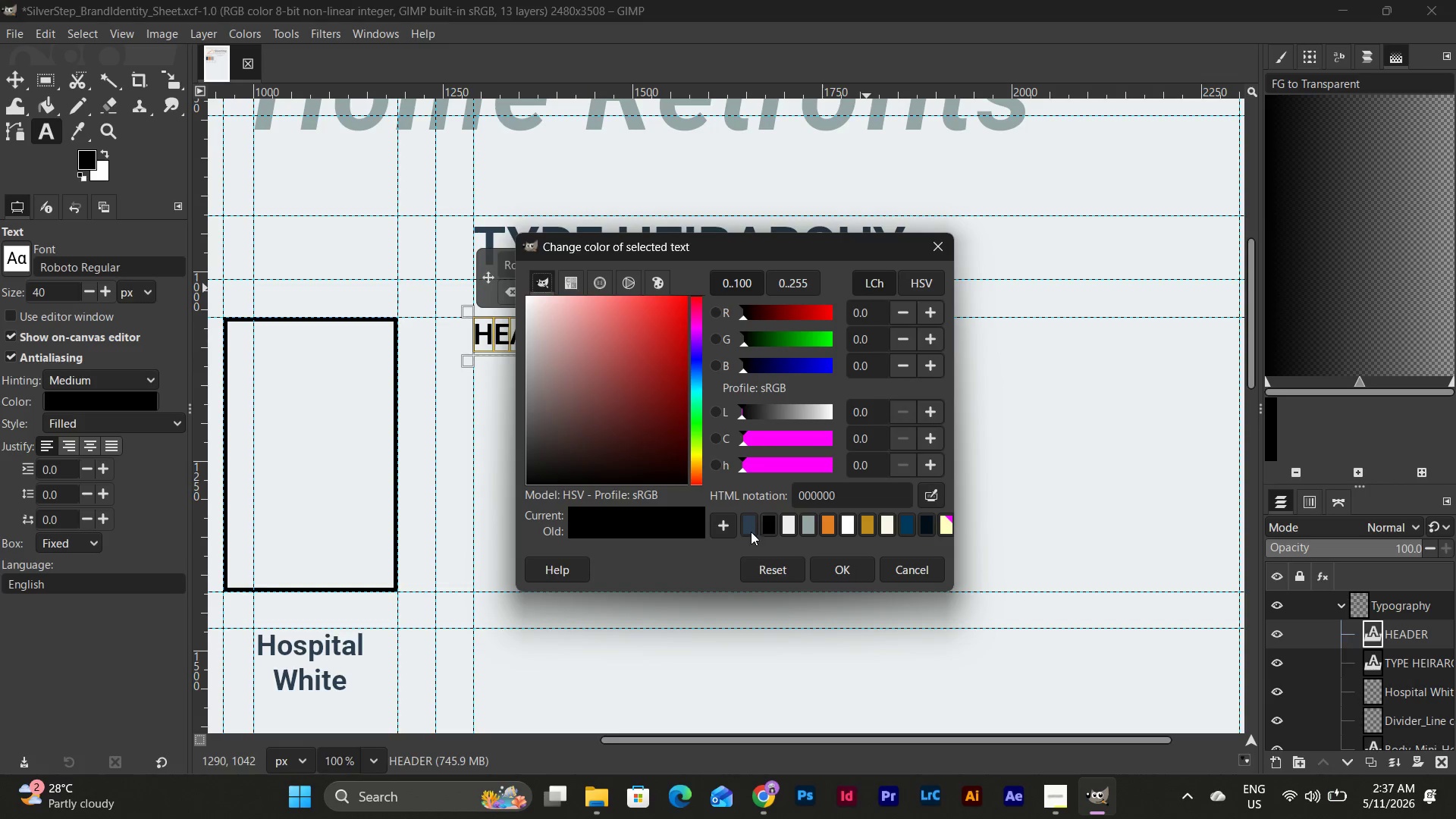 
left_click([839, 569])
 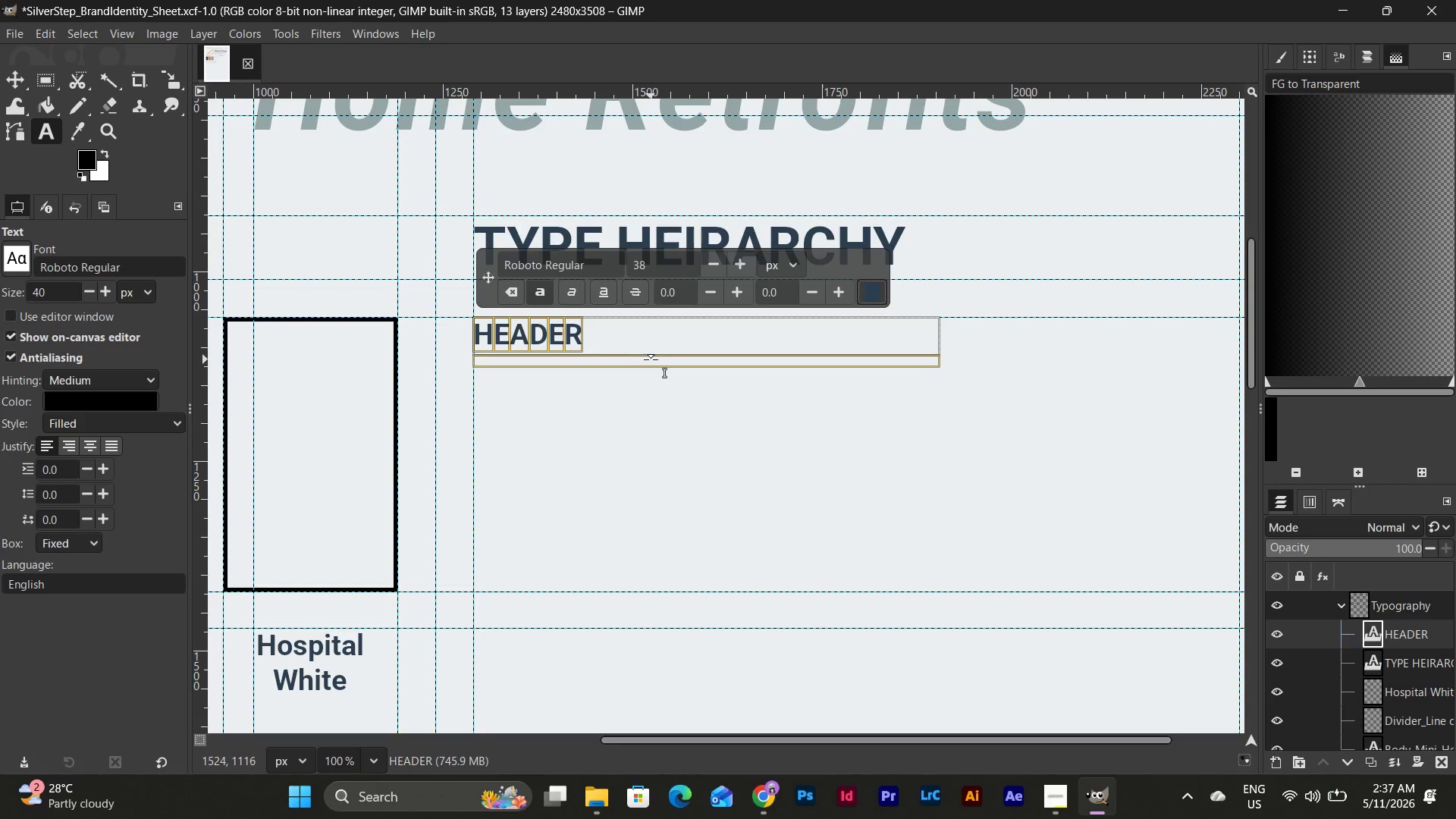 
left_click_drag(start_coordinate=[648, 363], to_coordinate=[650, 377])
 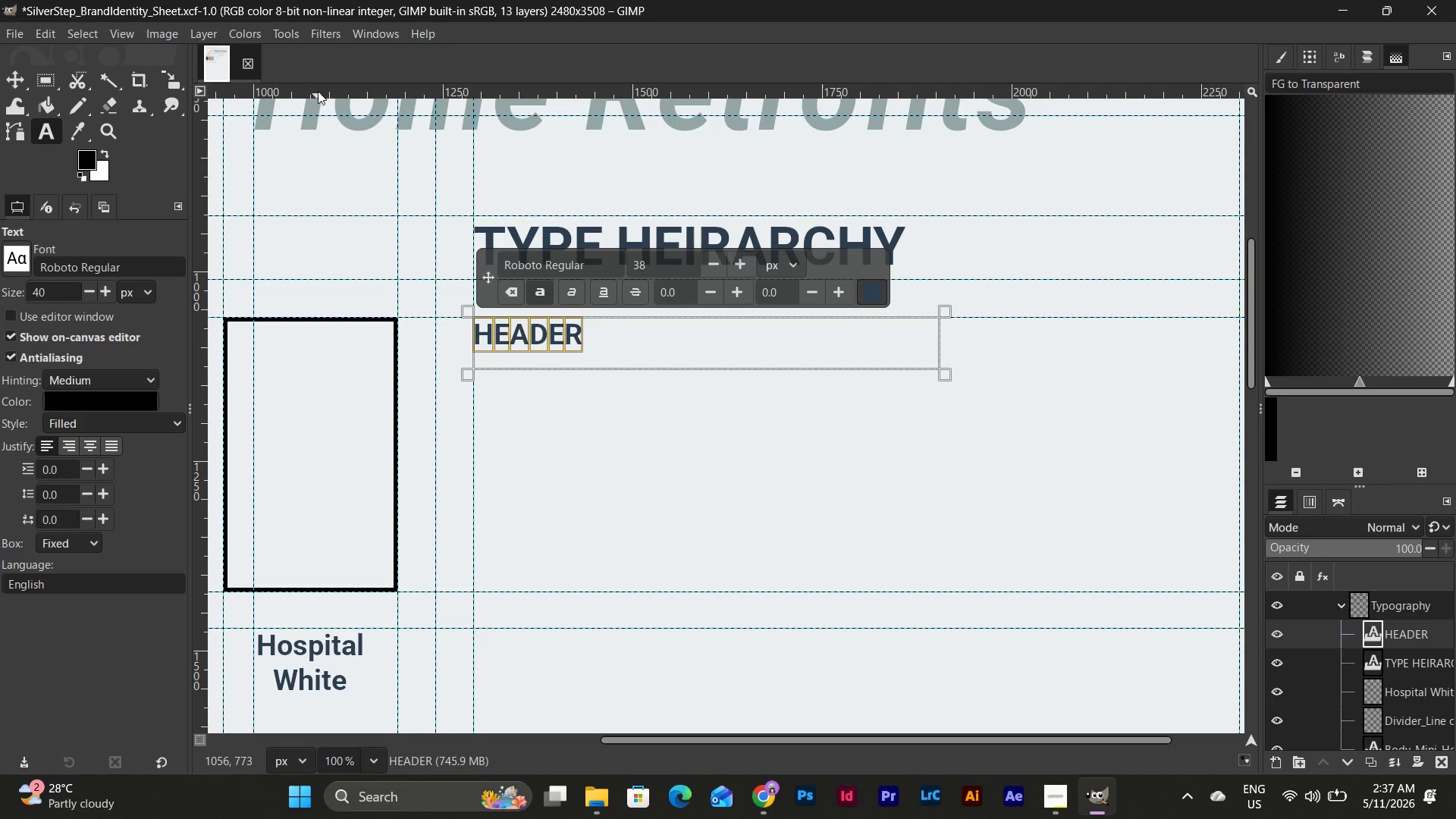 
left_click_drag(start_coordinate=[324, 93], to_coordinate=[364, 351])
 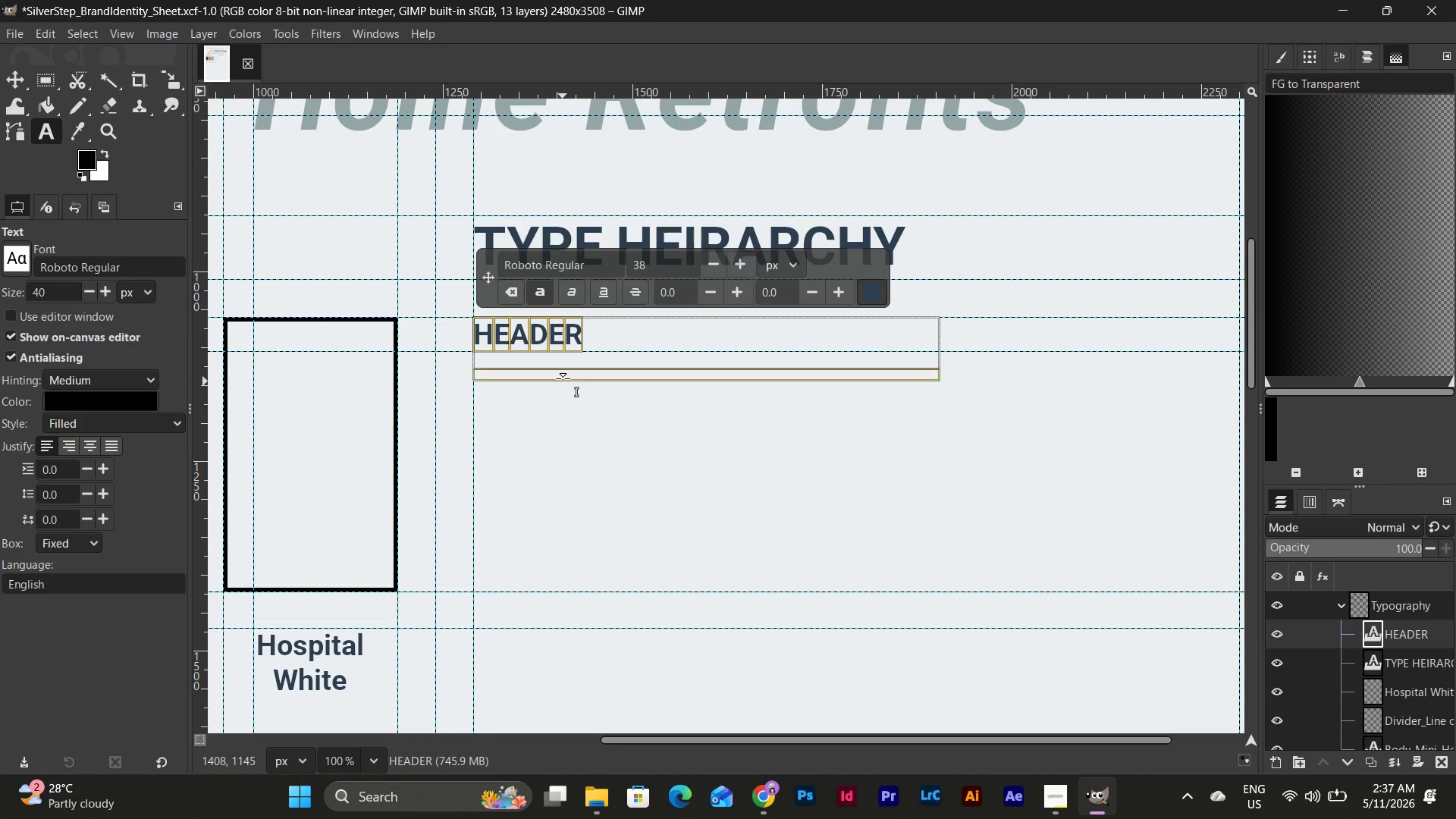 
left_click_drag(start_coordinate=[563, 378], to_coordinate=[565, 361])
 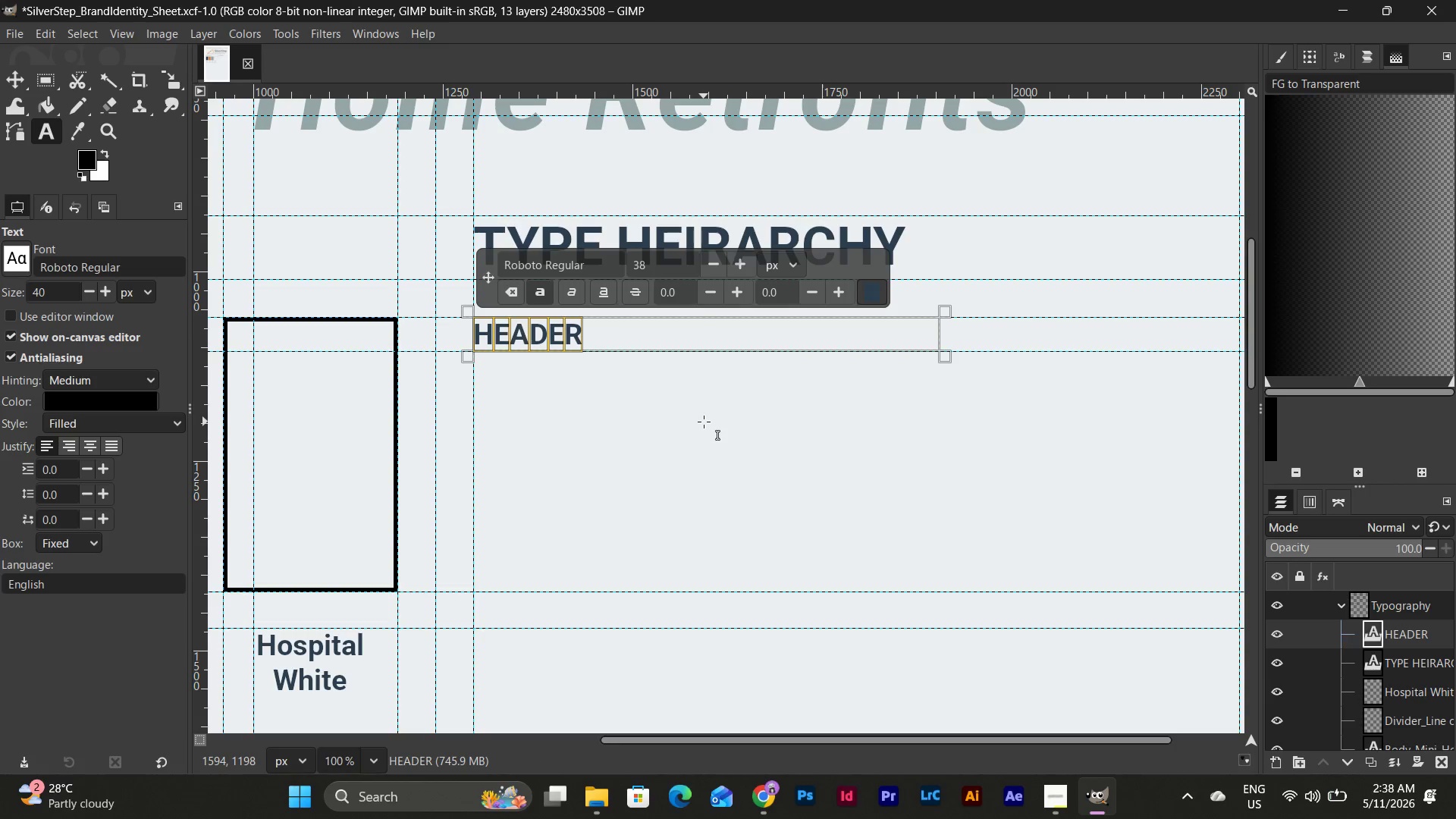 
wait(12.58)
 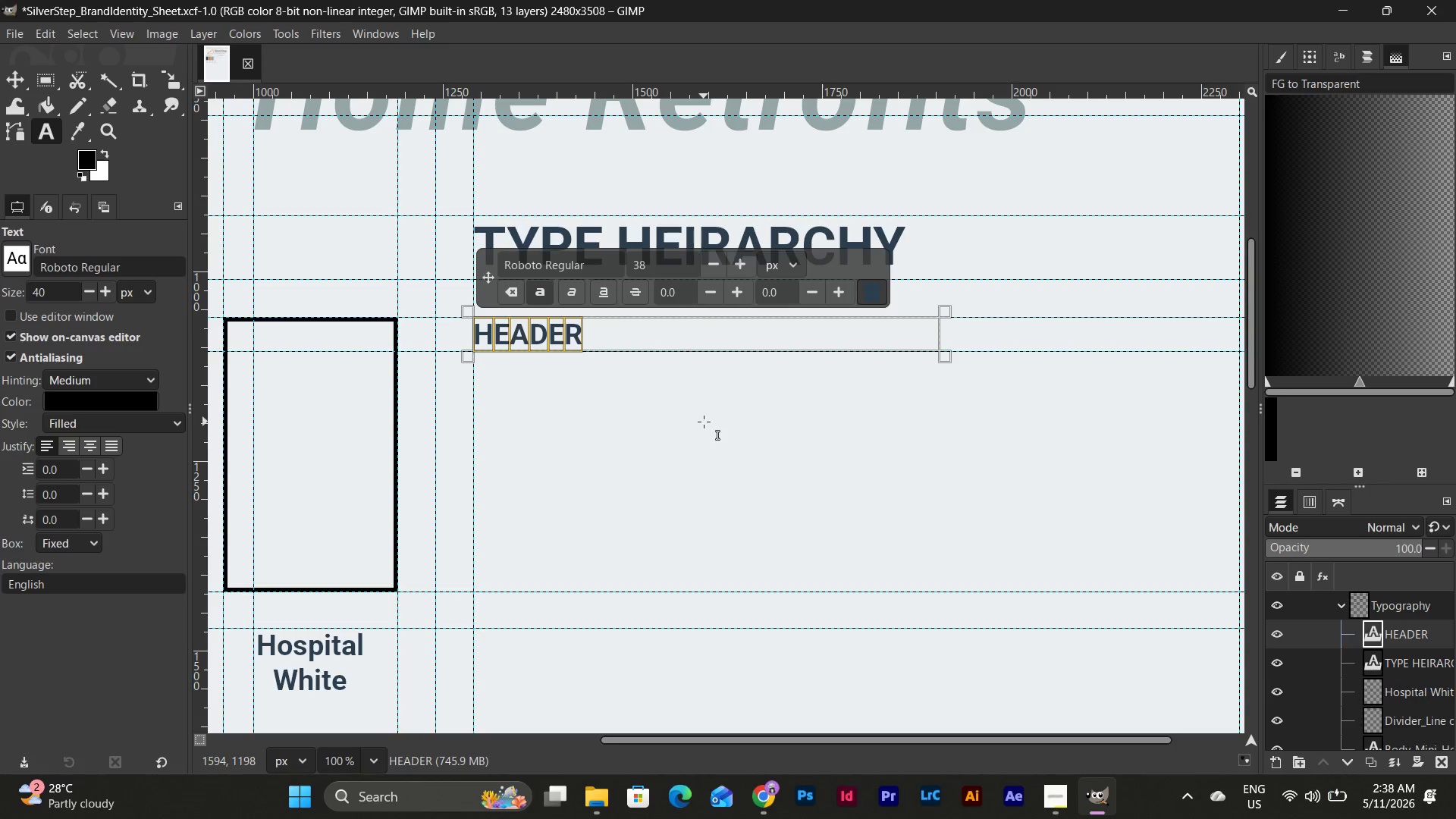 
scroll: coordinate [689, 446], scroll_direction: up, amount: 4.0
 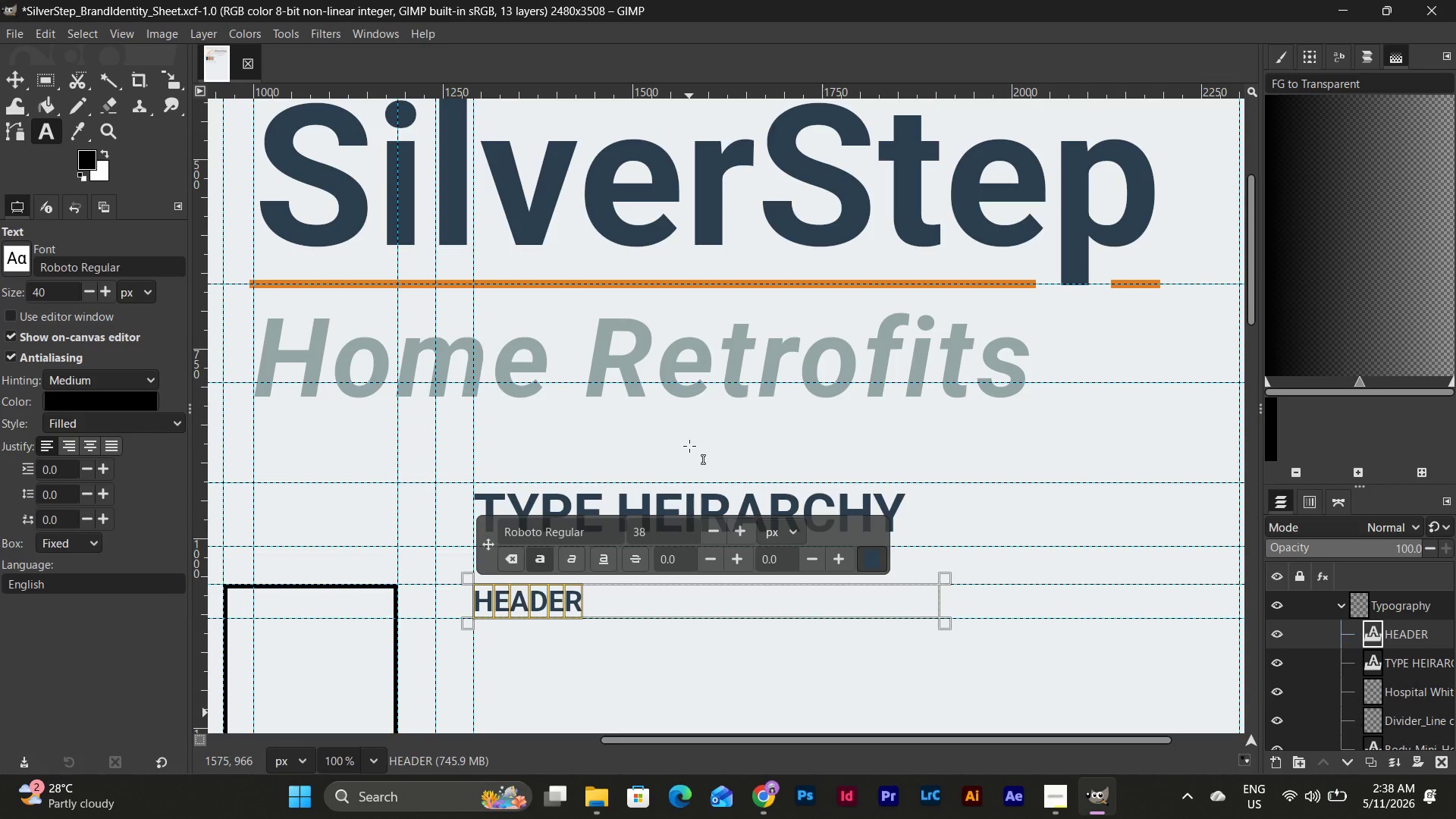 
scroll: coordinate [689, 446], scroll_direction: down, amount: 3.0
 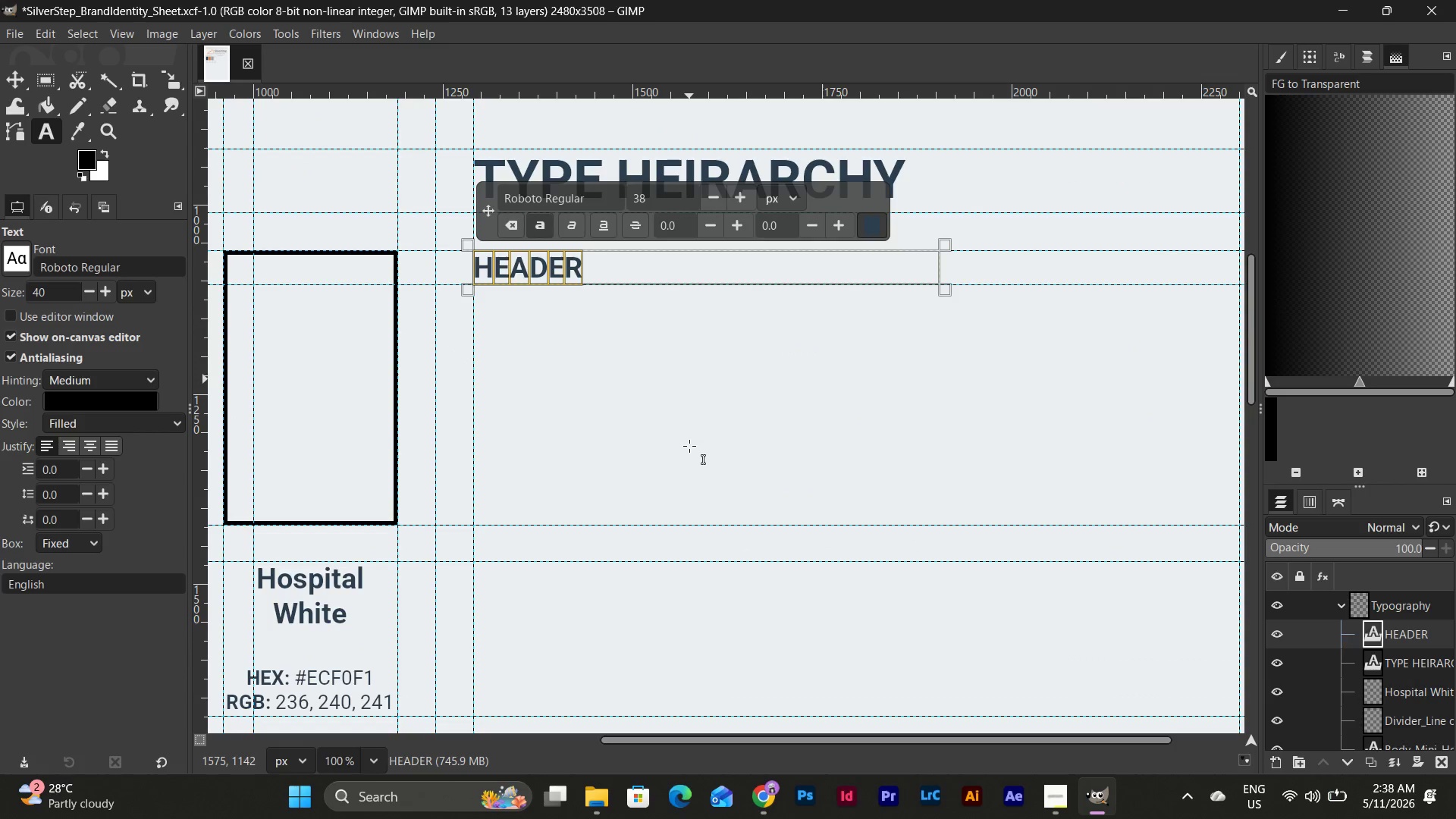 
scroll: coordinate [689, 446], scroll_direction: up, amount: 3.0
 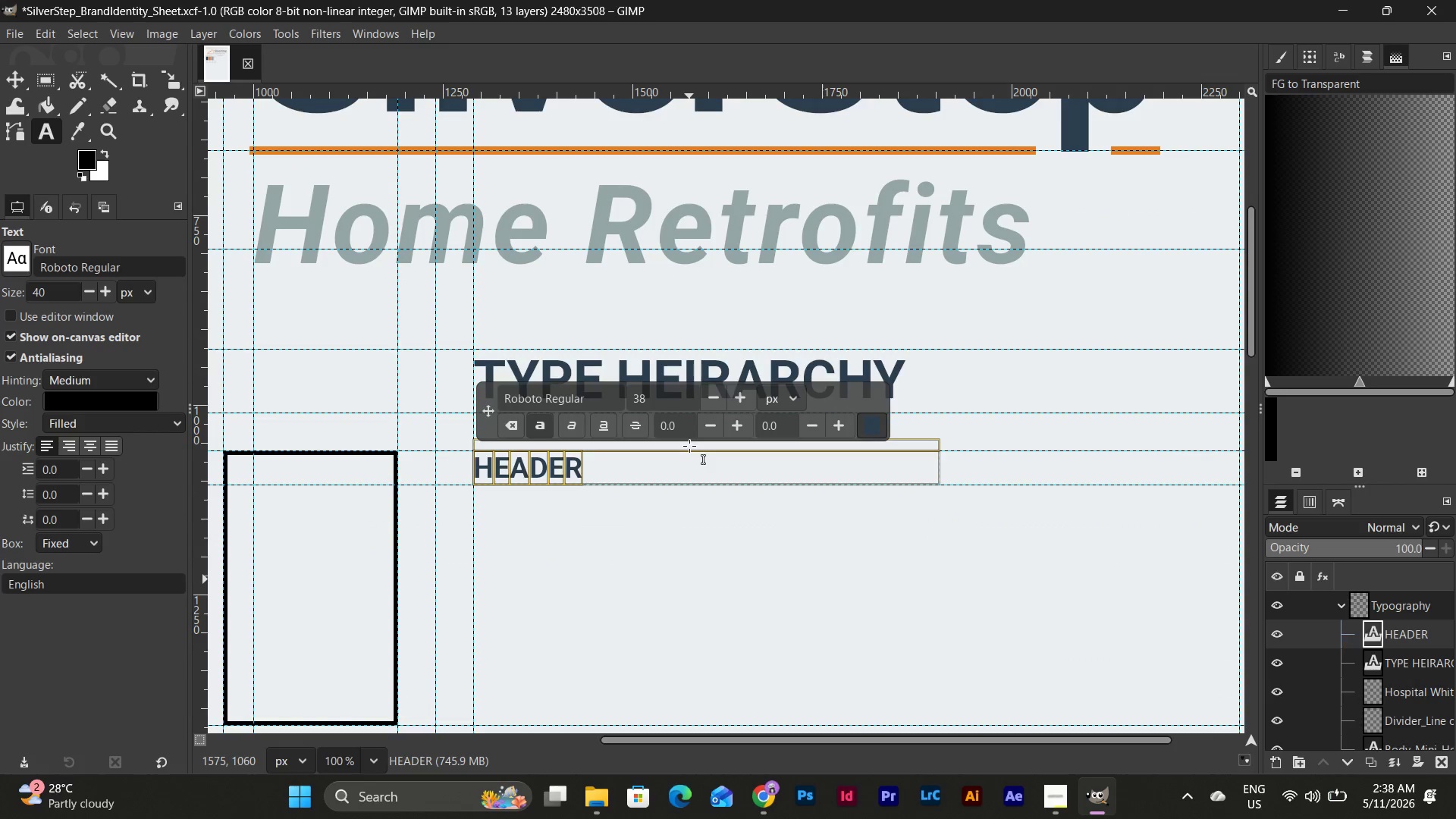 
scroll: coordinate [689, 446], scroll_direction: down, amount: 1.0
 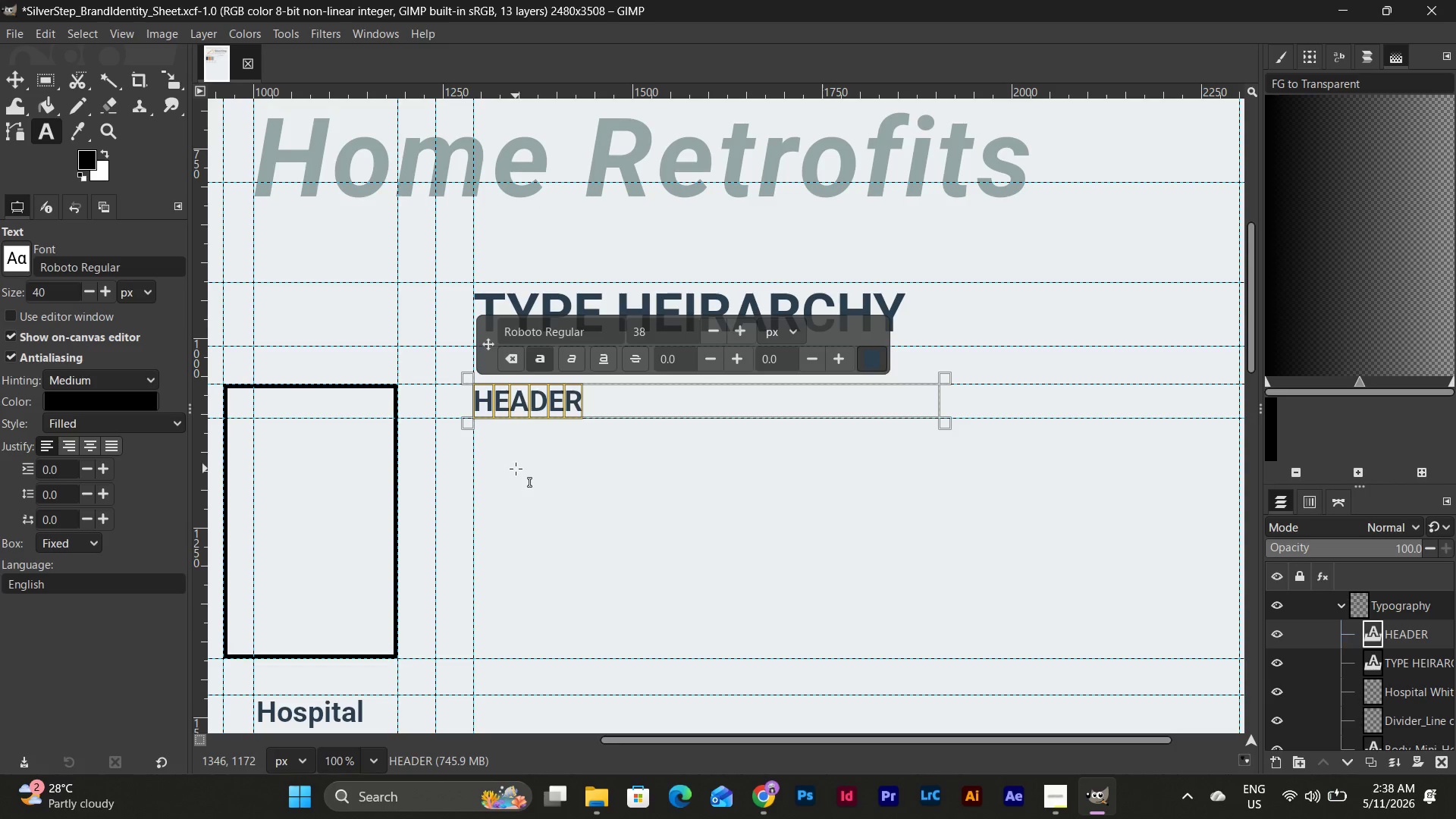 
wait(6.21)
 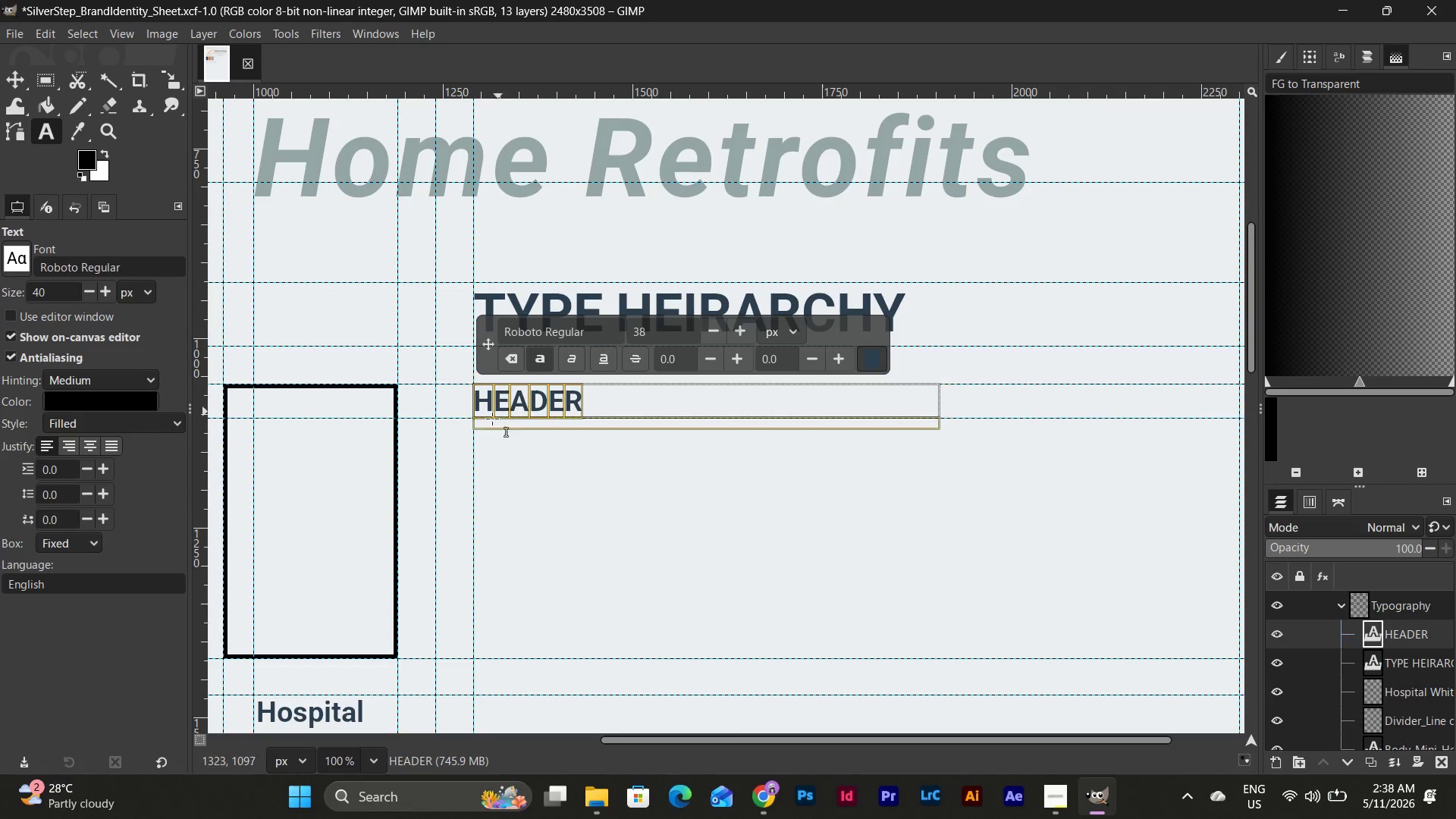 
scroll: coordinate [729, 566], scroll_direction: none, amount: 0.0
 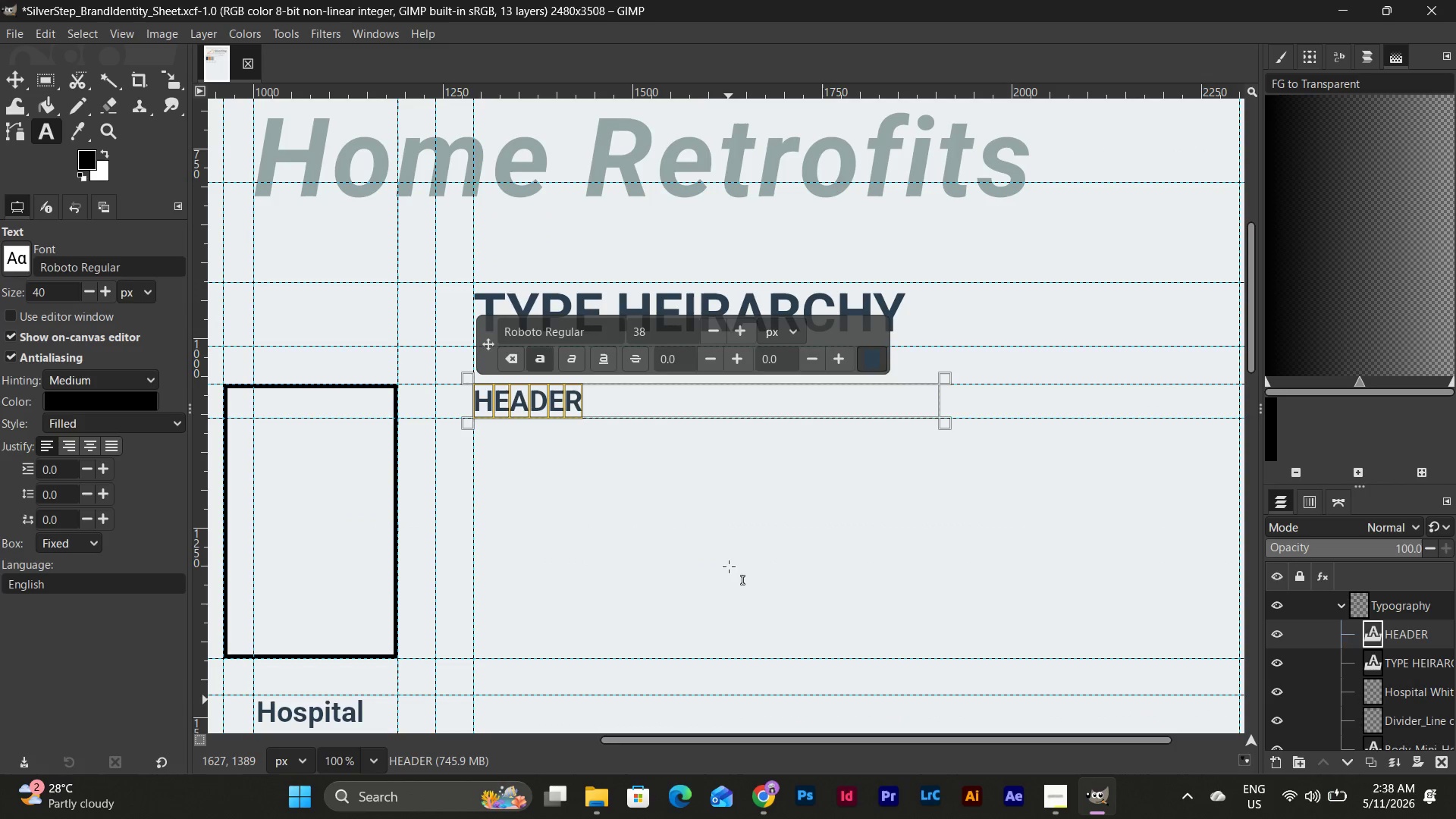 
wait(5.46)
 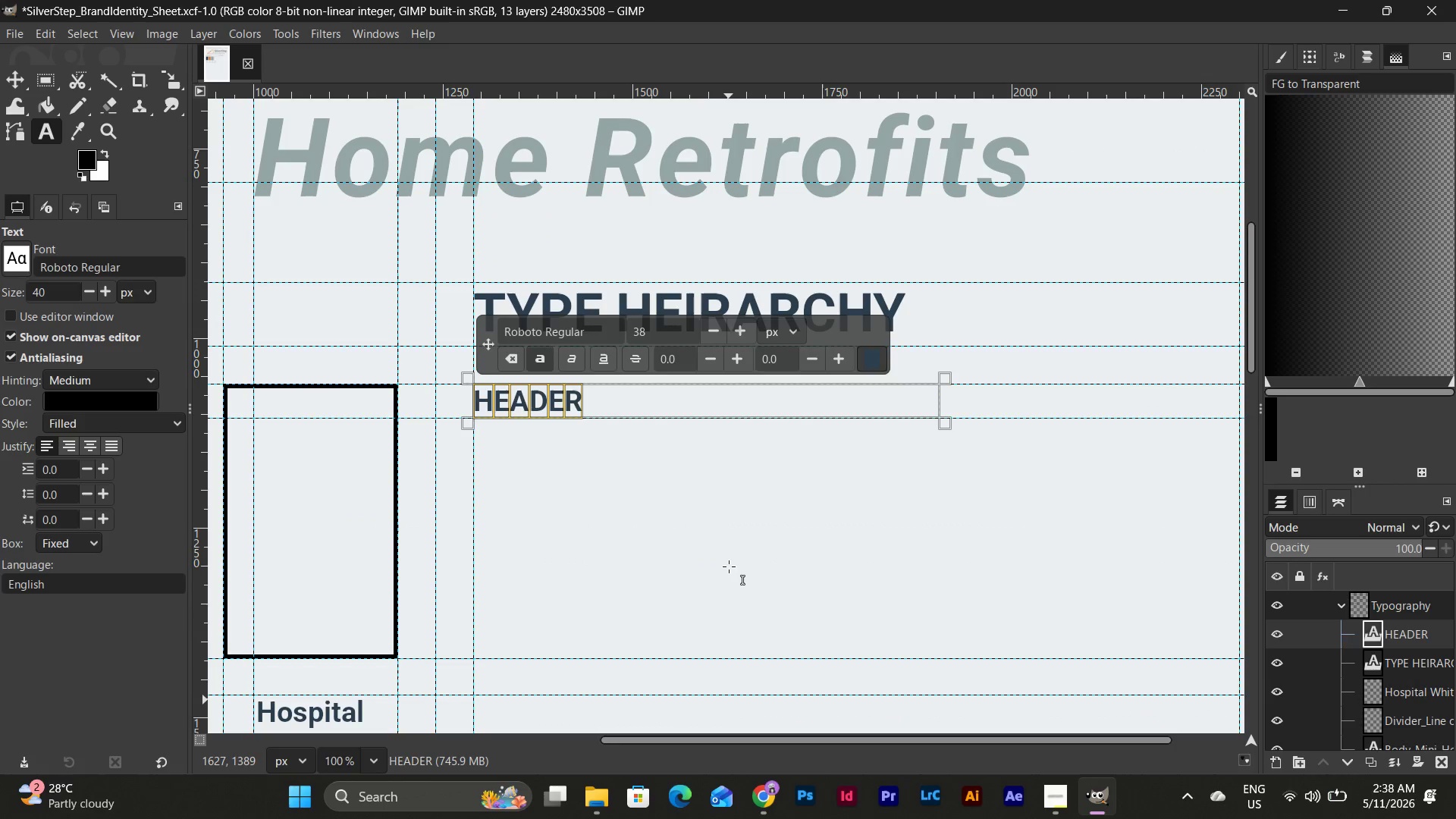 
scroll: coordinate [701, 576], scroll_direction: up, amount: 5.0
 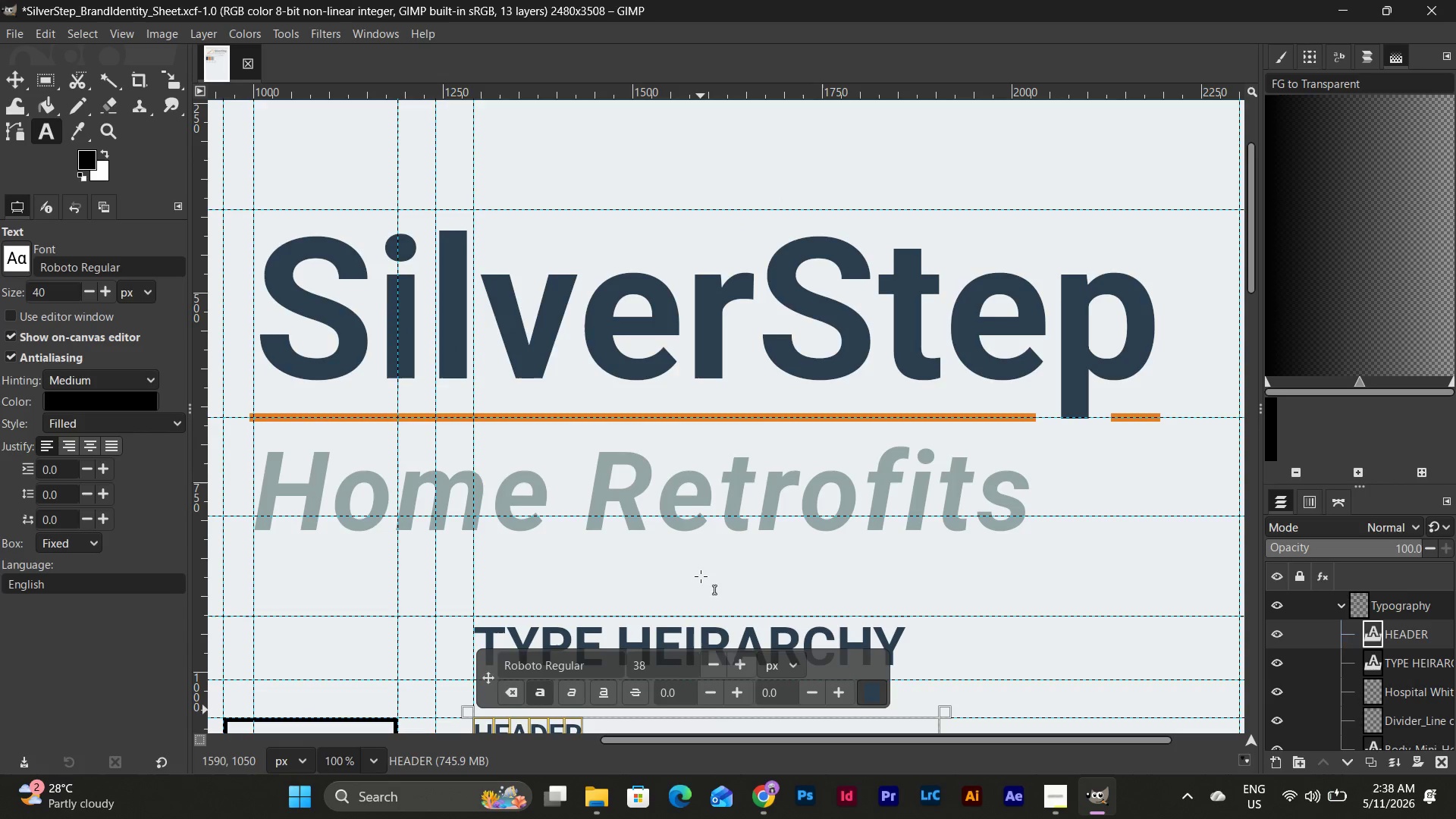 
scroll: coordinate [701, 576], scroll_direction: down, amount: 4.0
 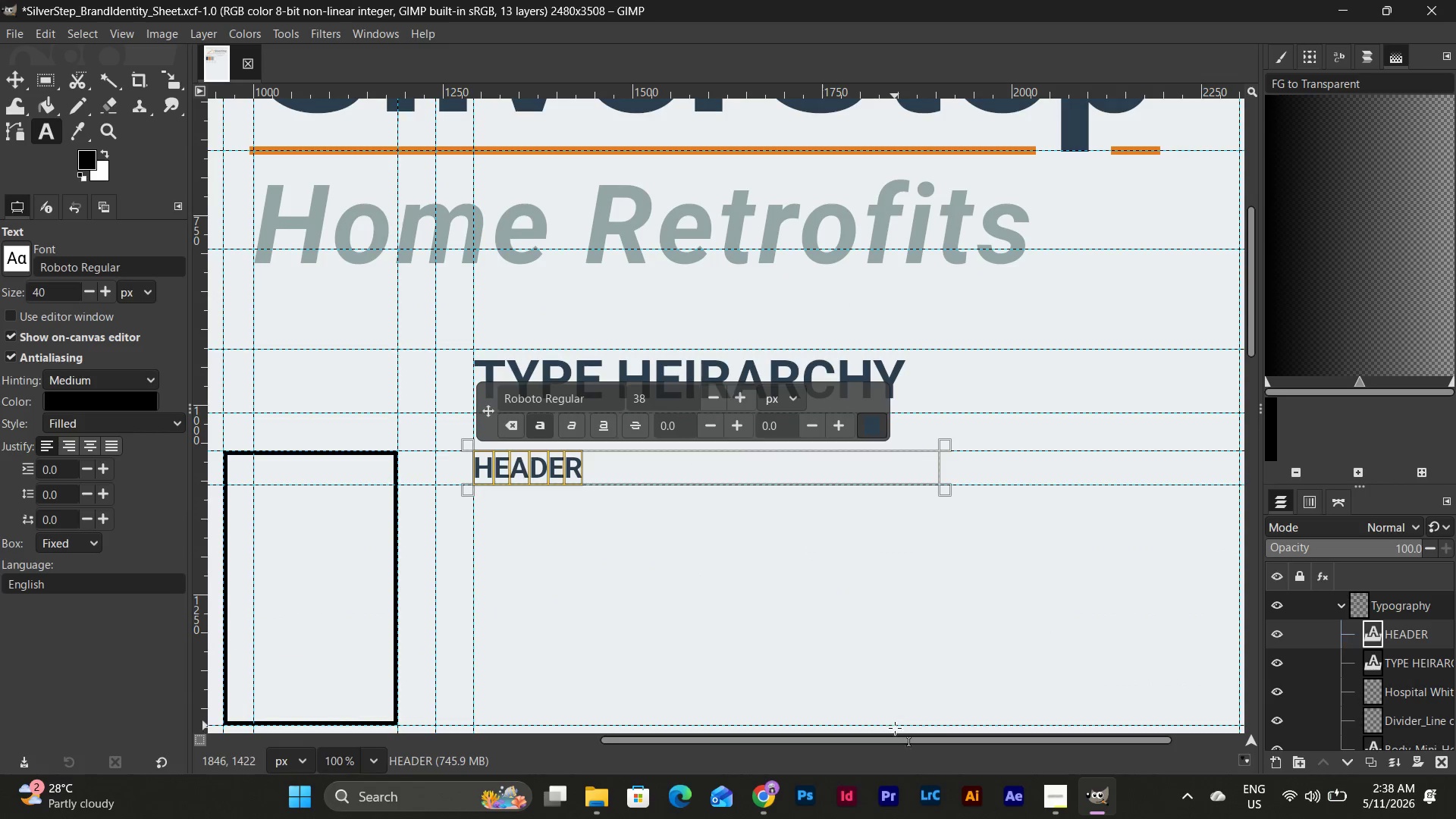 
left_click_drag(start_coordinate=[899, 740], to_coordinate=[570, 704])
 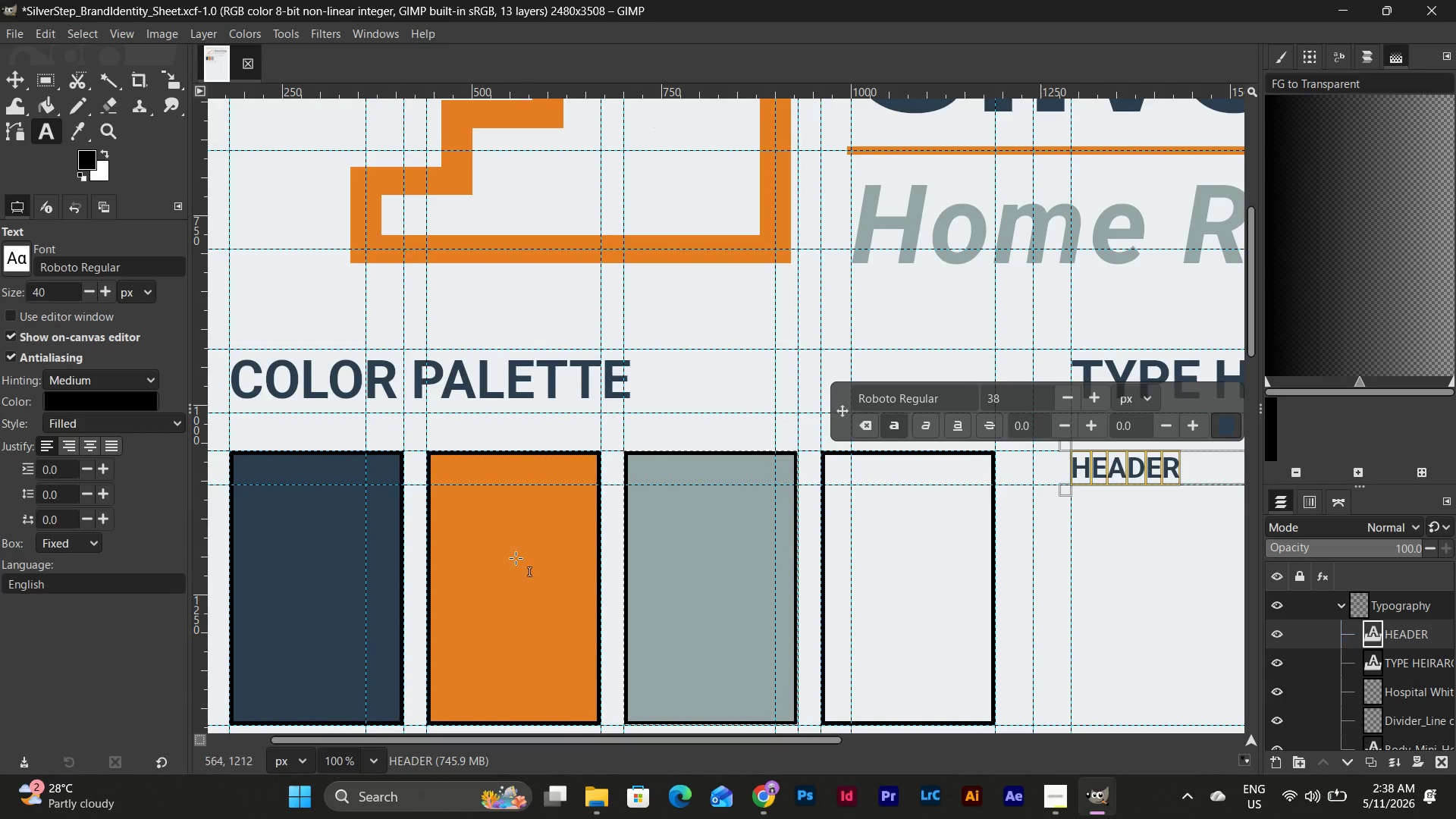 
scroll: coordinate [516, 557], scroll_direction: up, amount: 1.0
 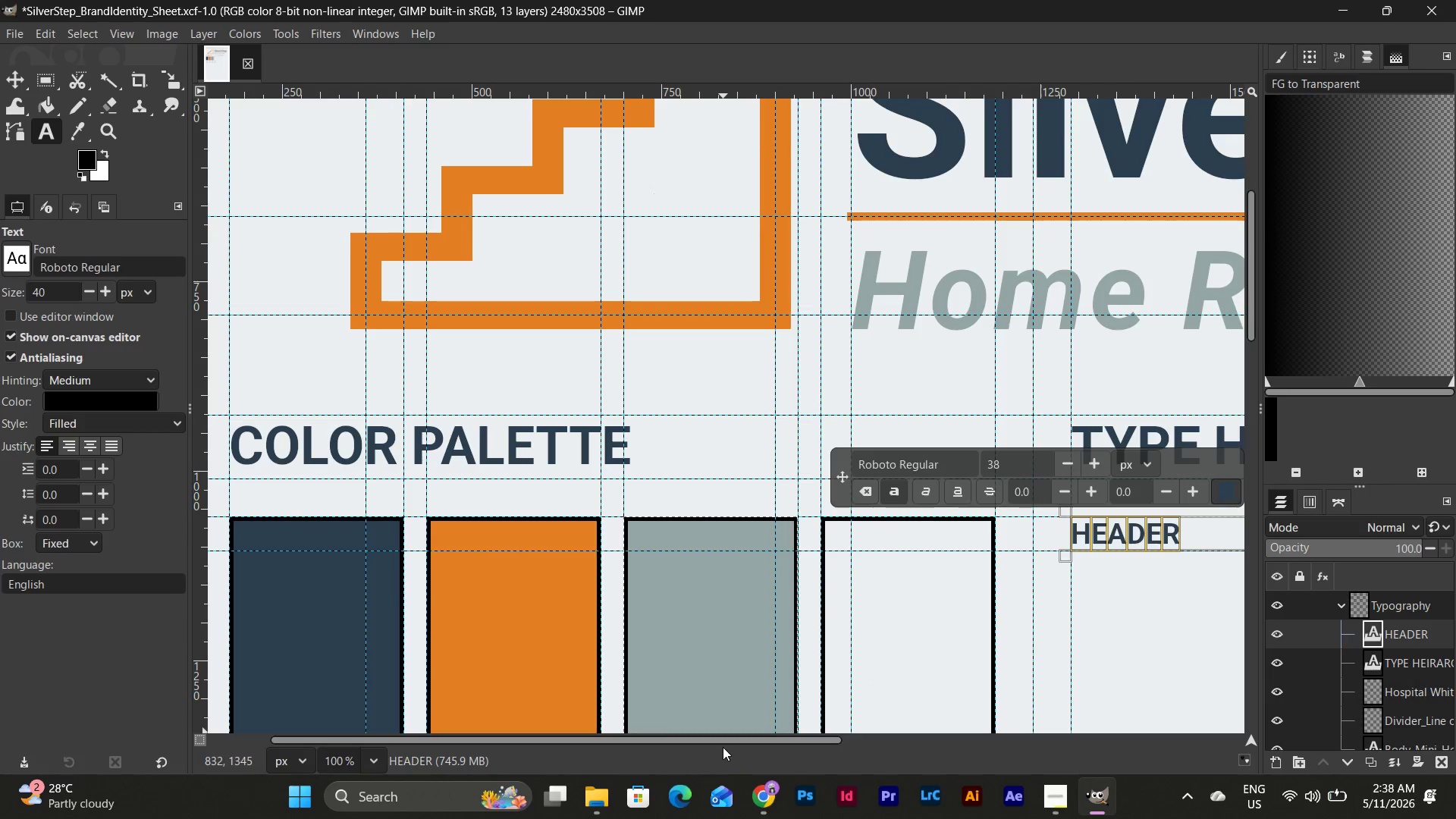 
left_click_drag(start_coordinate=[714, 741], to_coordinate=[696, 741])
 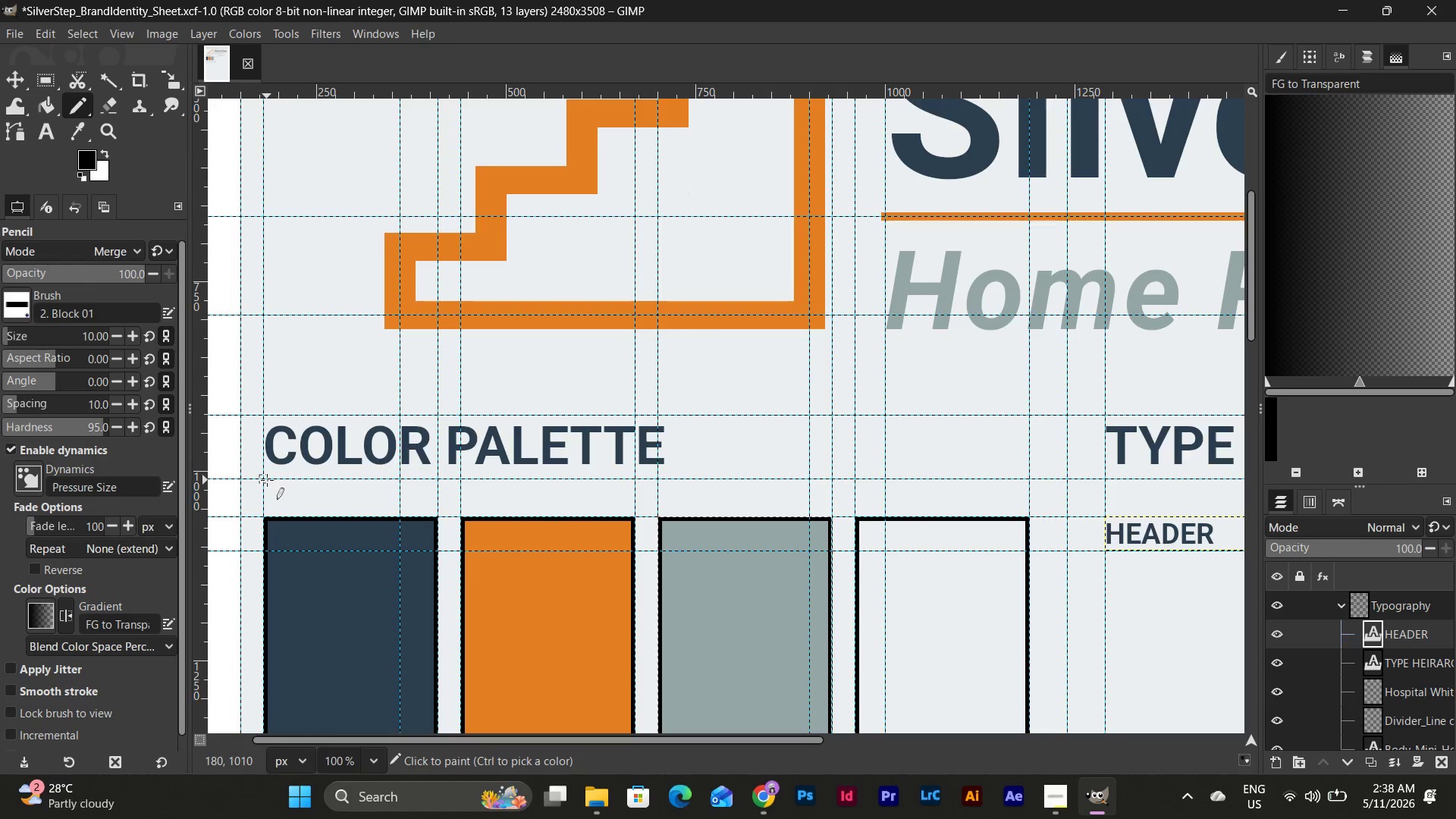 
wait(7.02)
 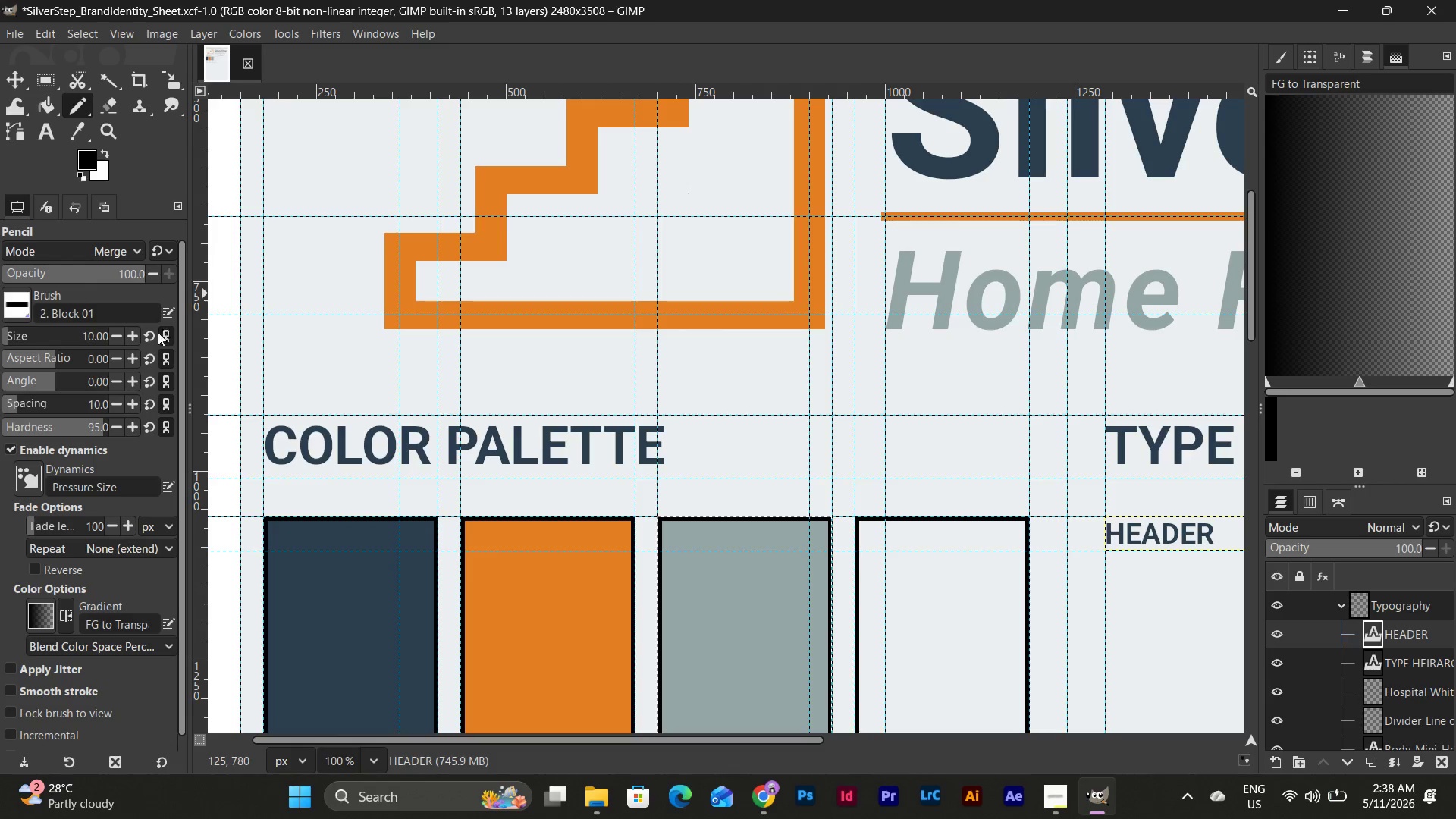 
left_click([1406, 723])
 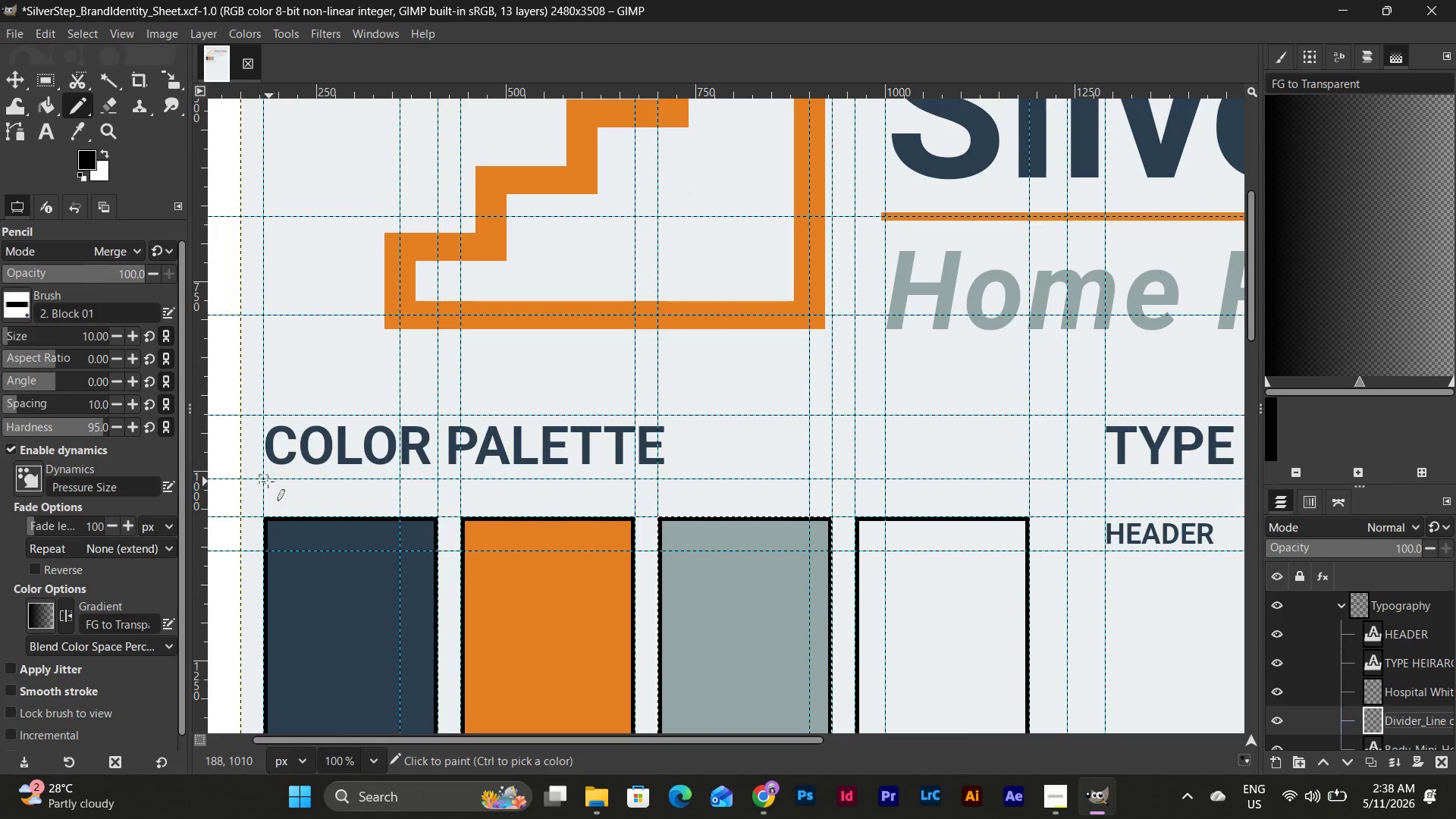 
left_click([264, 475])
 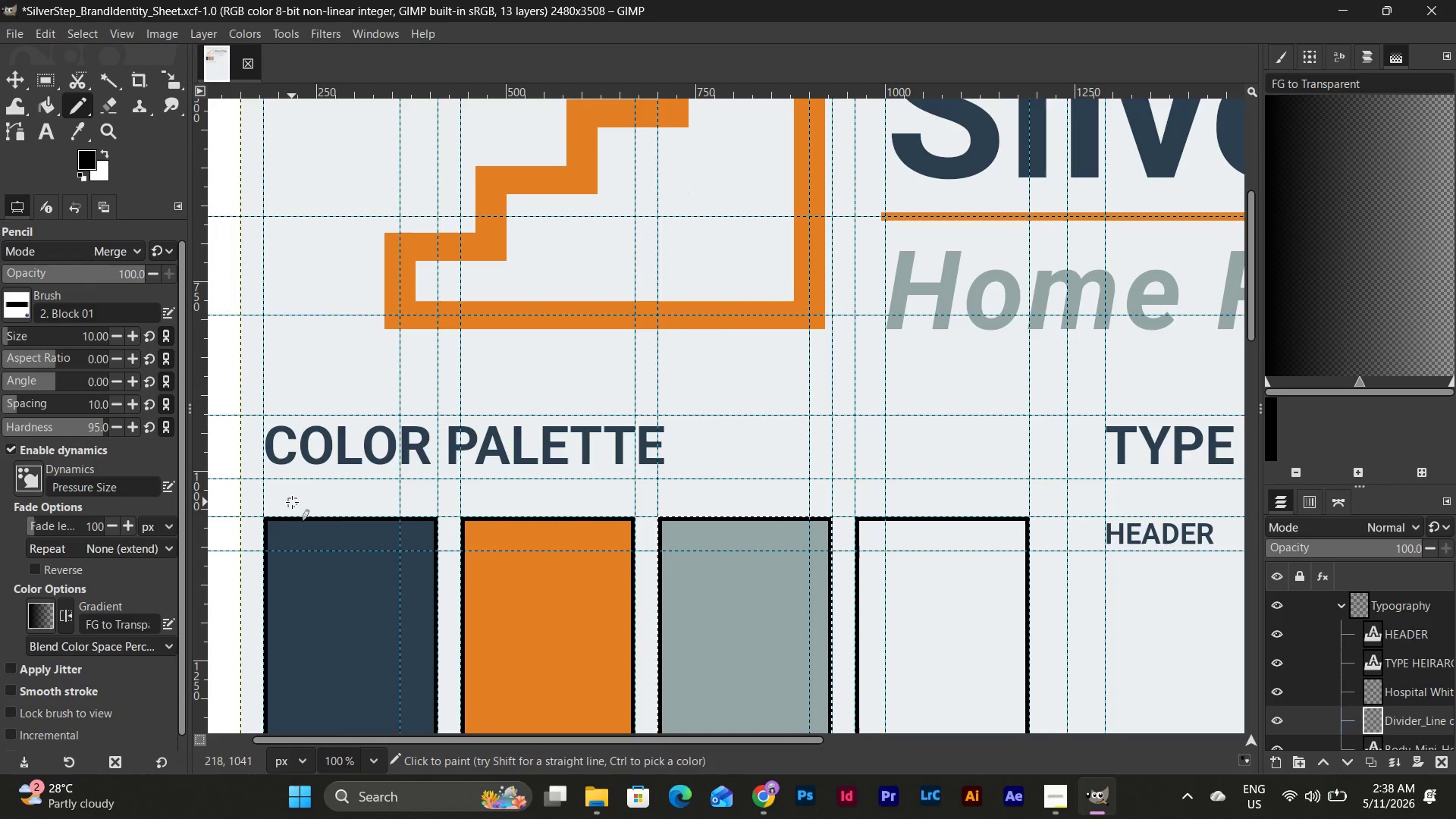 
hold_key(key=ShiftLeft, duration=5.31)
left_click([1030, 482])
 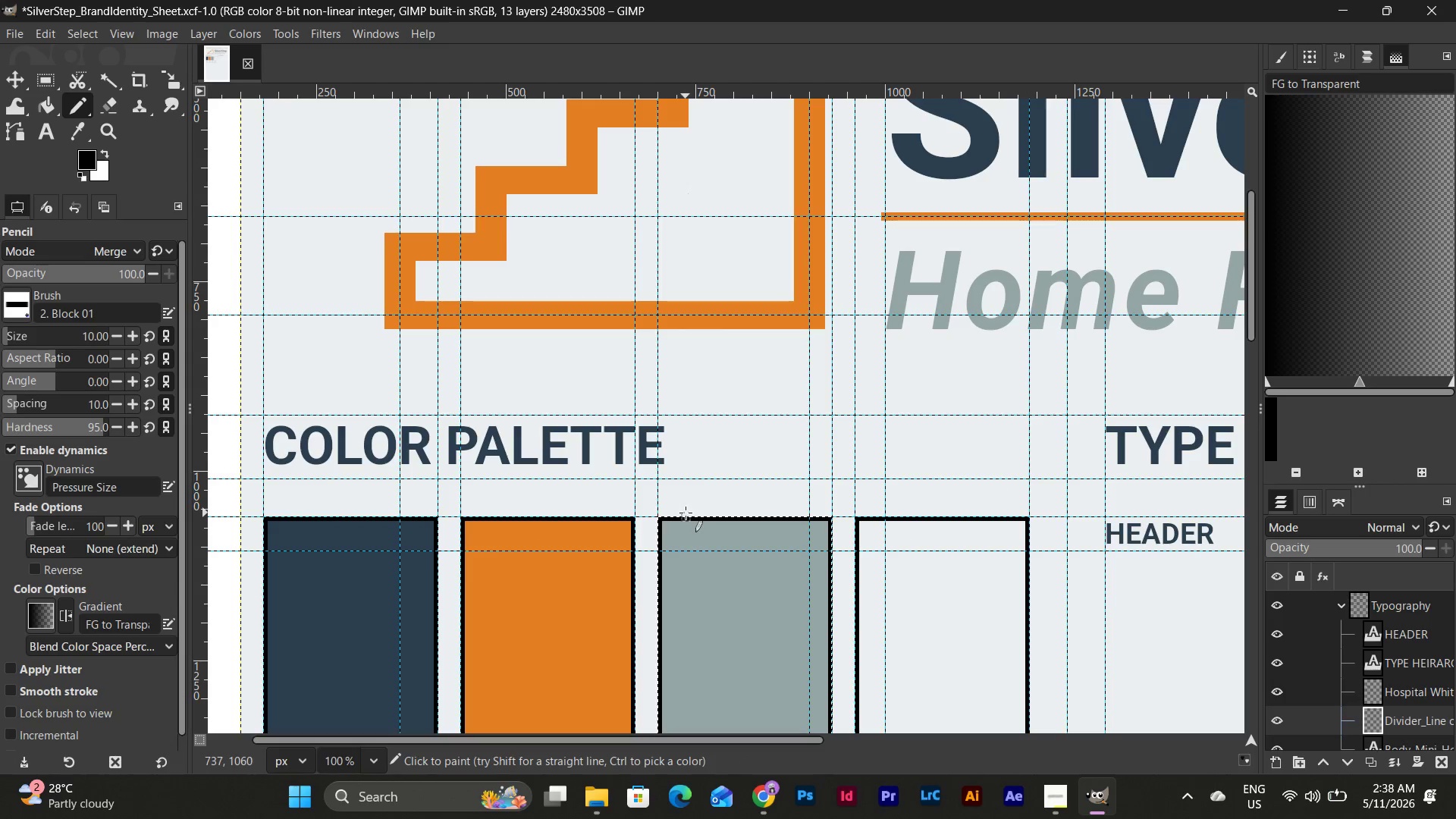 
scroll: coordinate [699, 444], scroll_direction: none, amount: 0.0
 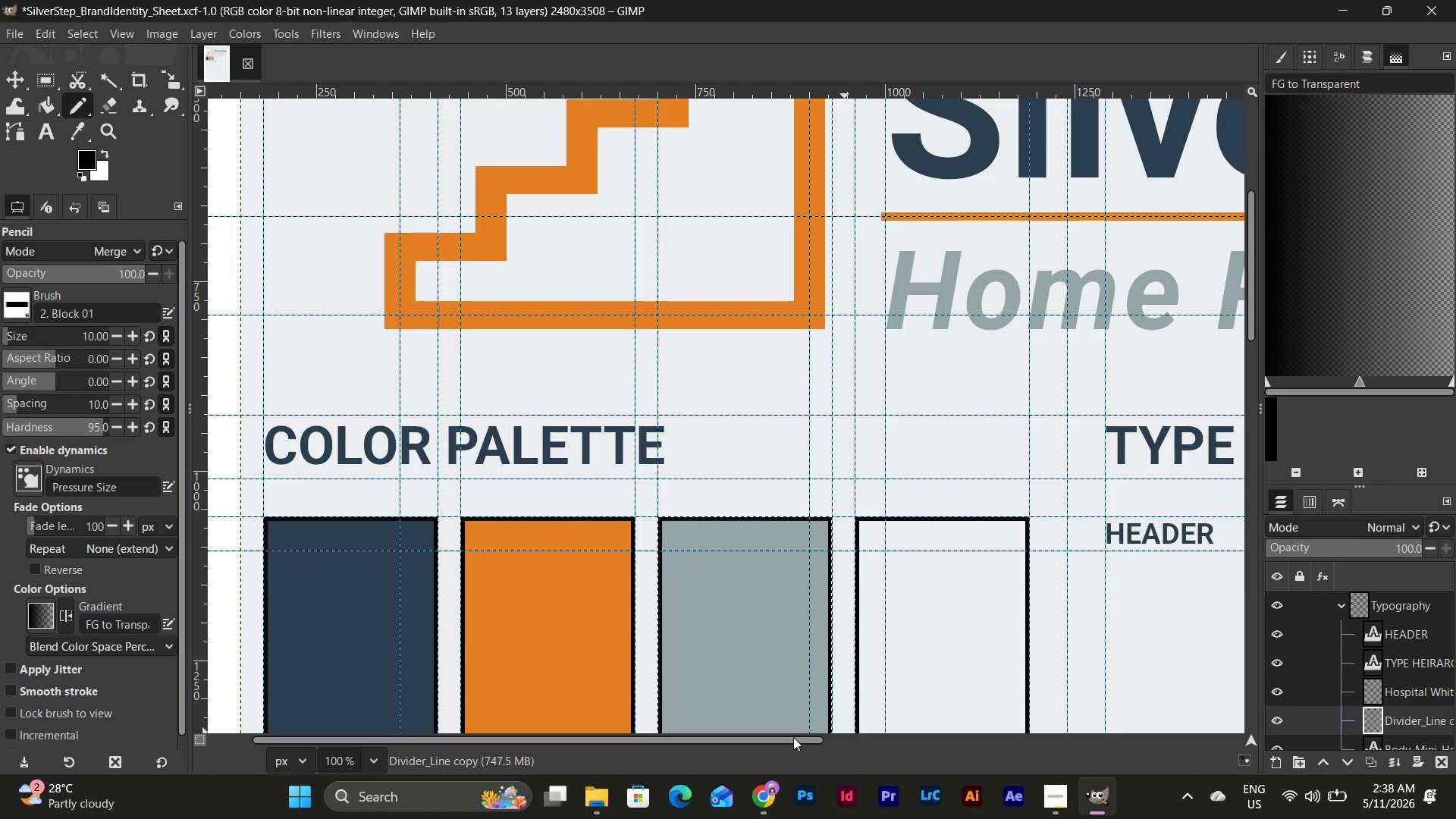 
left_click_drag(start_coordinate=[793, 740], to_coordinate=[805, 740])
 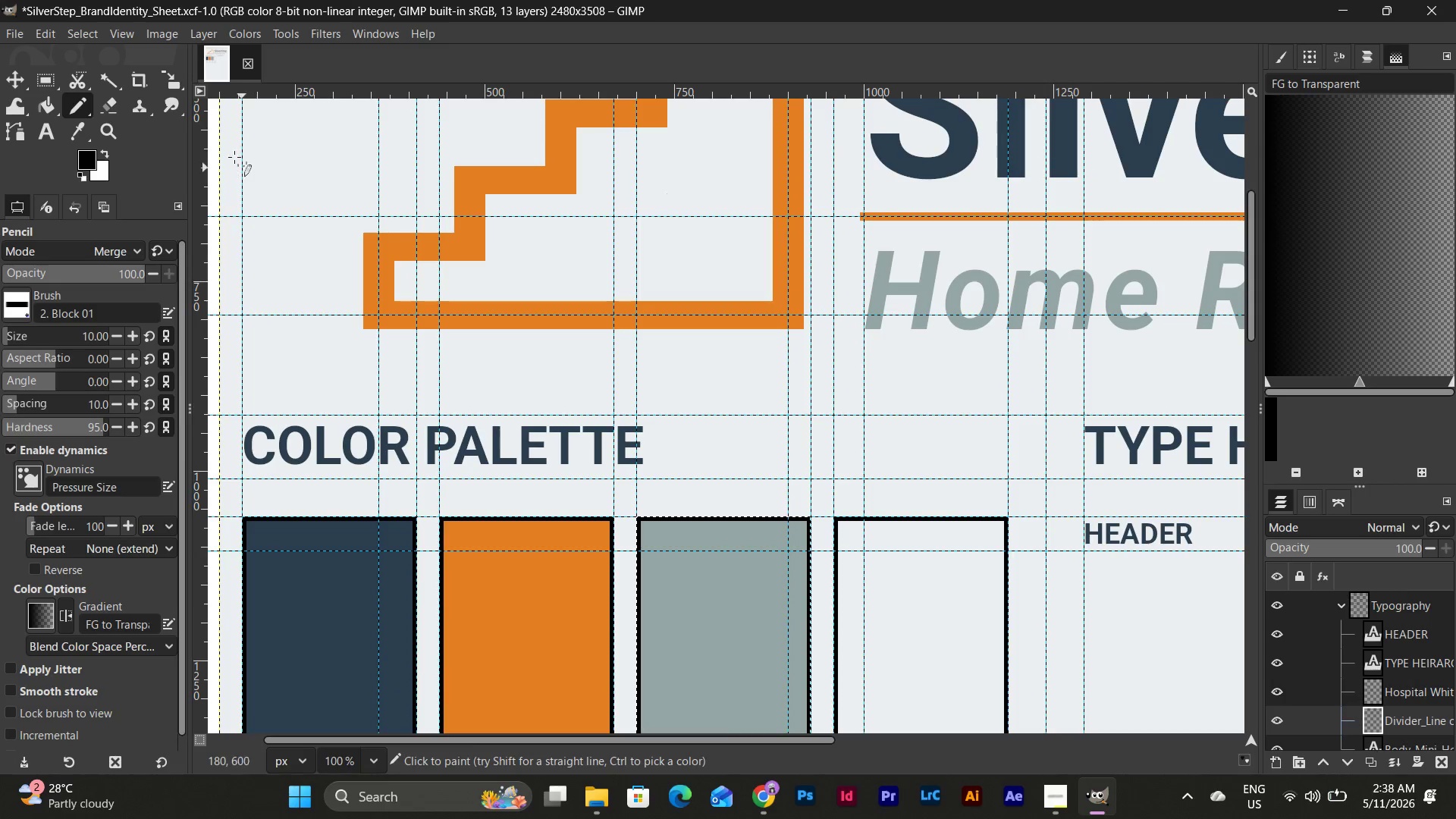 
left_click([51, 77])
 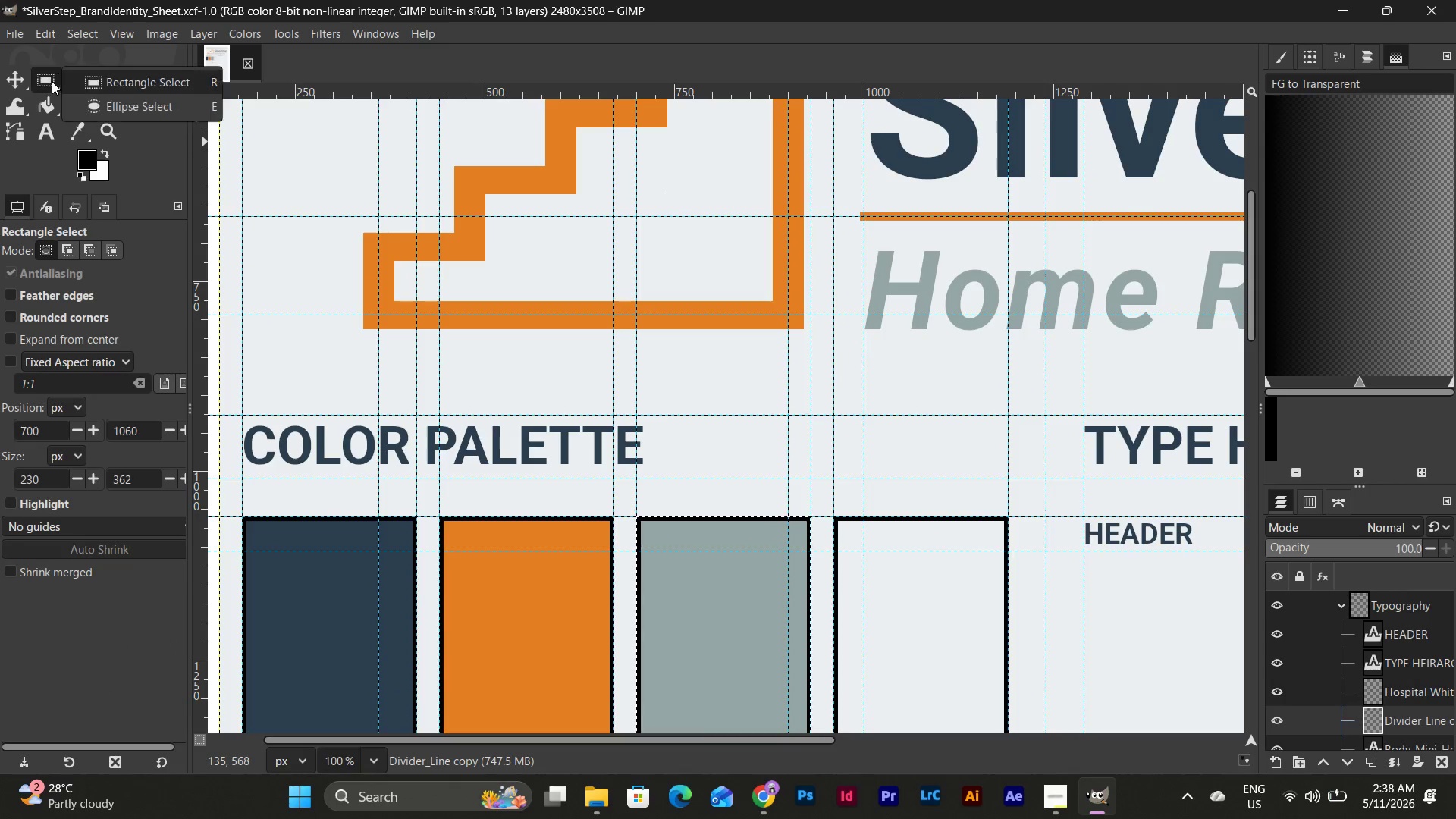 
left_click([52, 81])
 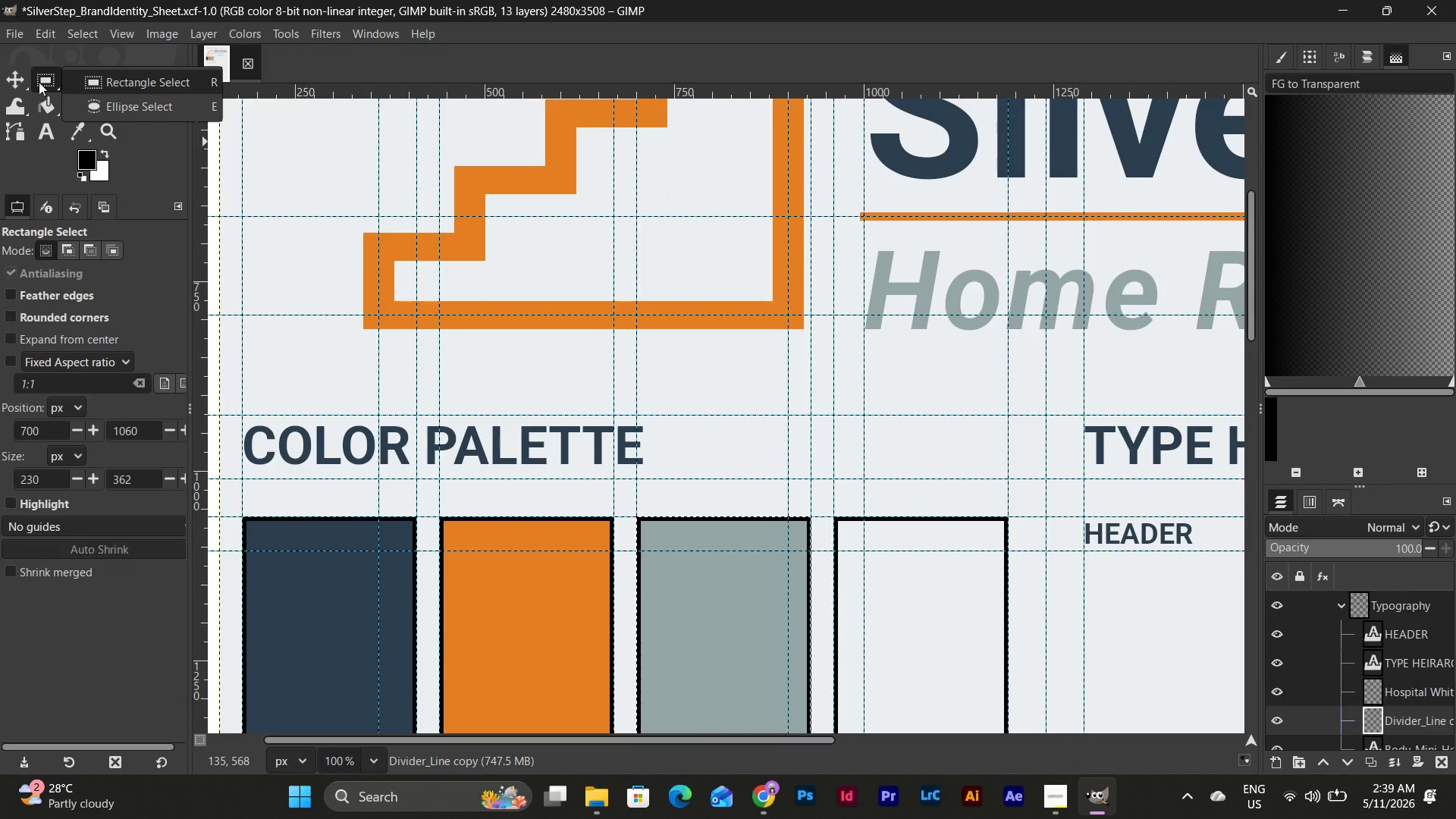 
left_click([26, 82])
 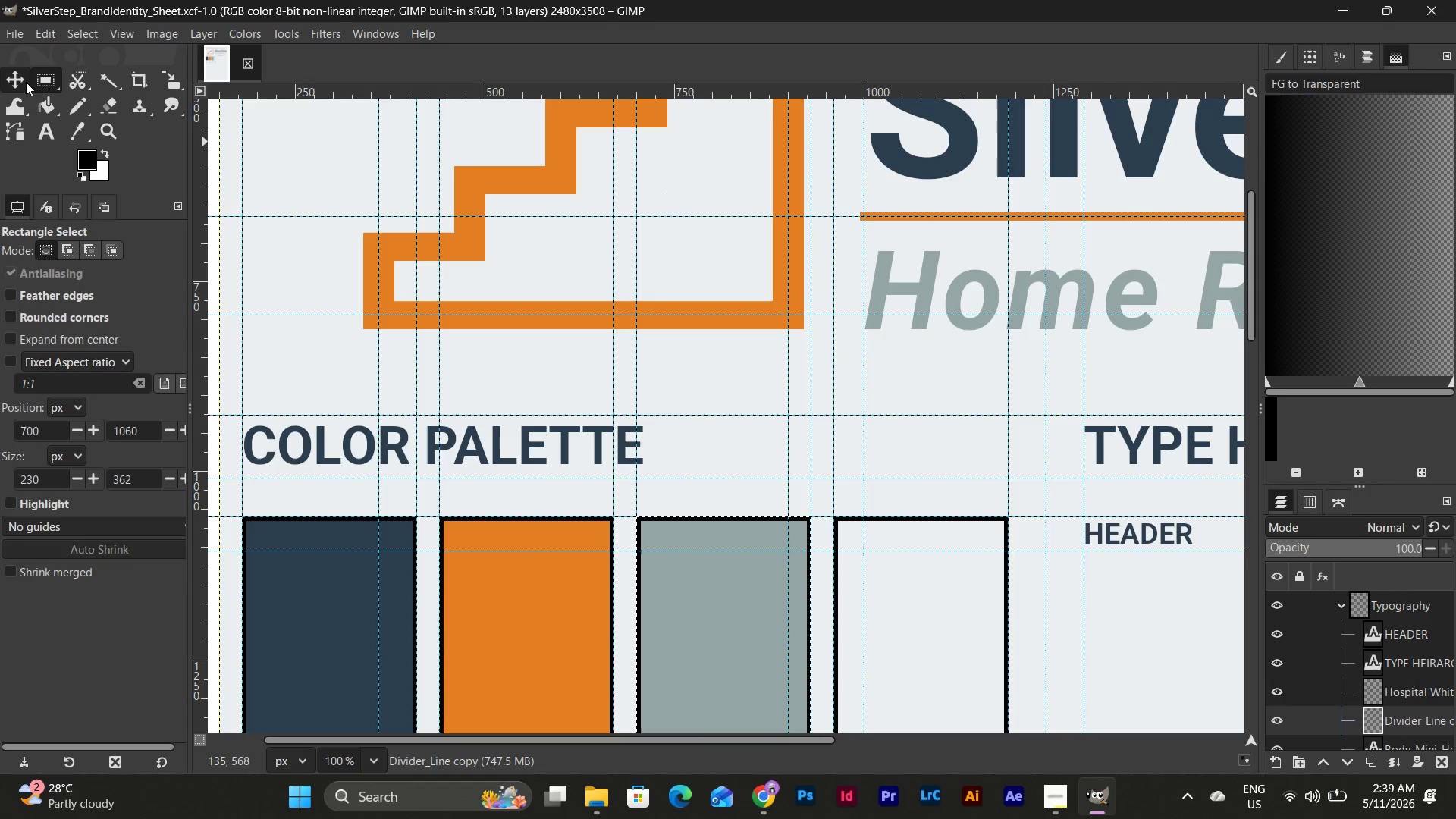 
left_click([17, 83])
 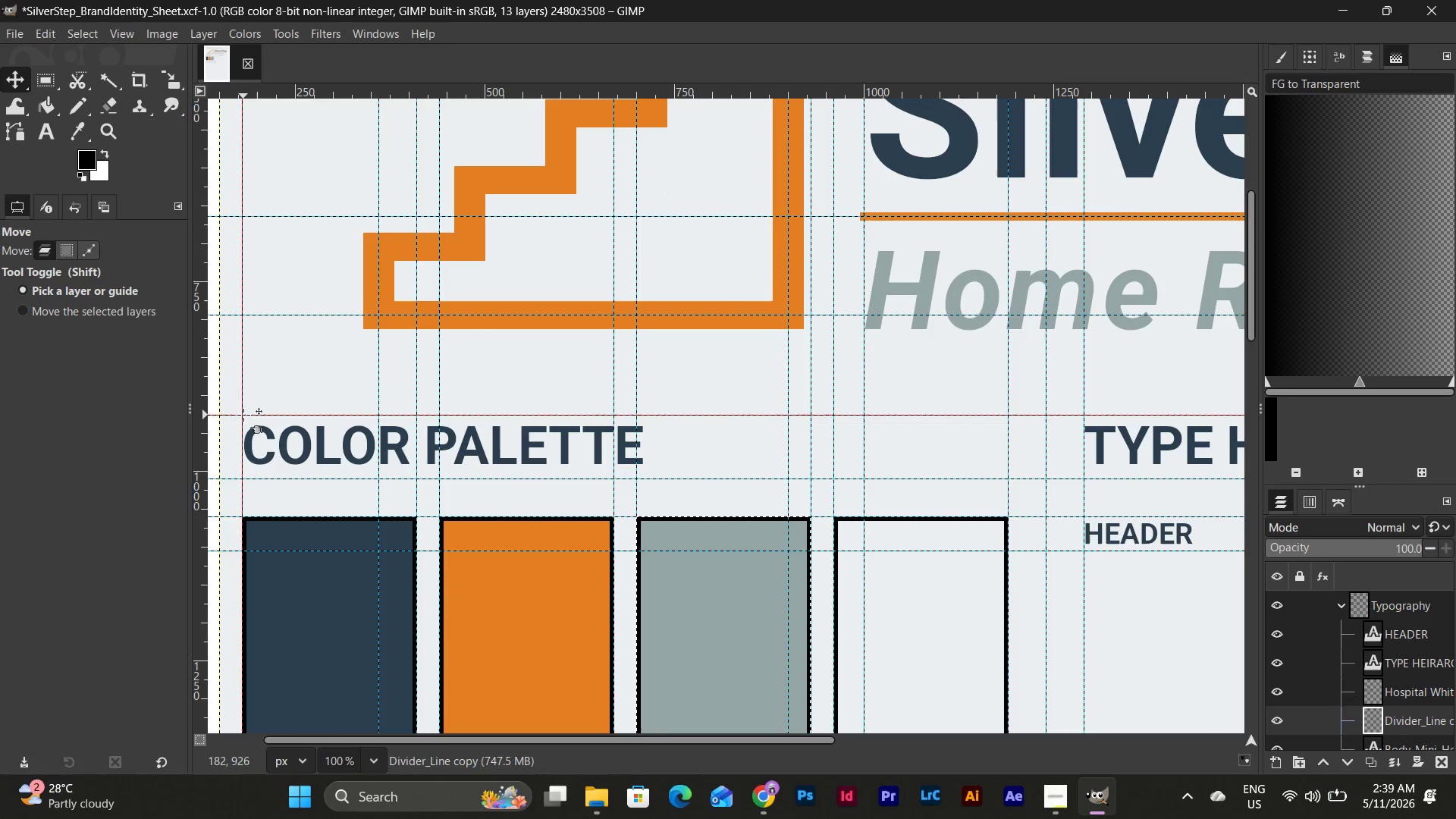 
wait(5.05)
 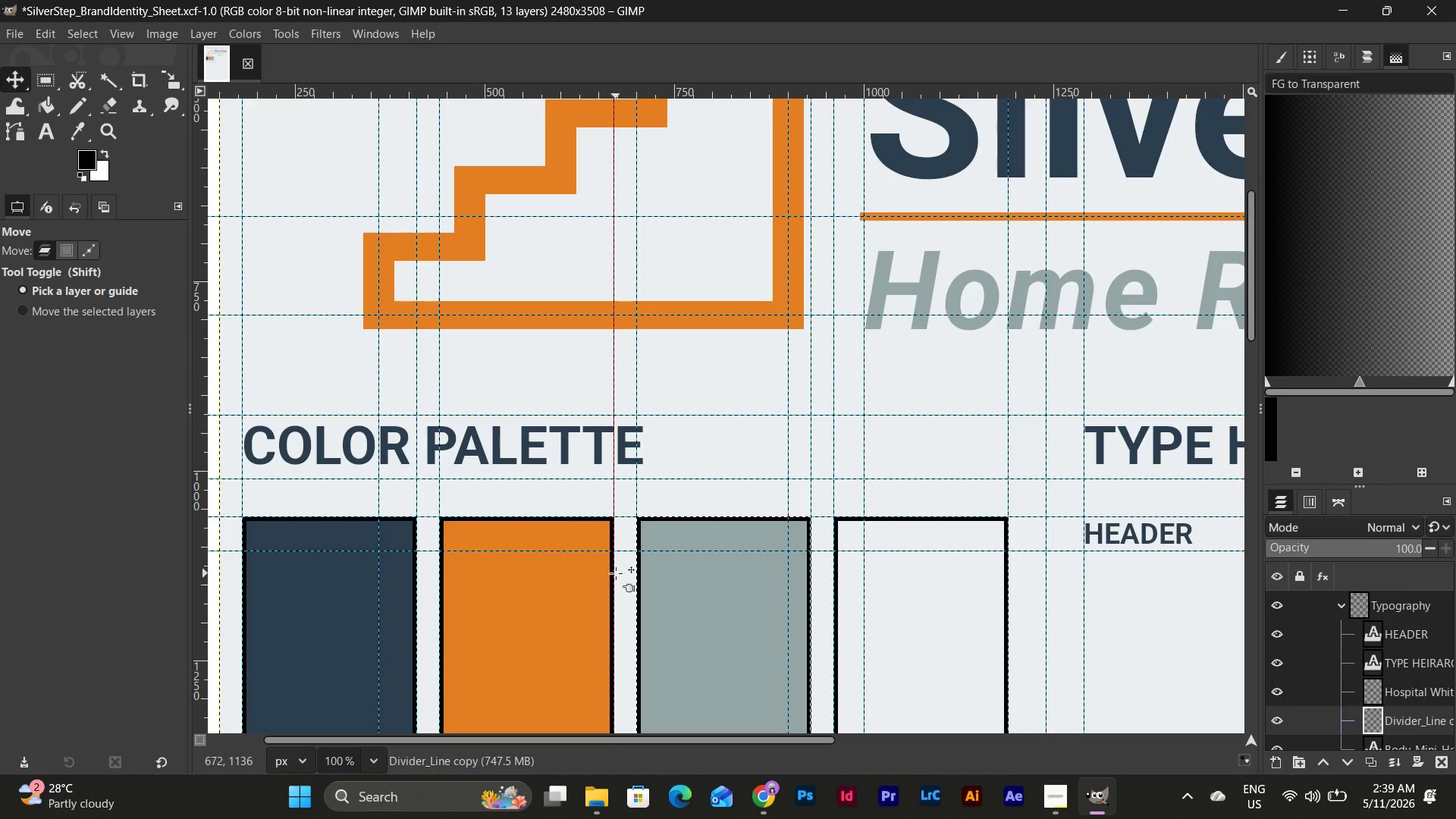 
left_click([38, 82])
 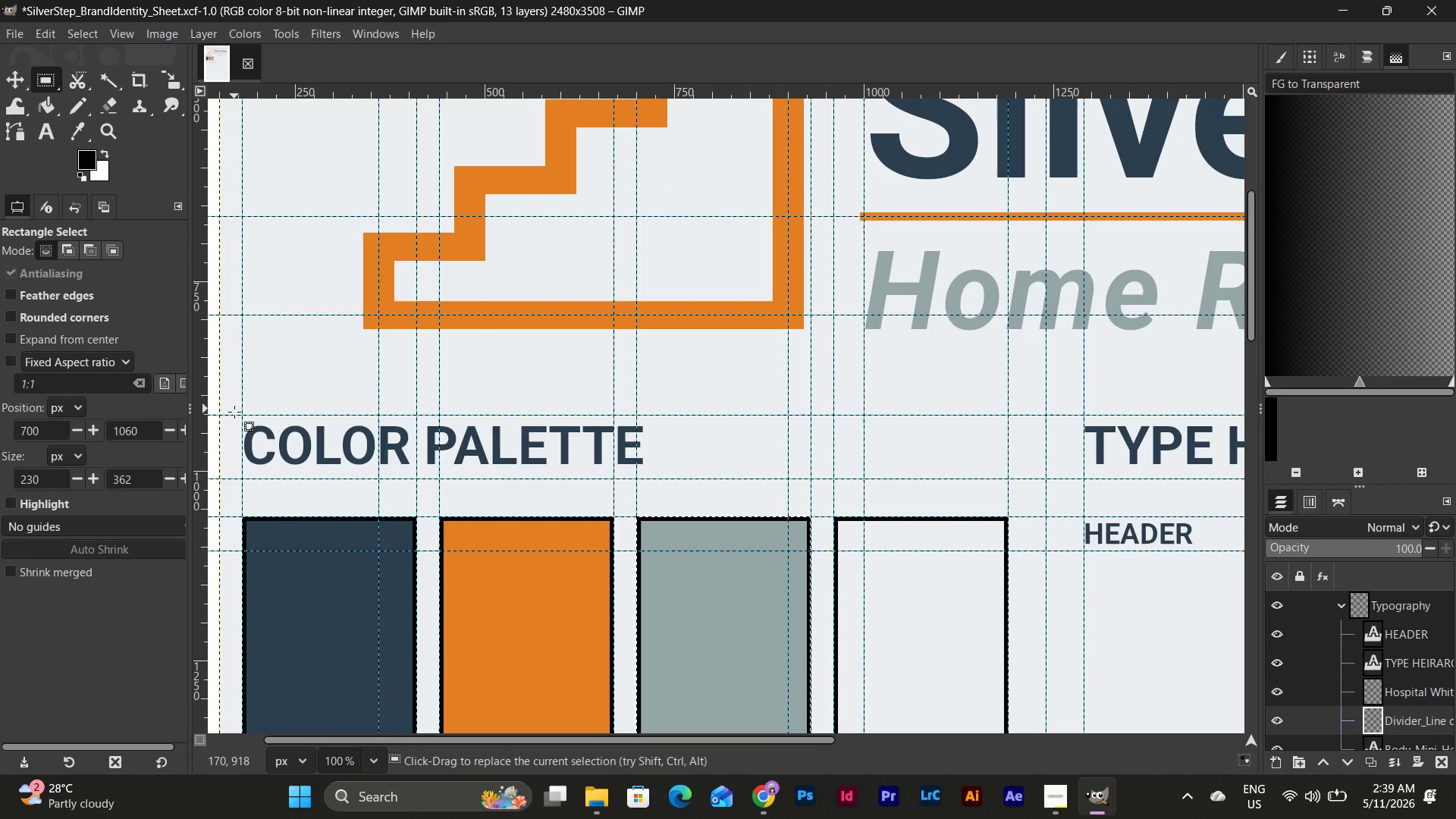 
left_click_drag(start_coordinate=[242, 416], to_coordinate=[1011, 483])
 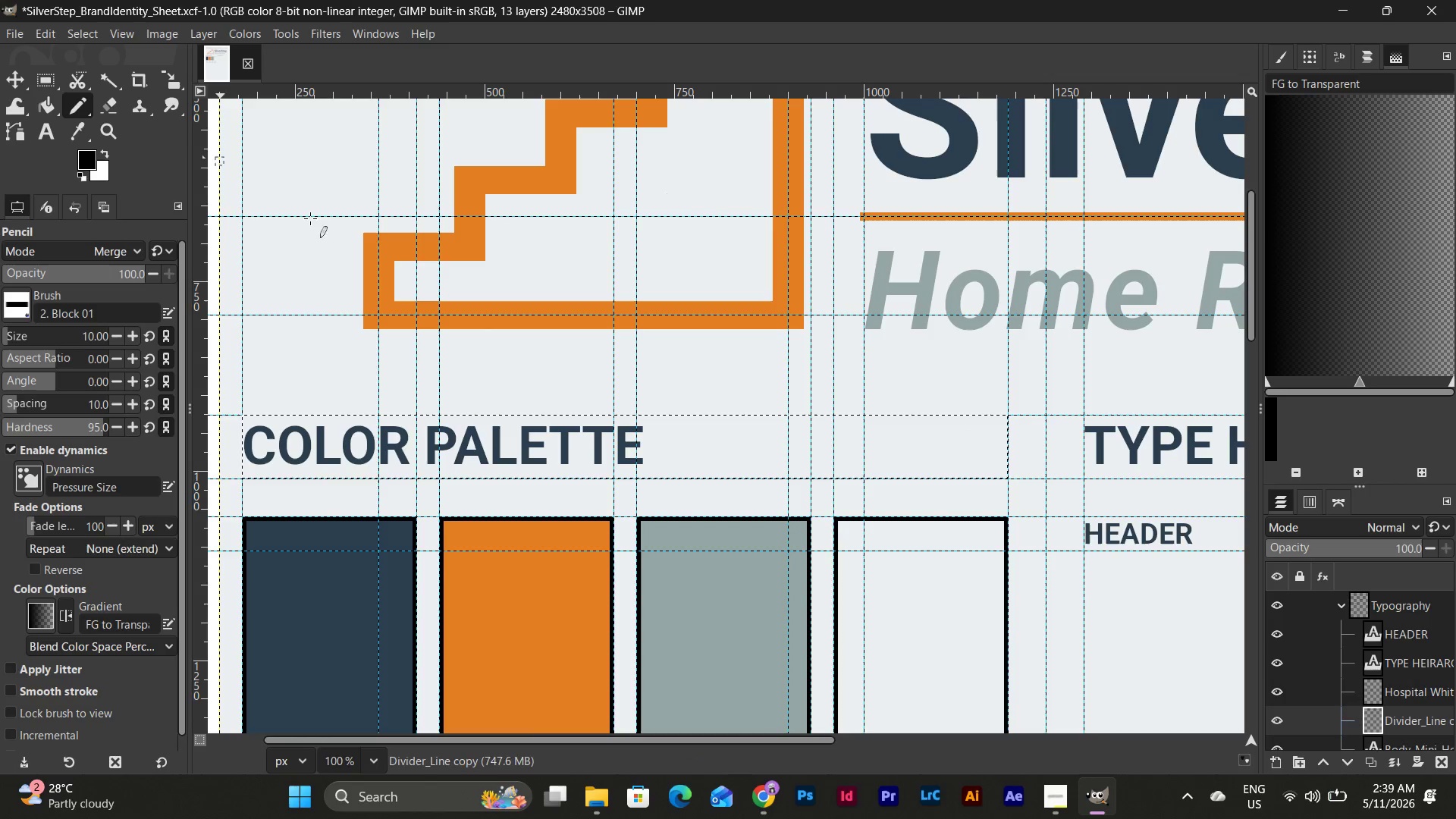 
hold_key(key=ShiftLeft, duration=0.55)
 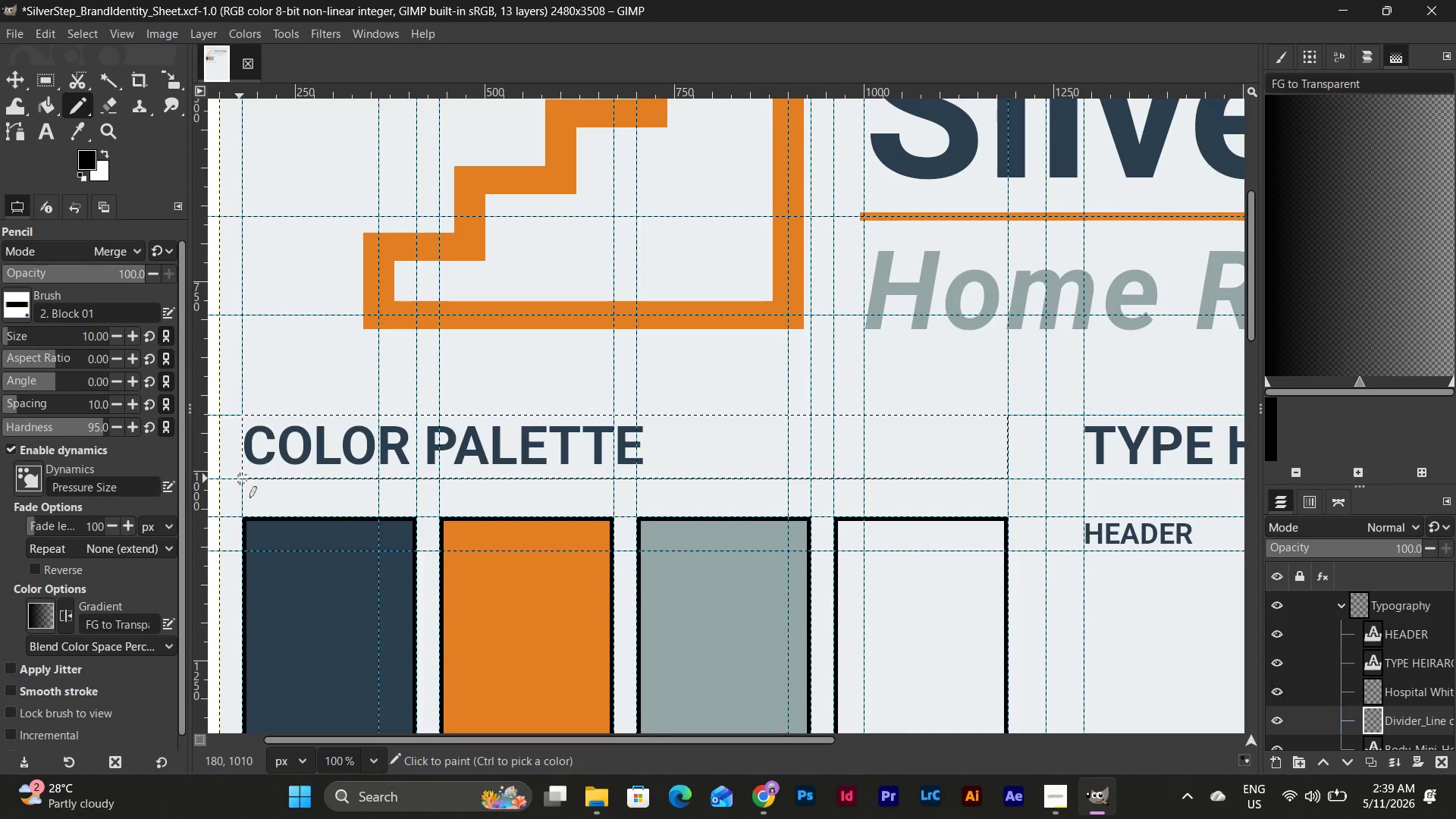 
left_click([240, 479])
 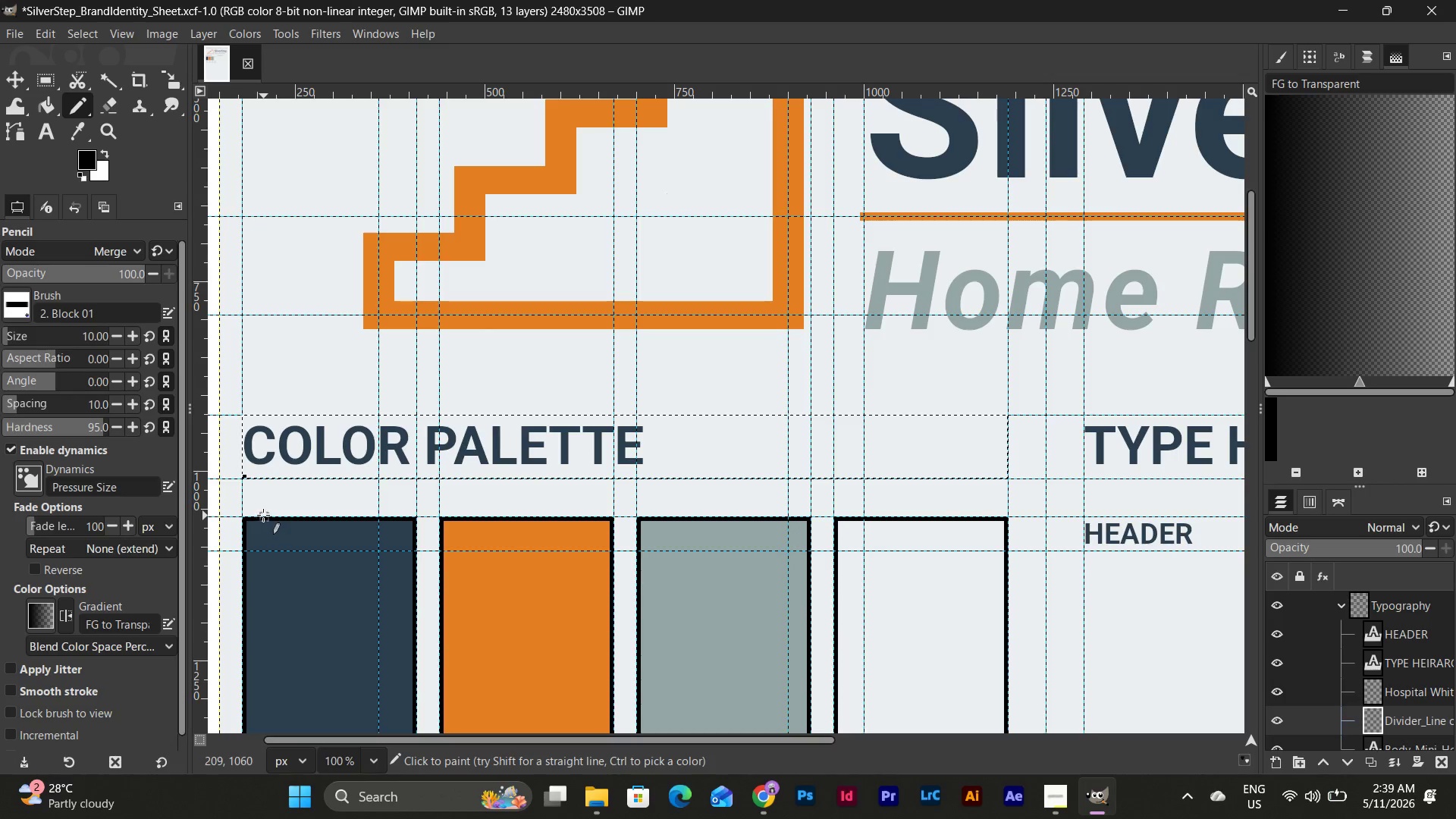 
hold_key(key=ShiftLeft, duration=2.28)
left_click([1011, 479])
 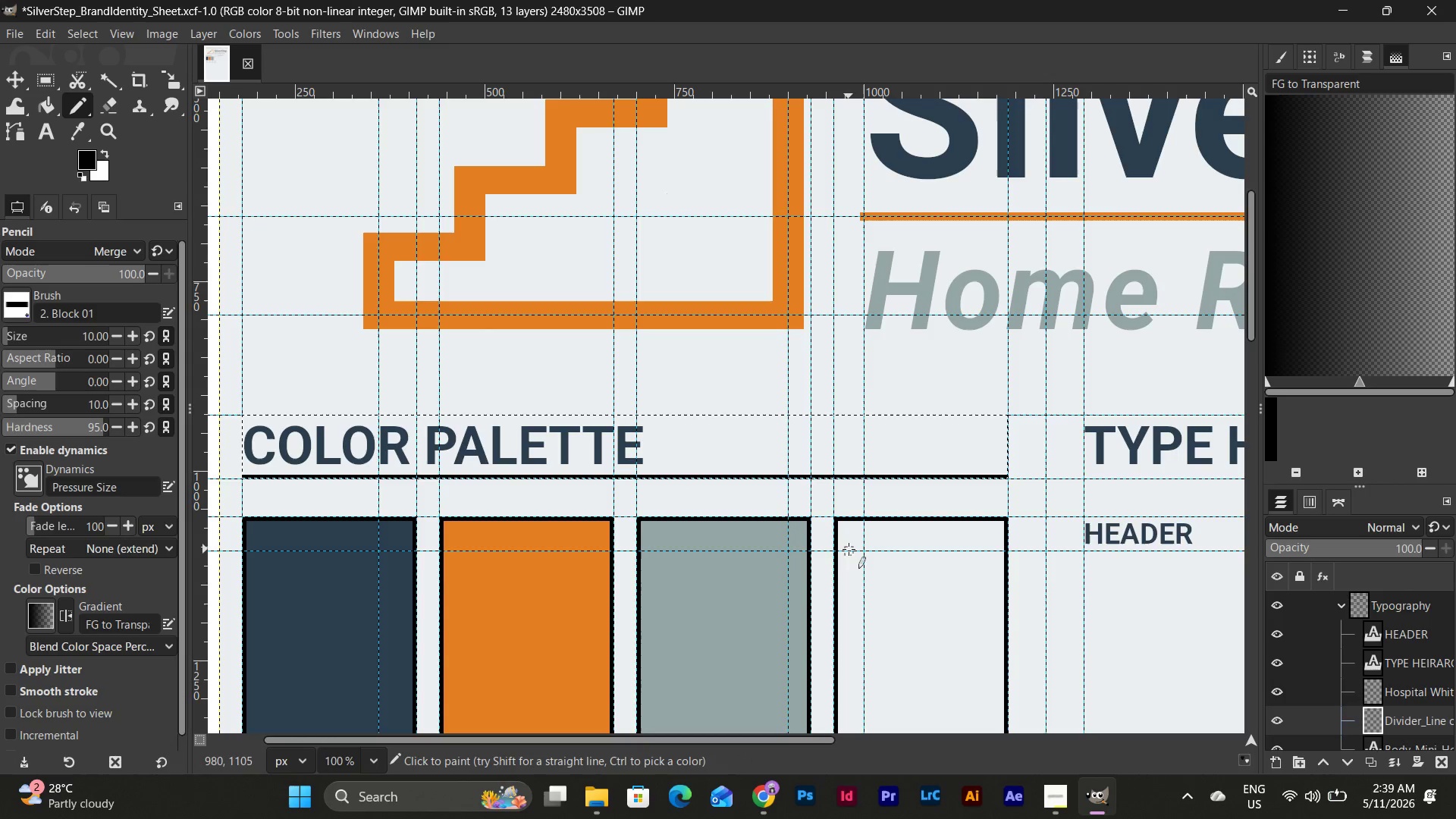 
key(Control+Z)
 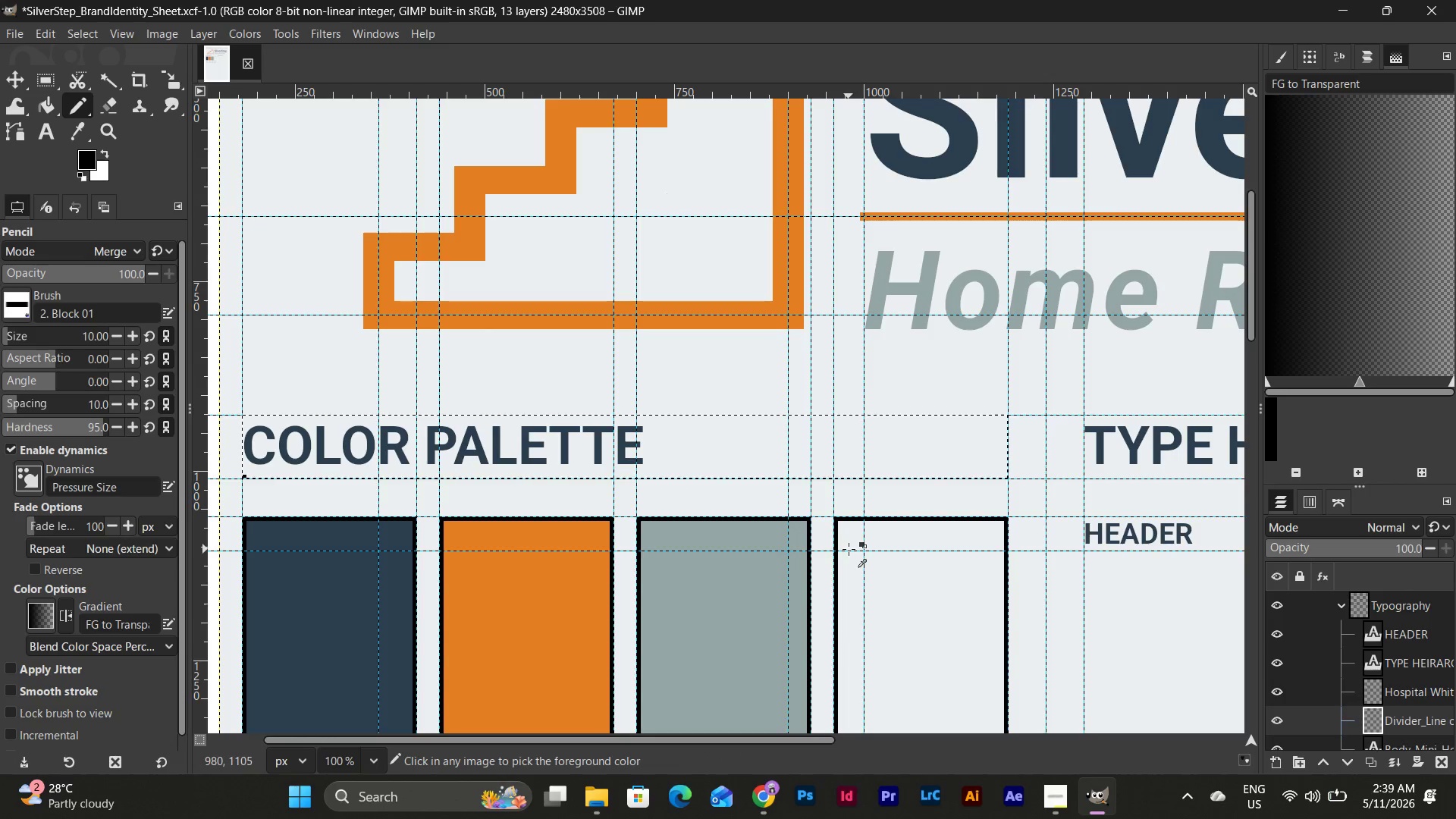 
key(Control+Z)
 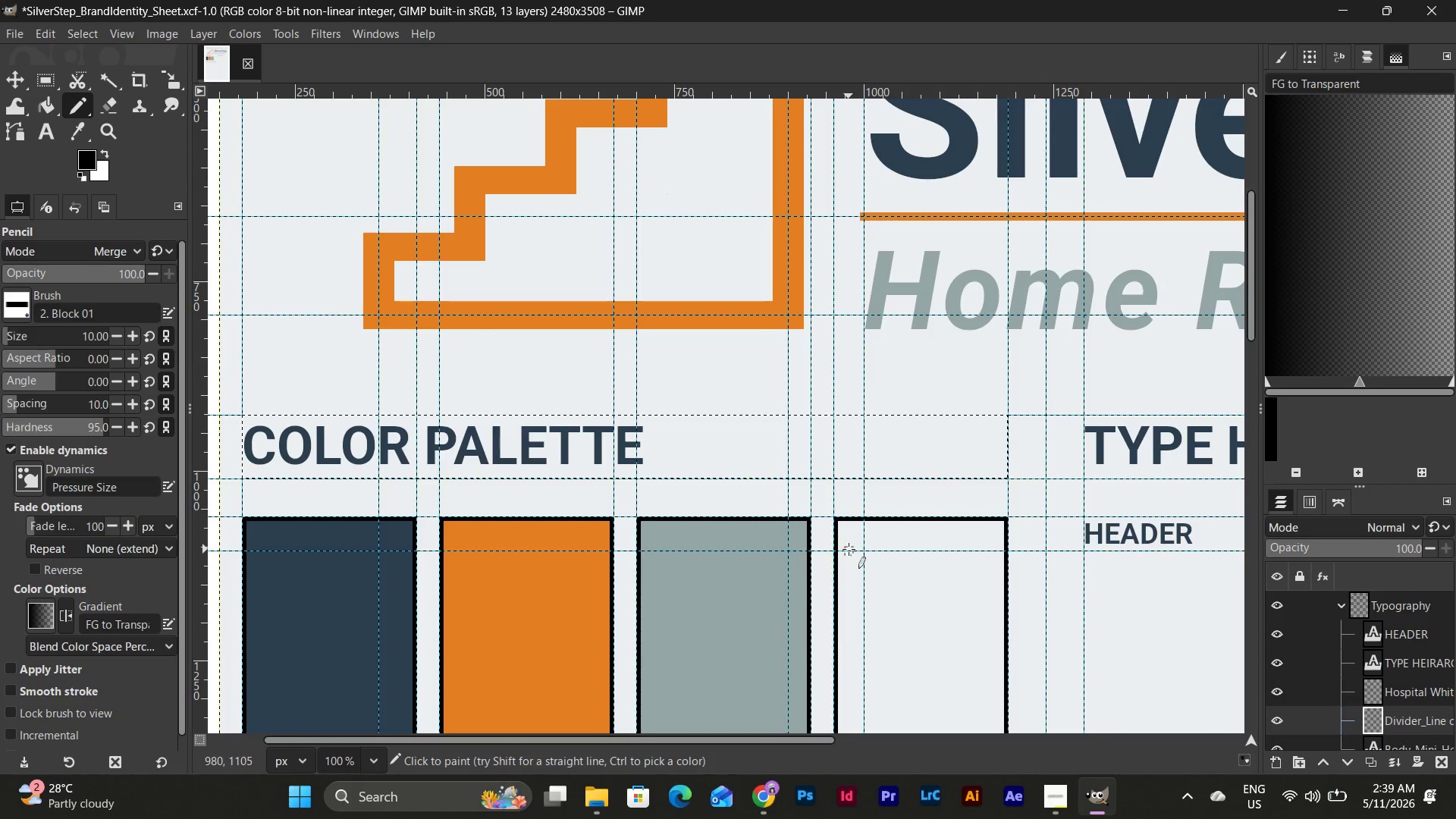 
hold_key(key=ShiftLeft, duration=1.8)
left_click([1009, 477])
 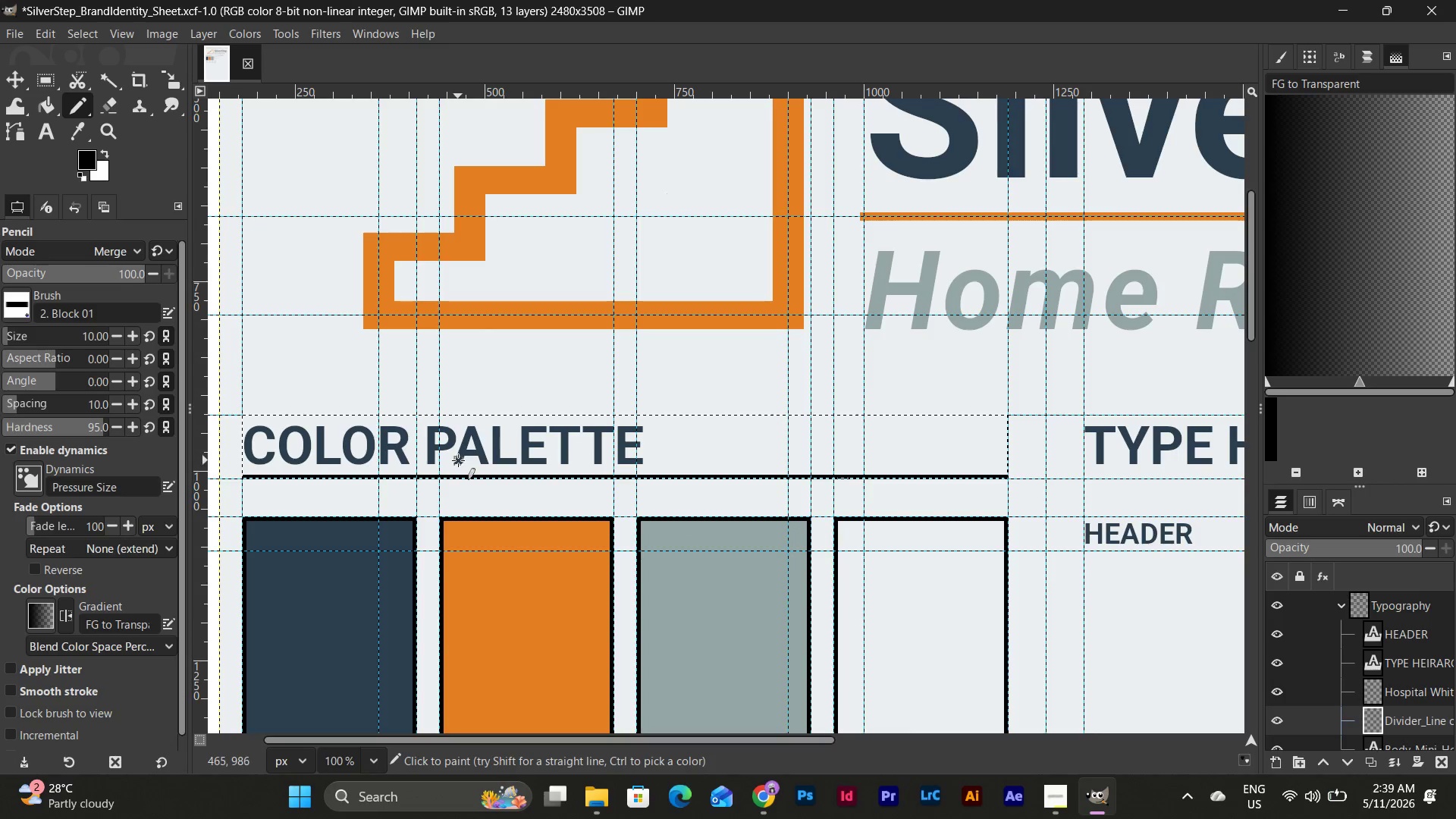 
key(Control+Z)
 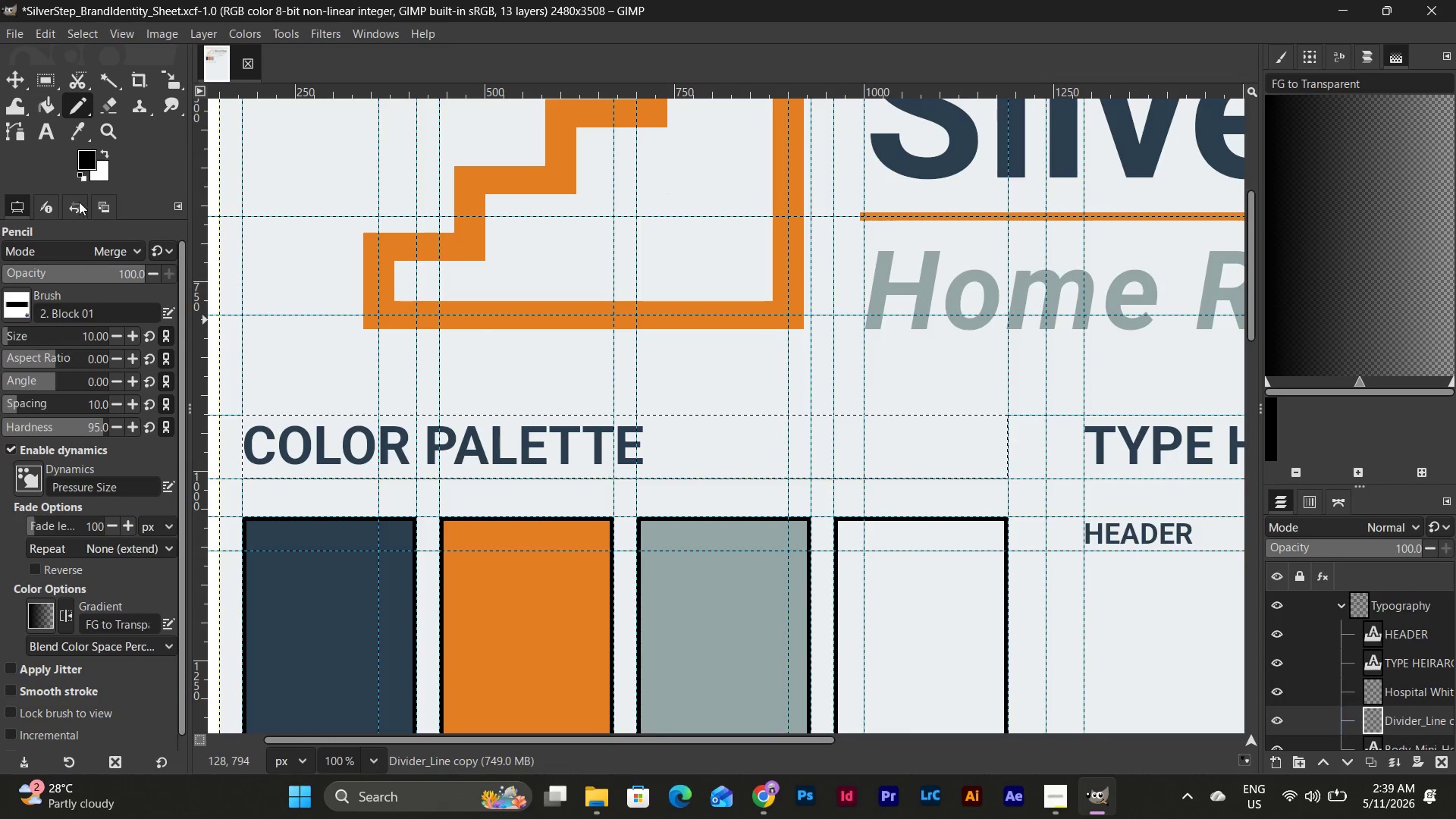 
left_click([88, 161])
 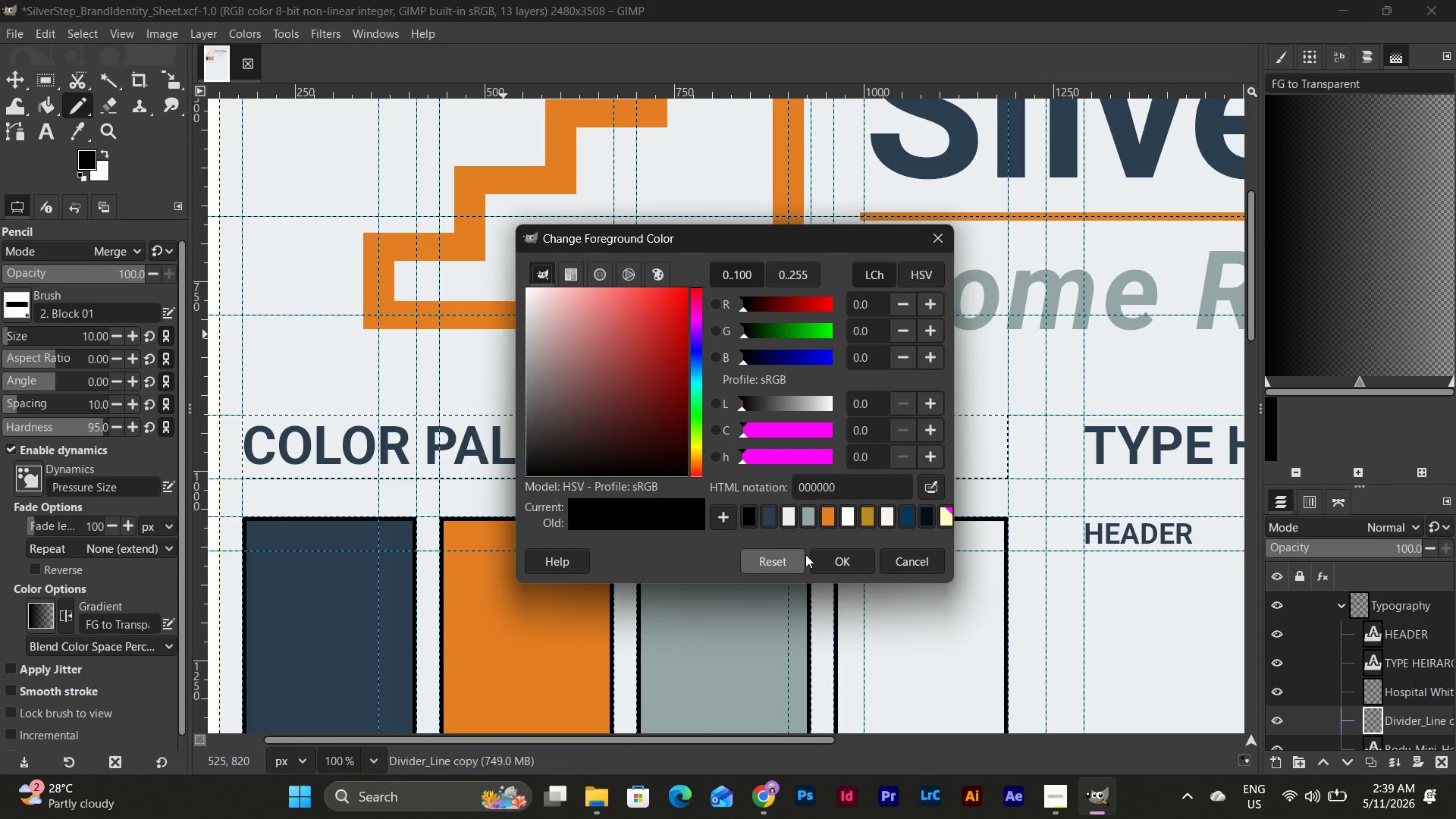 
left_click([774, 516])
 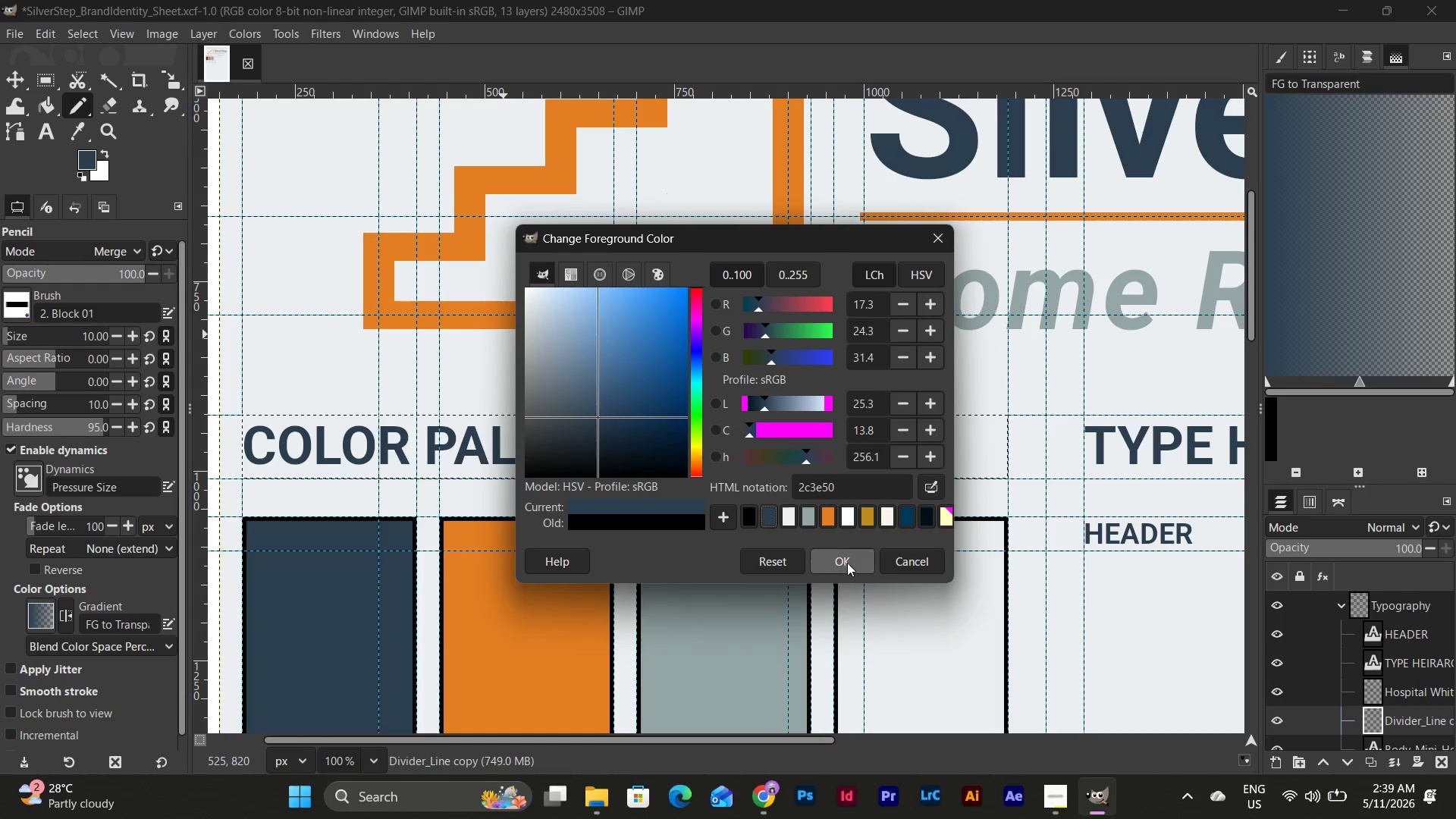 
left_click([849, 564])
 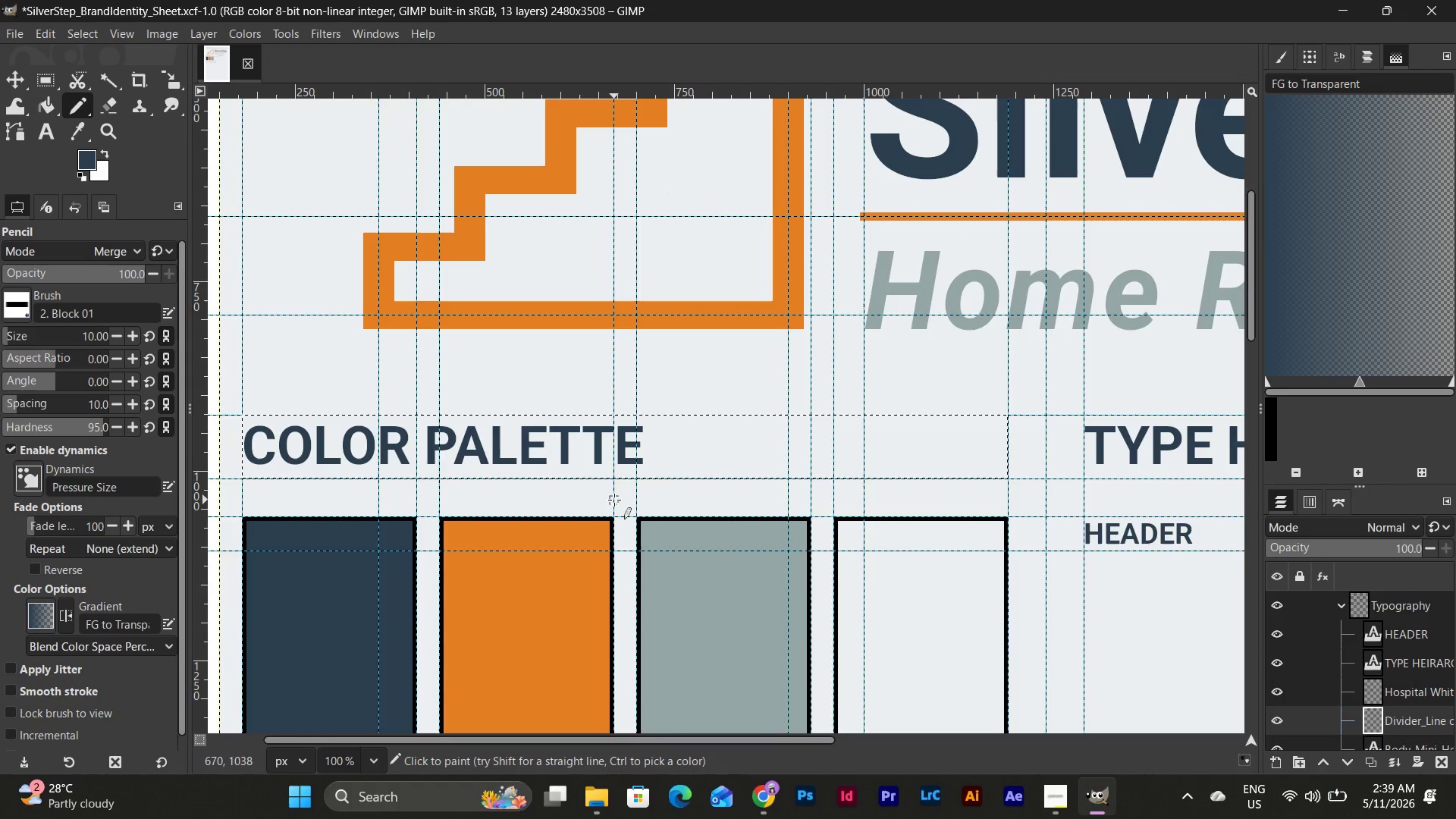 
hold_key(key=ShiftLeft, duration=1.91)
left_click([1007, 476])
 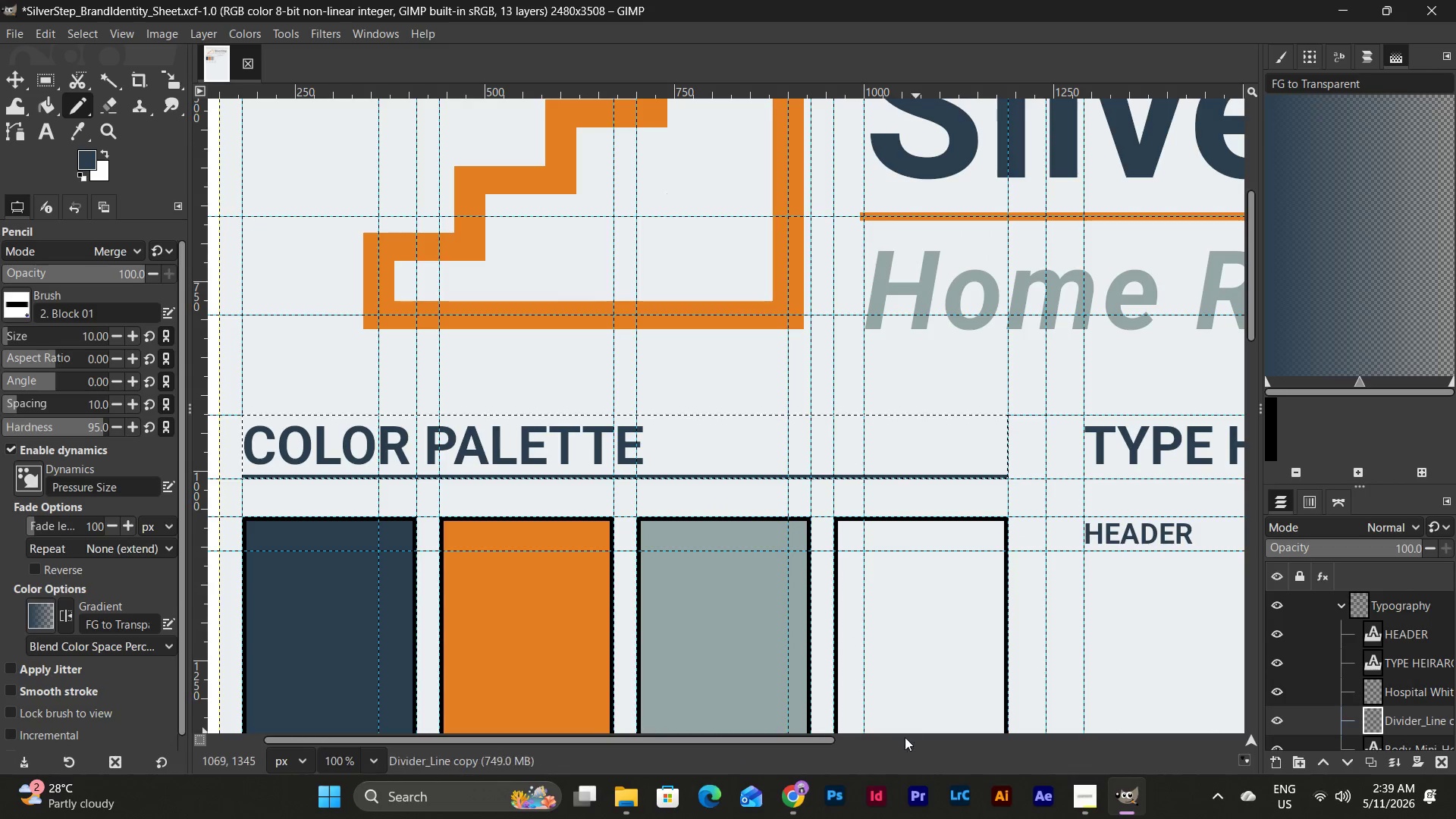 
left_click_drag(start_coordinate=[824, 742], to_coordinate=[1209, 724])
 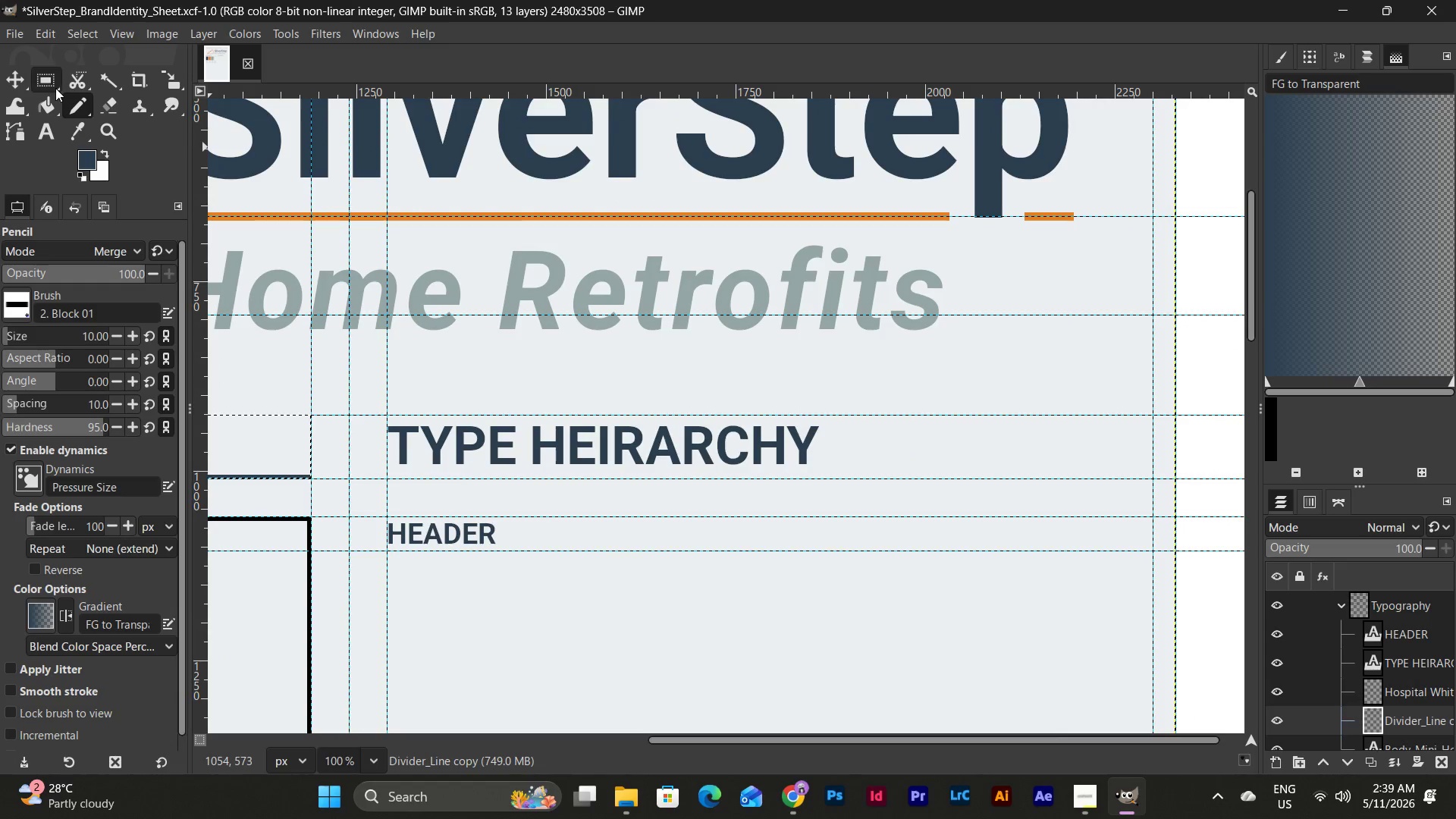 
left_click([53, 84])
 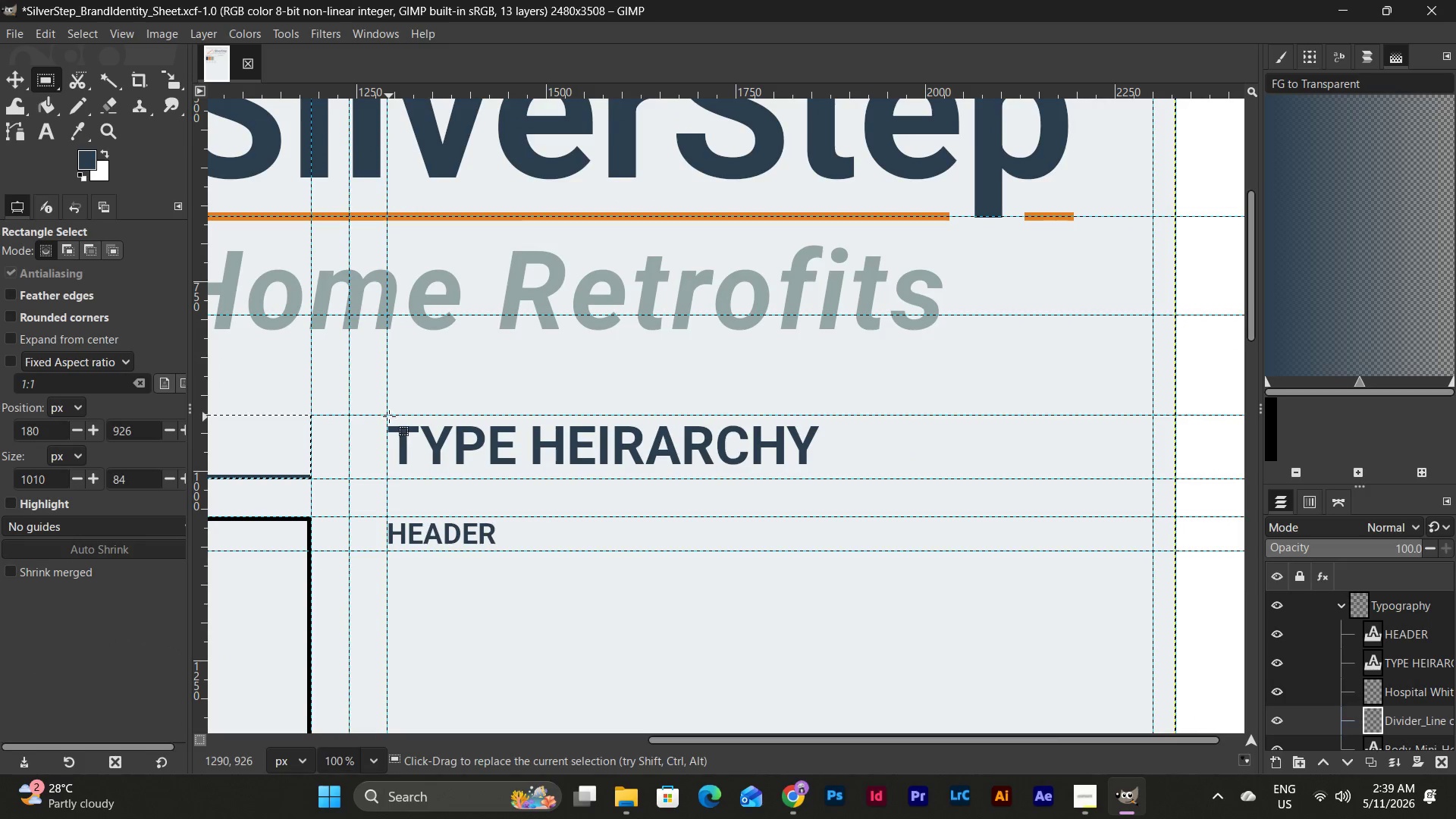 
left_click_drag(start_coordinate=[388, 414], to_coordinate=[1153, 480])
 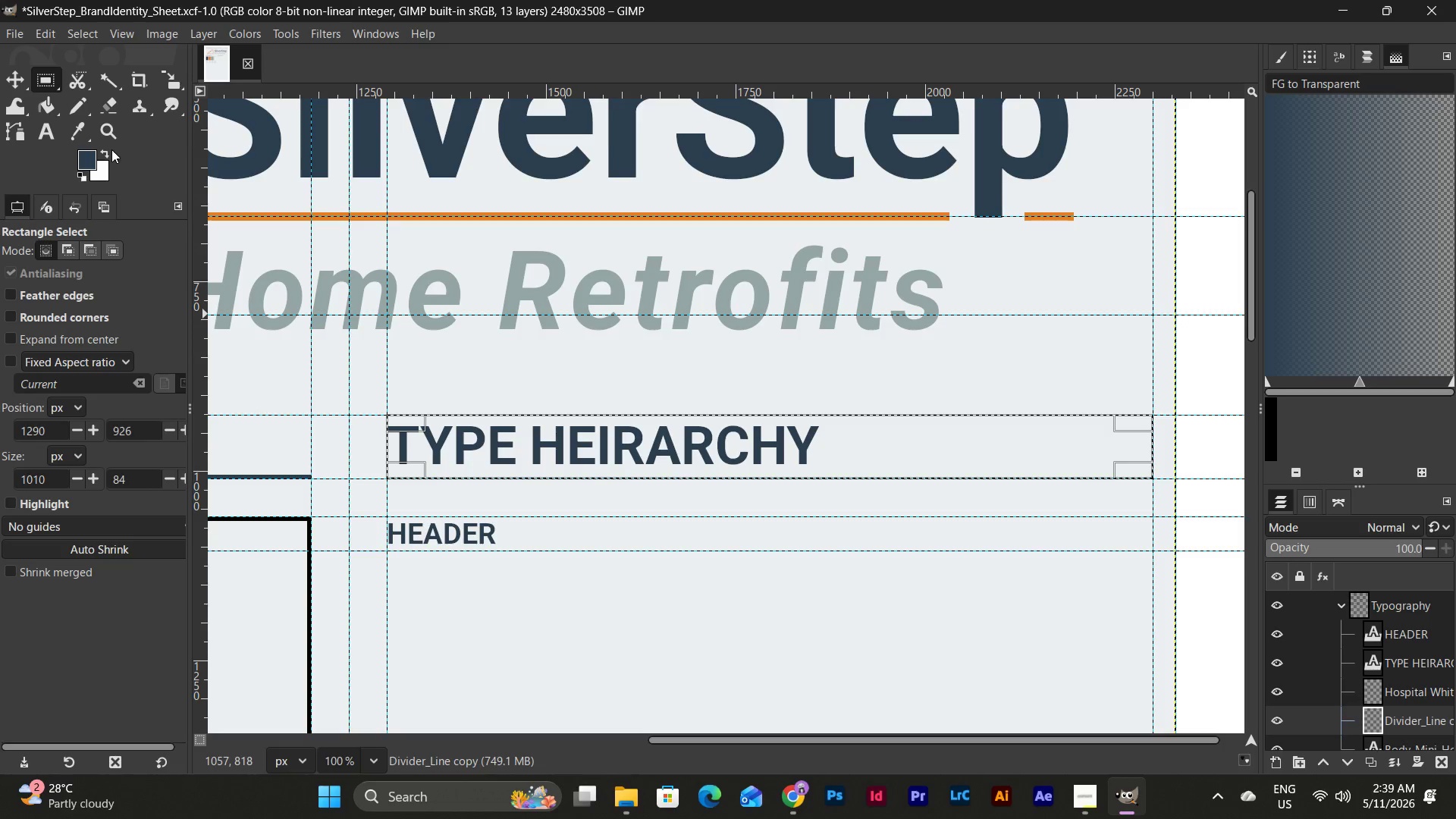 
left_click([75, 106])
 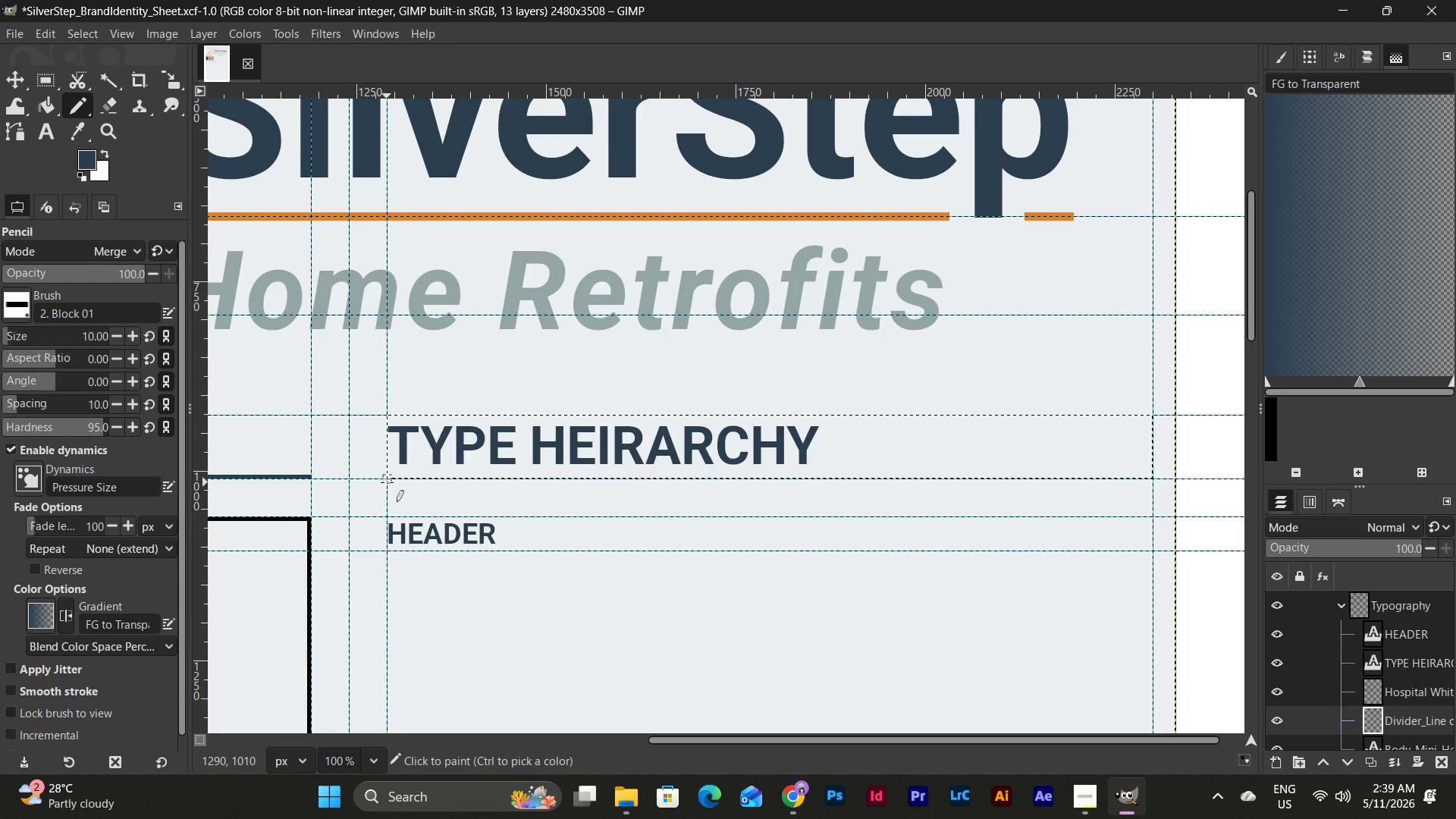 
left_click([387, 478])
 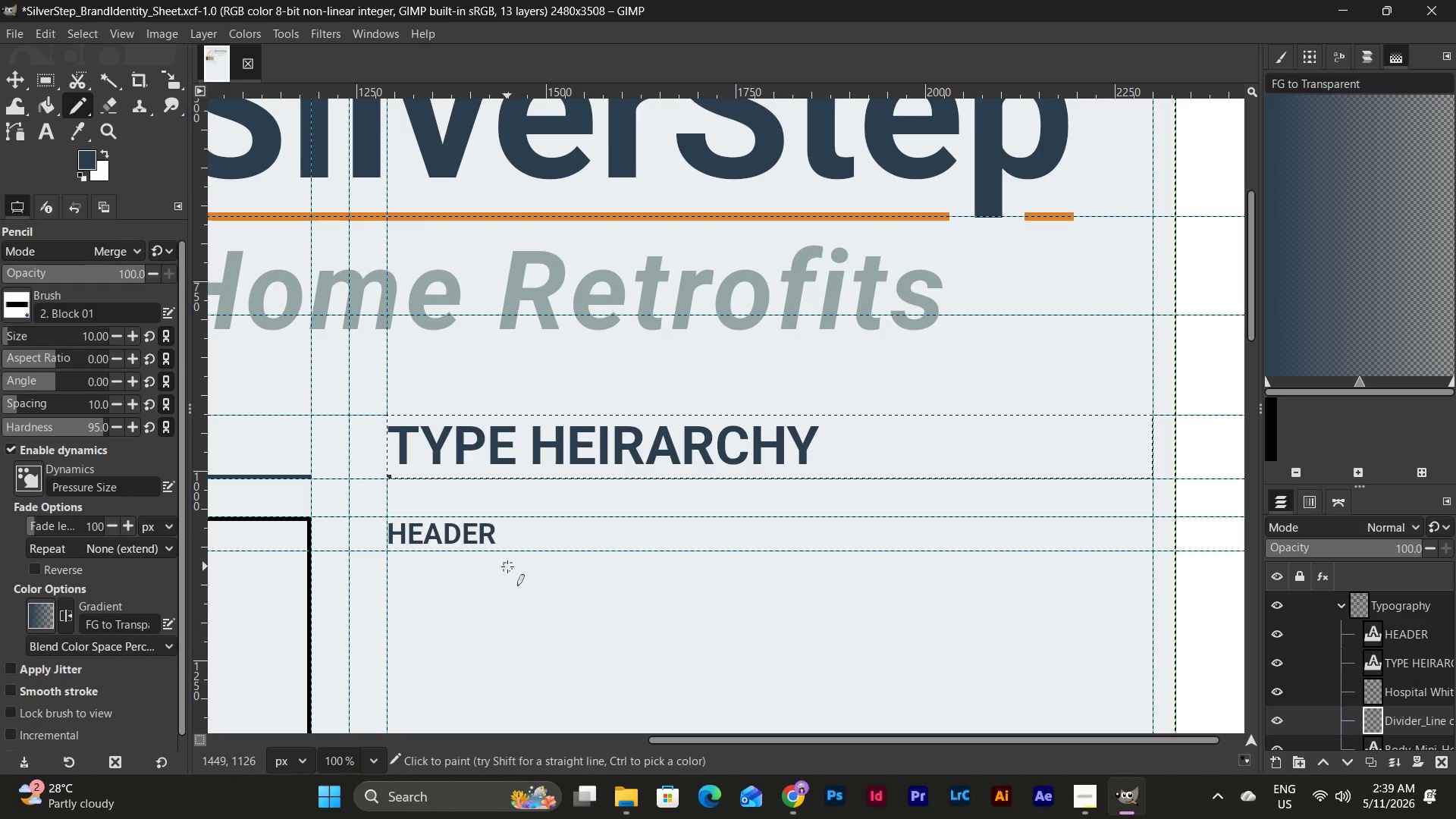 
key(Control+Z)
 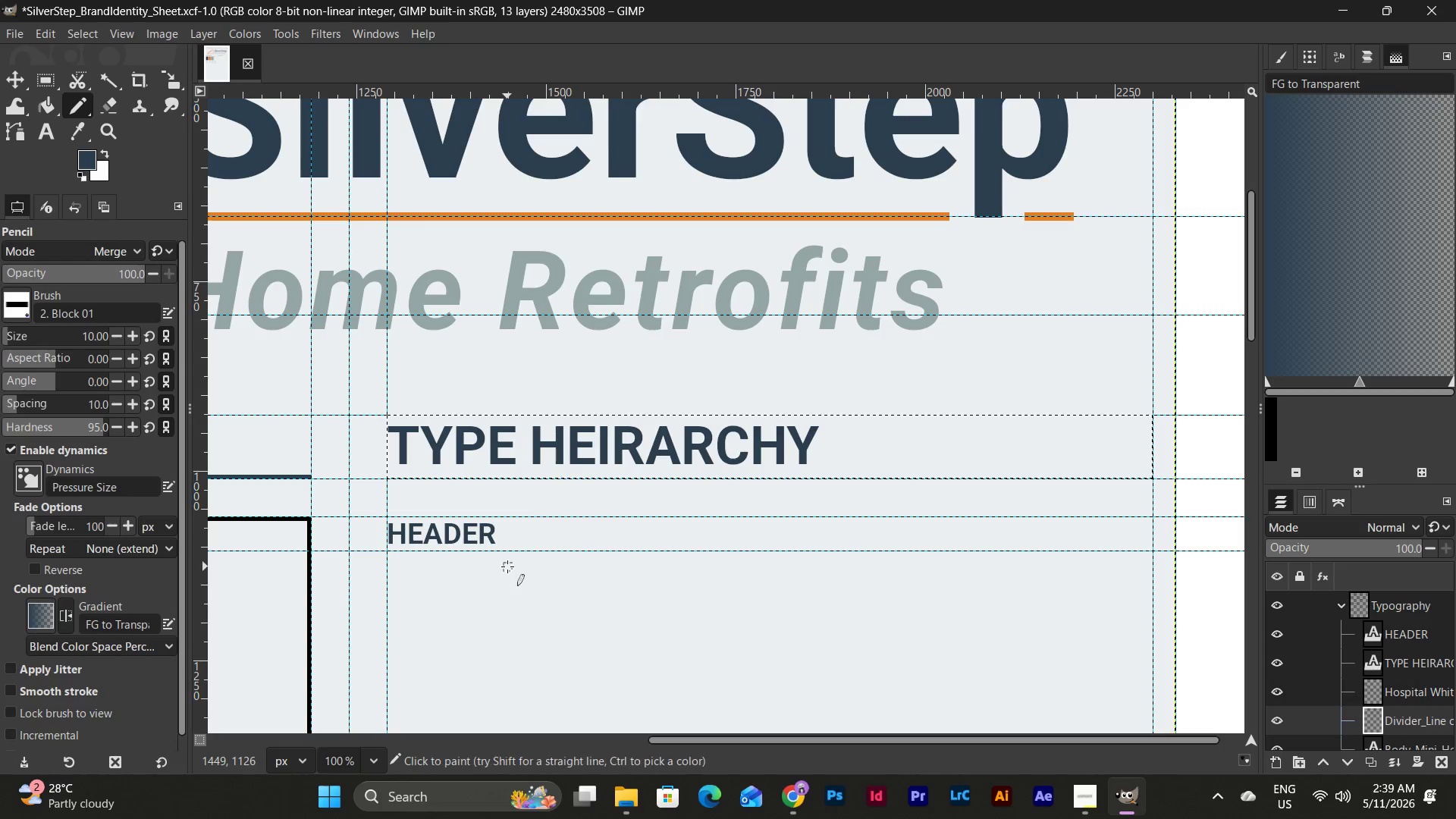 
hold_key(key=ShiftLeft, duration=2.03)
left_click([1154, 479])
 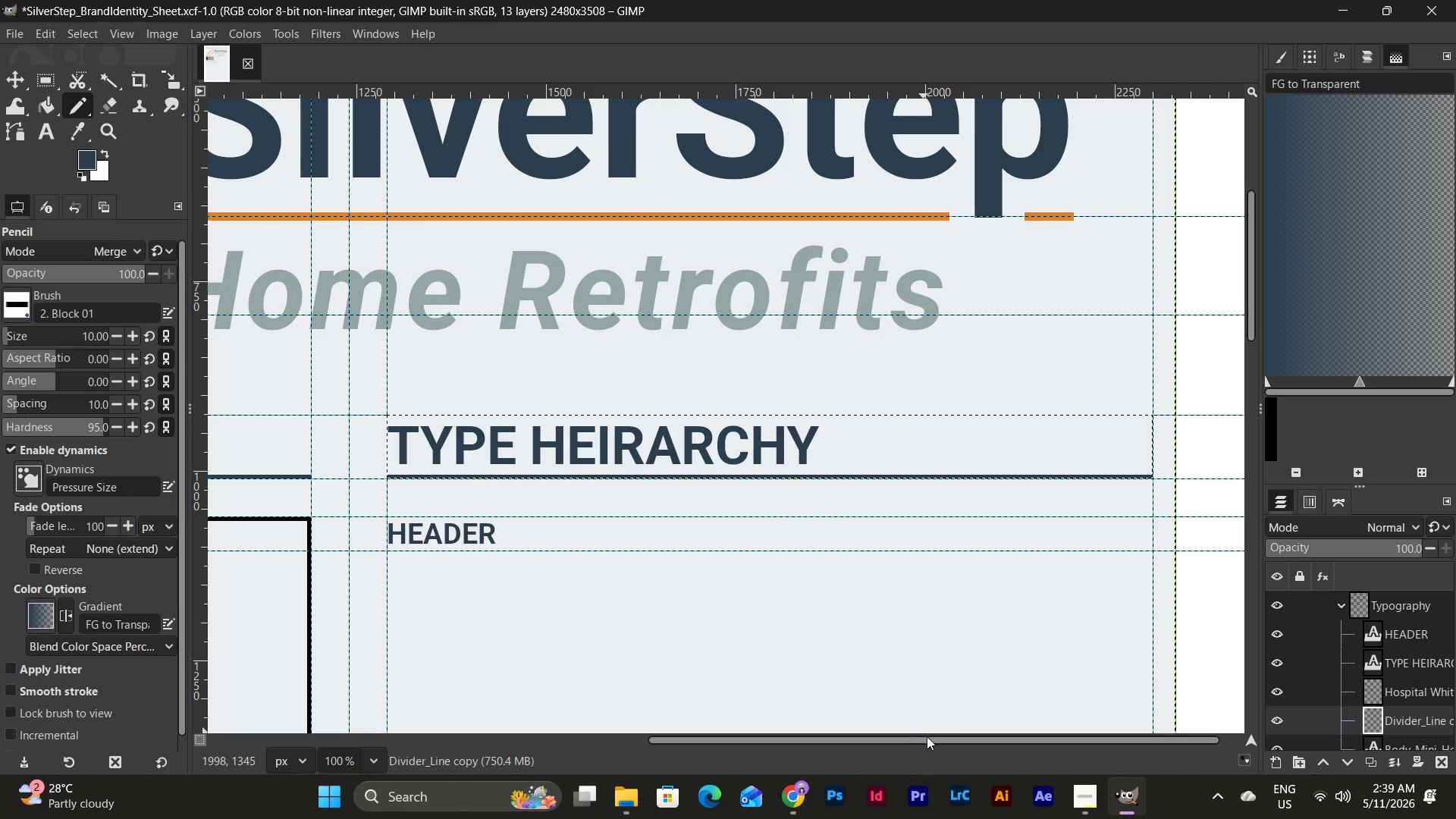 
left_click_drag(start_coordinate=[930, 740], to_coordinate=[811, 730])
 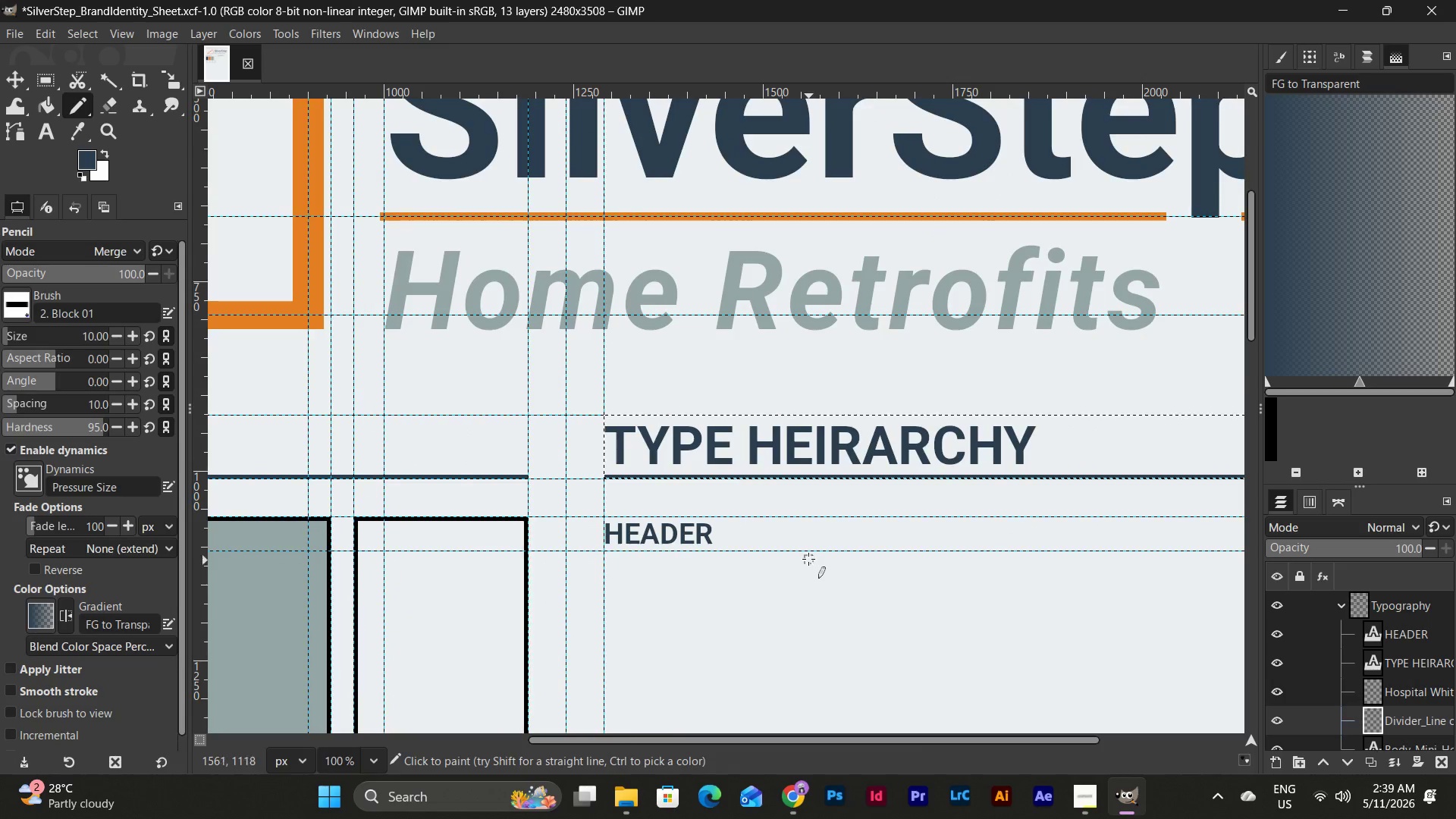 
scroll: coordinate [808, 559], scroll_direction: up, amount: 7.0
 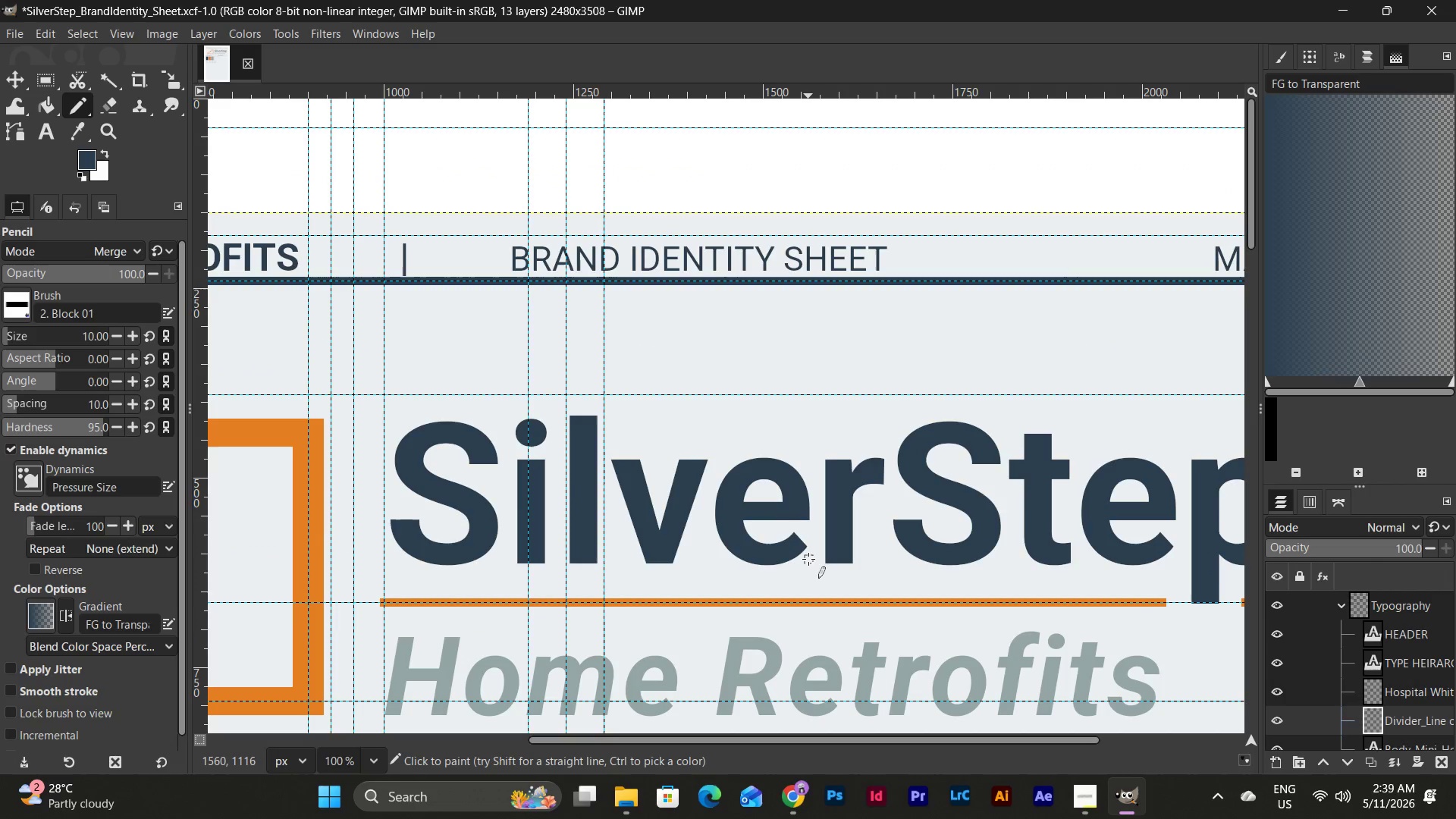 
scroll: coordinate [808, 559], scroll_direction: down, amount: 4.0
 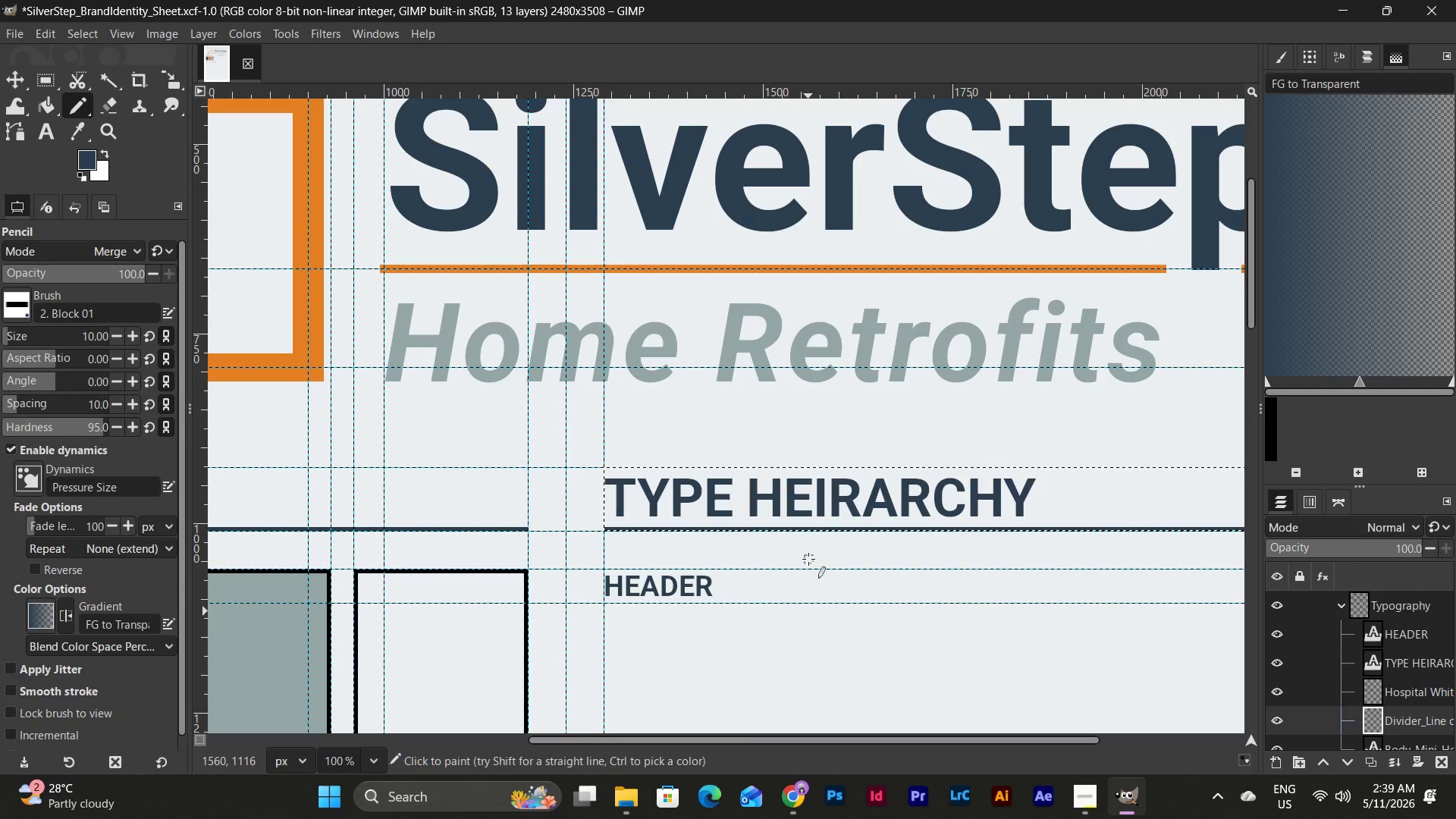 
scroll: coordinate [770, 659], scroll_direction: up, amount: 3.0
 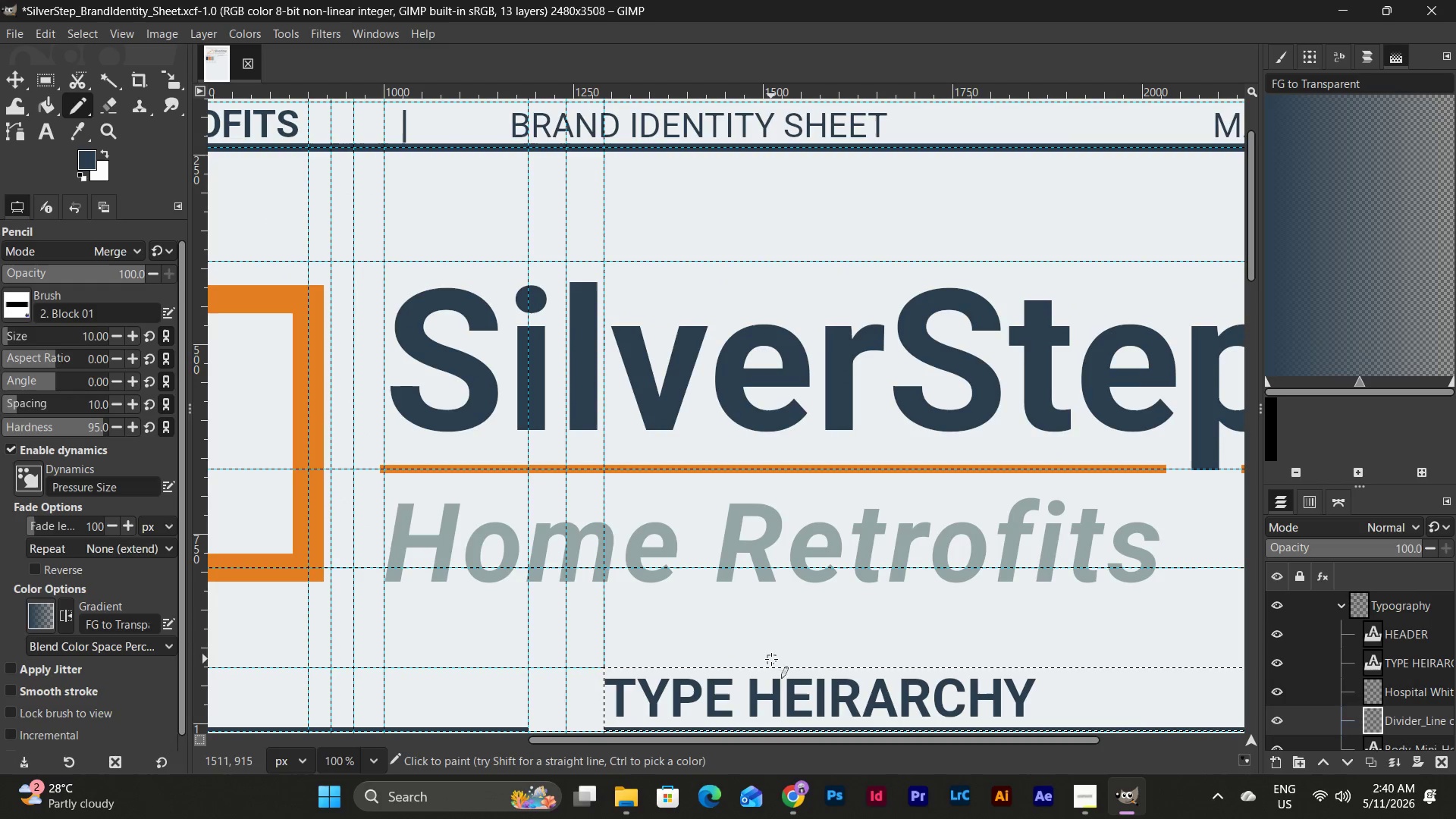 
scroll: coordinate [823, 608], scroll_direction: down, amount: 4.0
 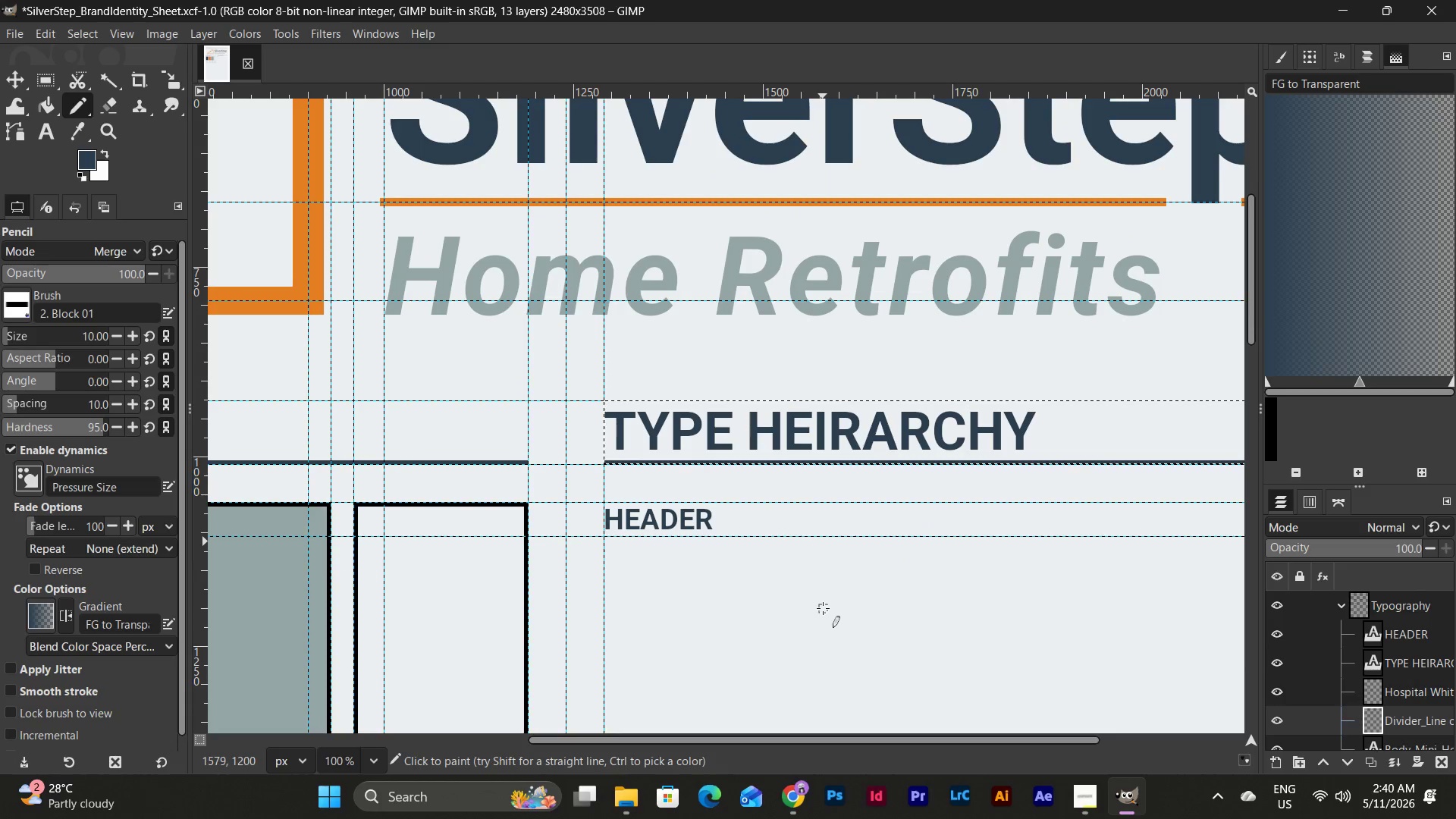 
scroll: coordinate [823, 608], scroll_direction: none, amount: 0.0
 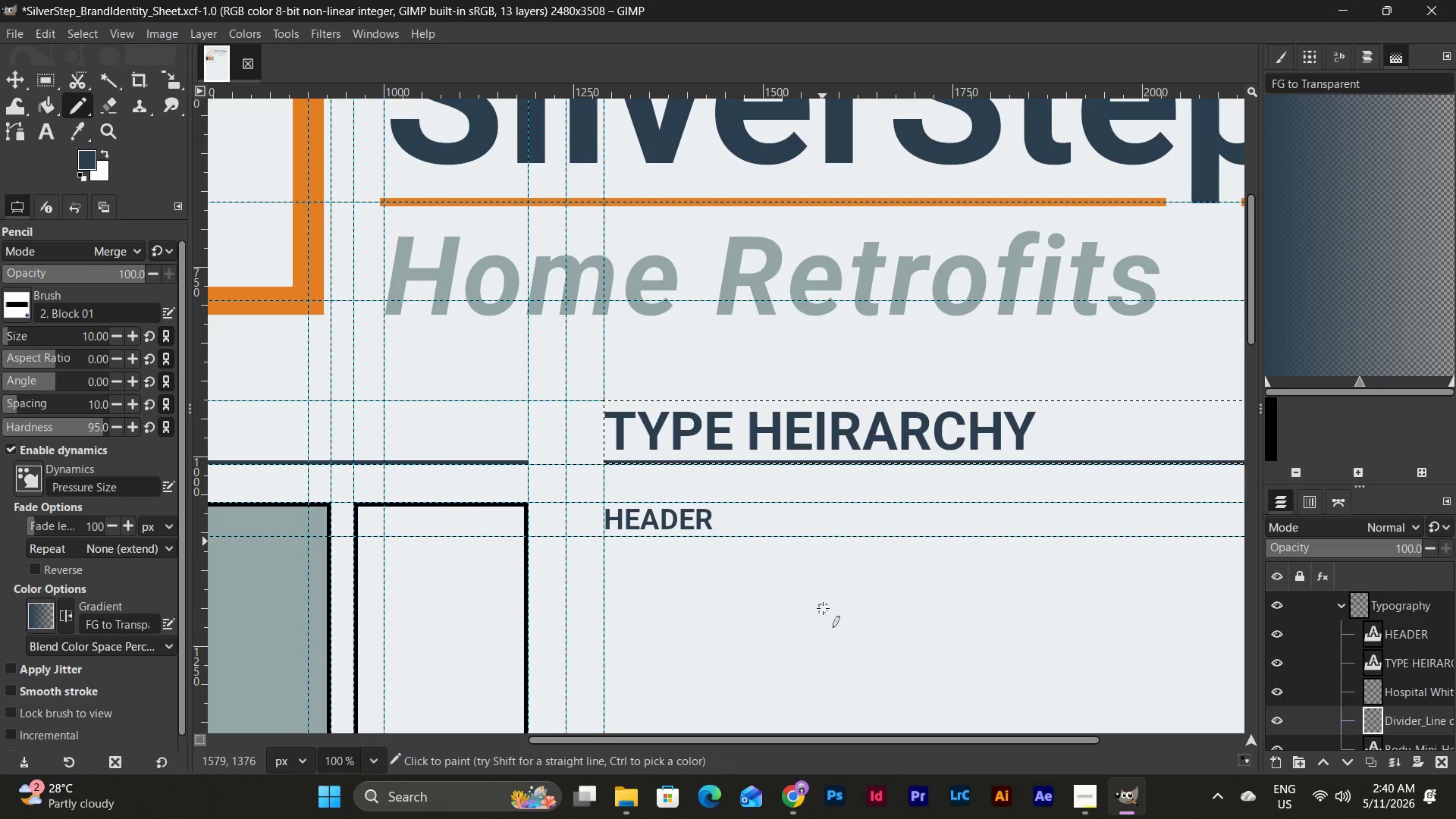 
wait(12.27)
 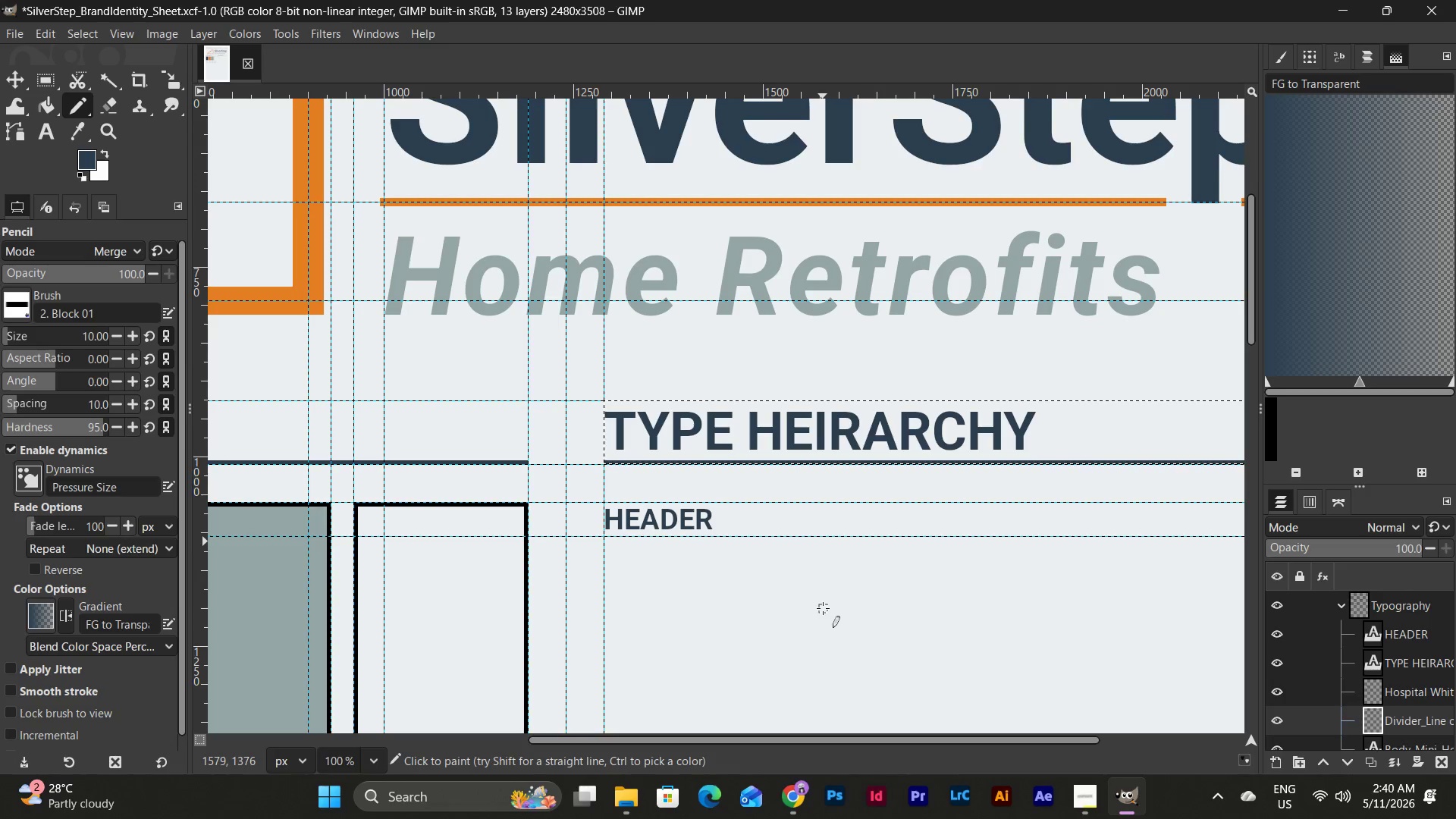 
scroll: coordinate [761, 382], scroll_direction: down, amount: 3.0
 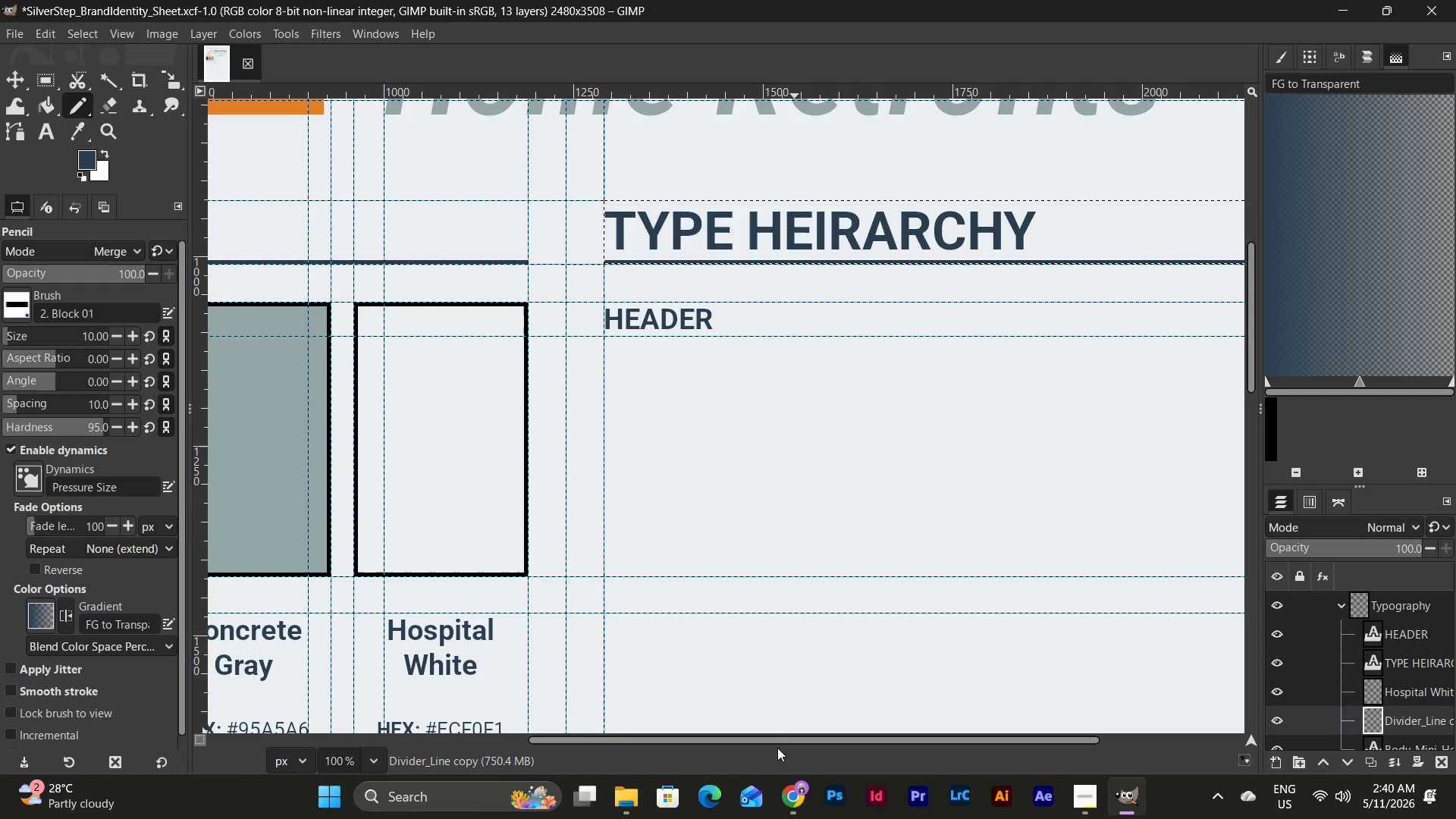 
left_click_drag(start_coordinate=[776, 739], to_coordinate=[929, 745])
 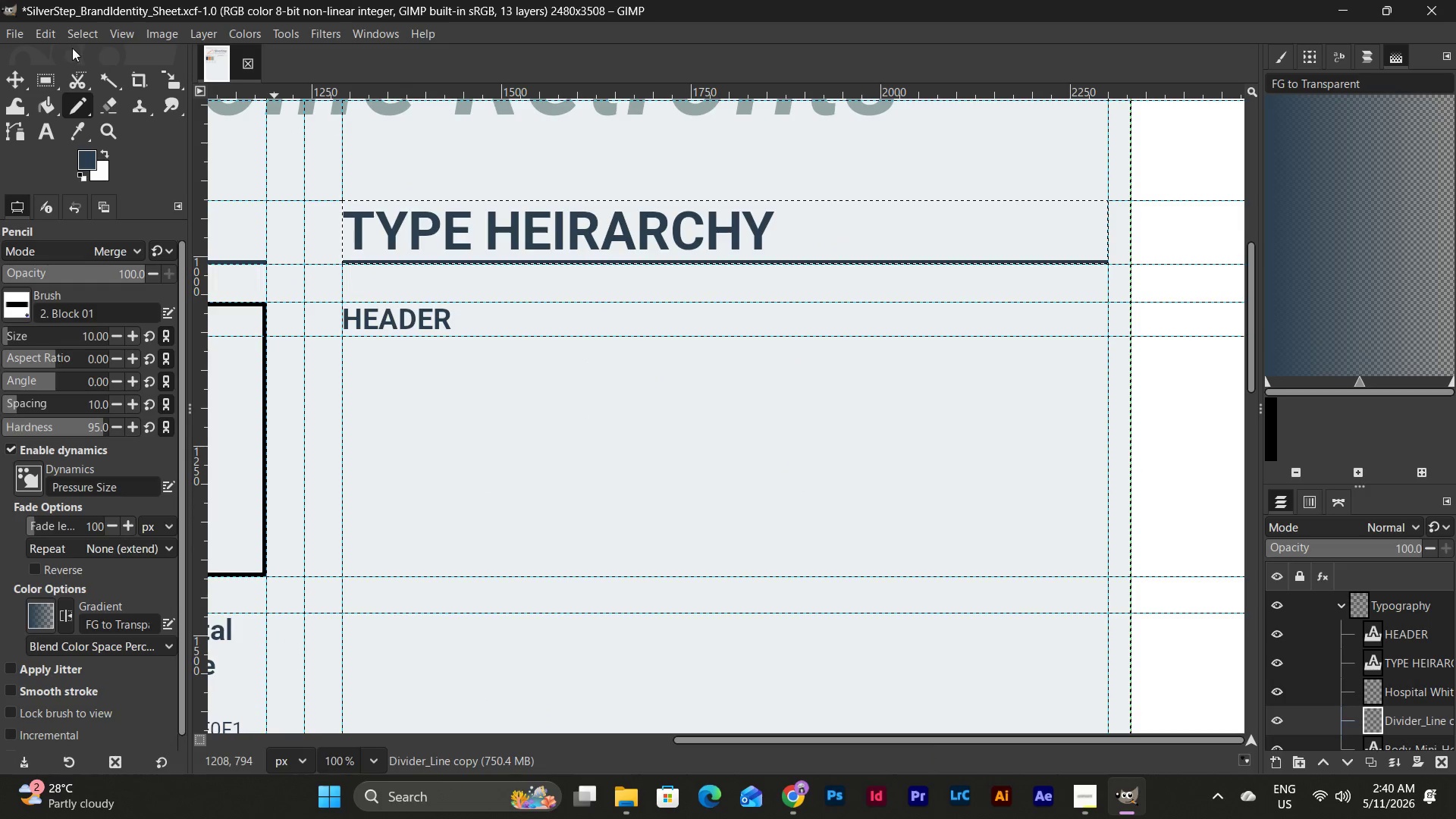 
left_click([13, 33])
 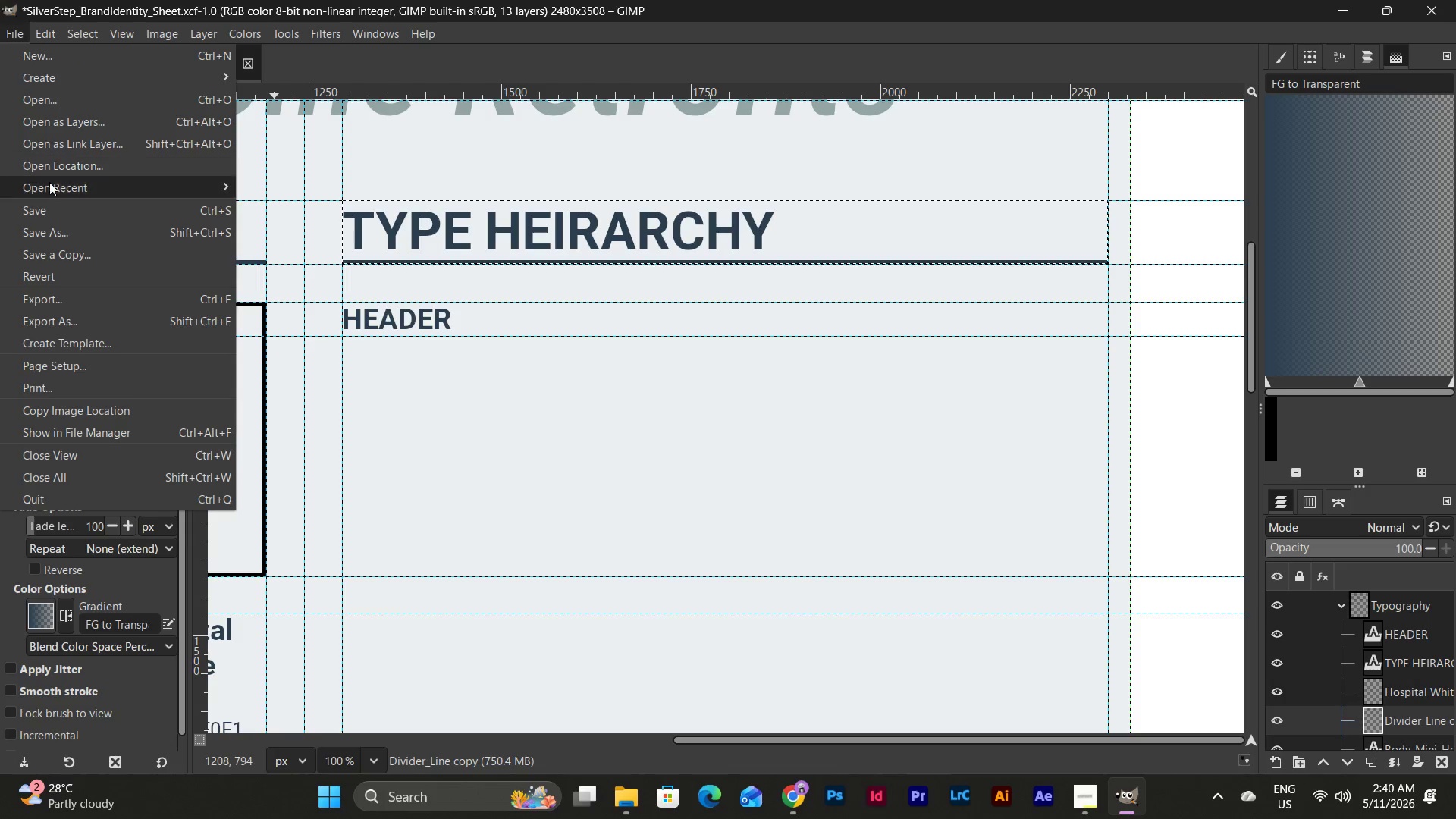 
left_click([55, 210])
 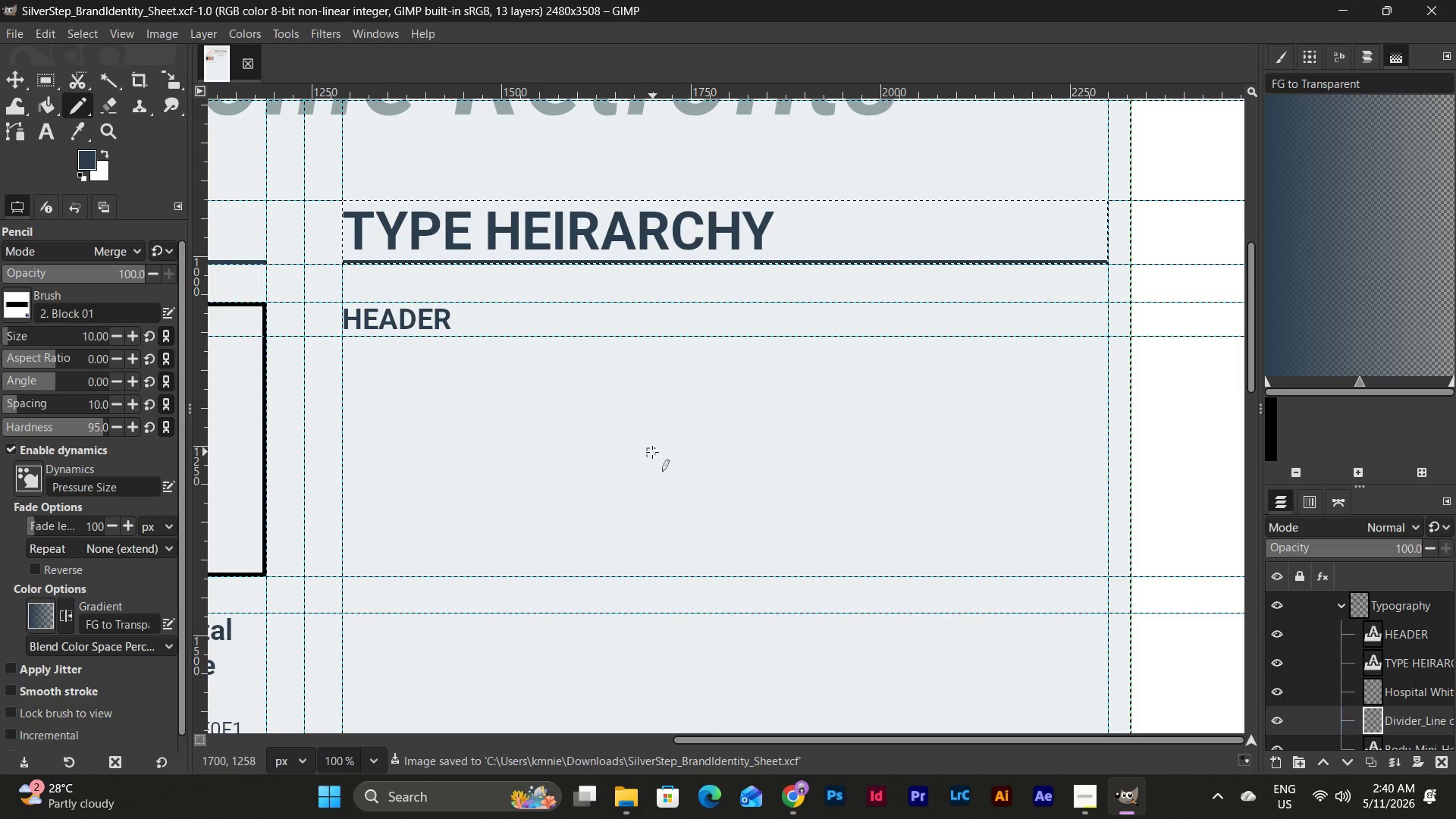 
scroll: coordinate [950, 455], scroll_direction: up, amount: 2.0
 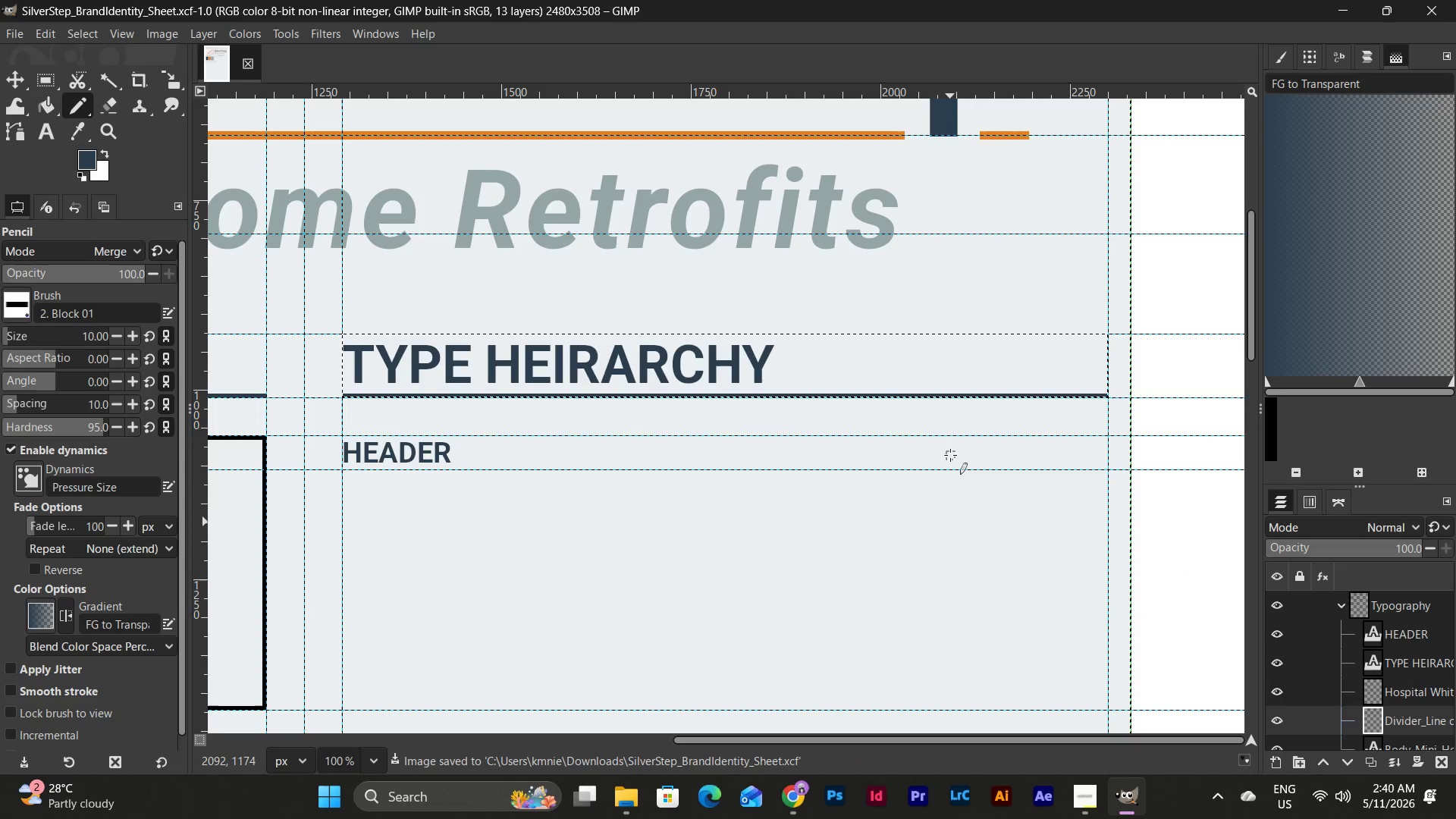 
key(Escape)
 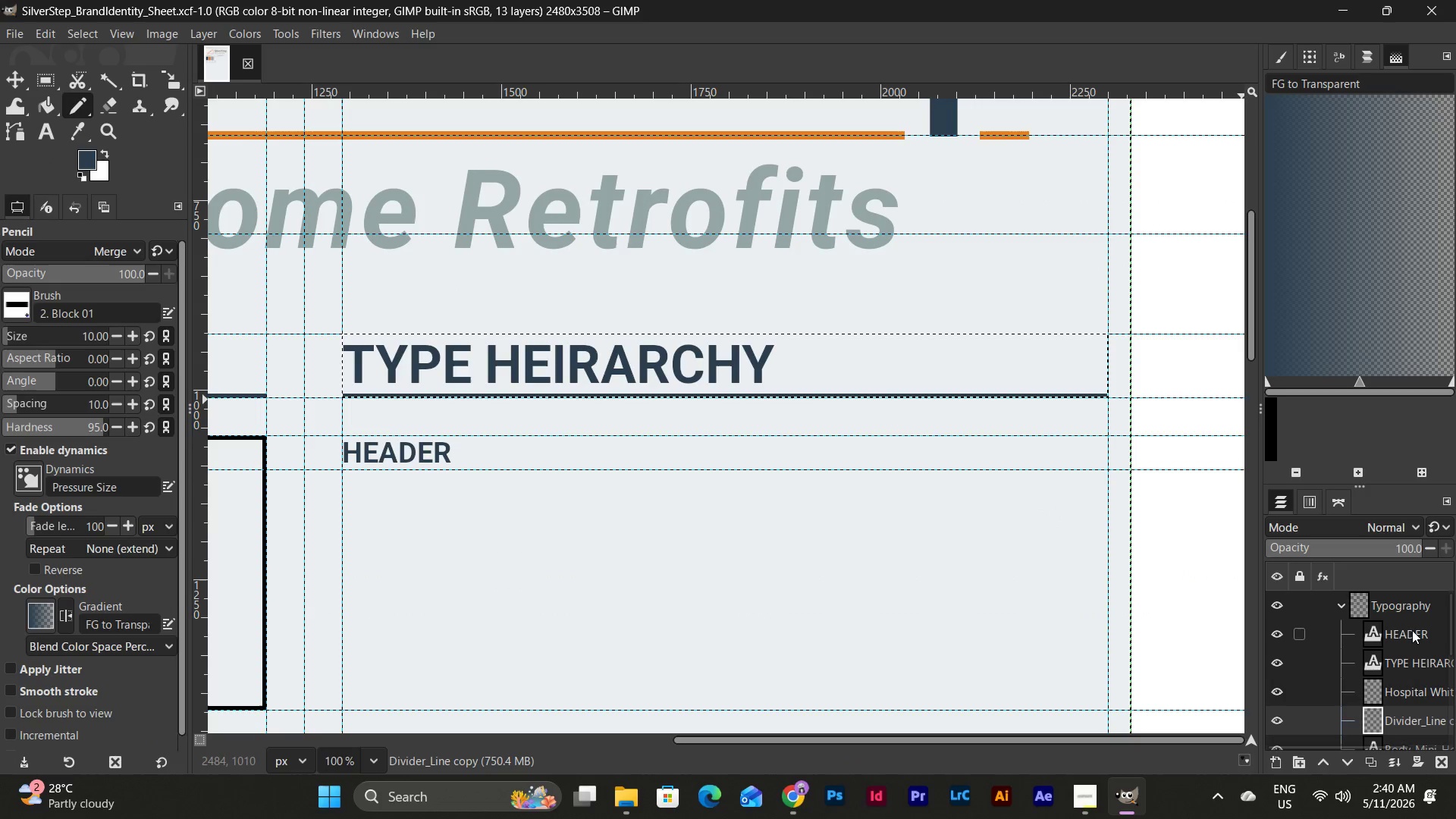 
wait(7.33)
 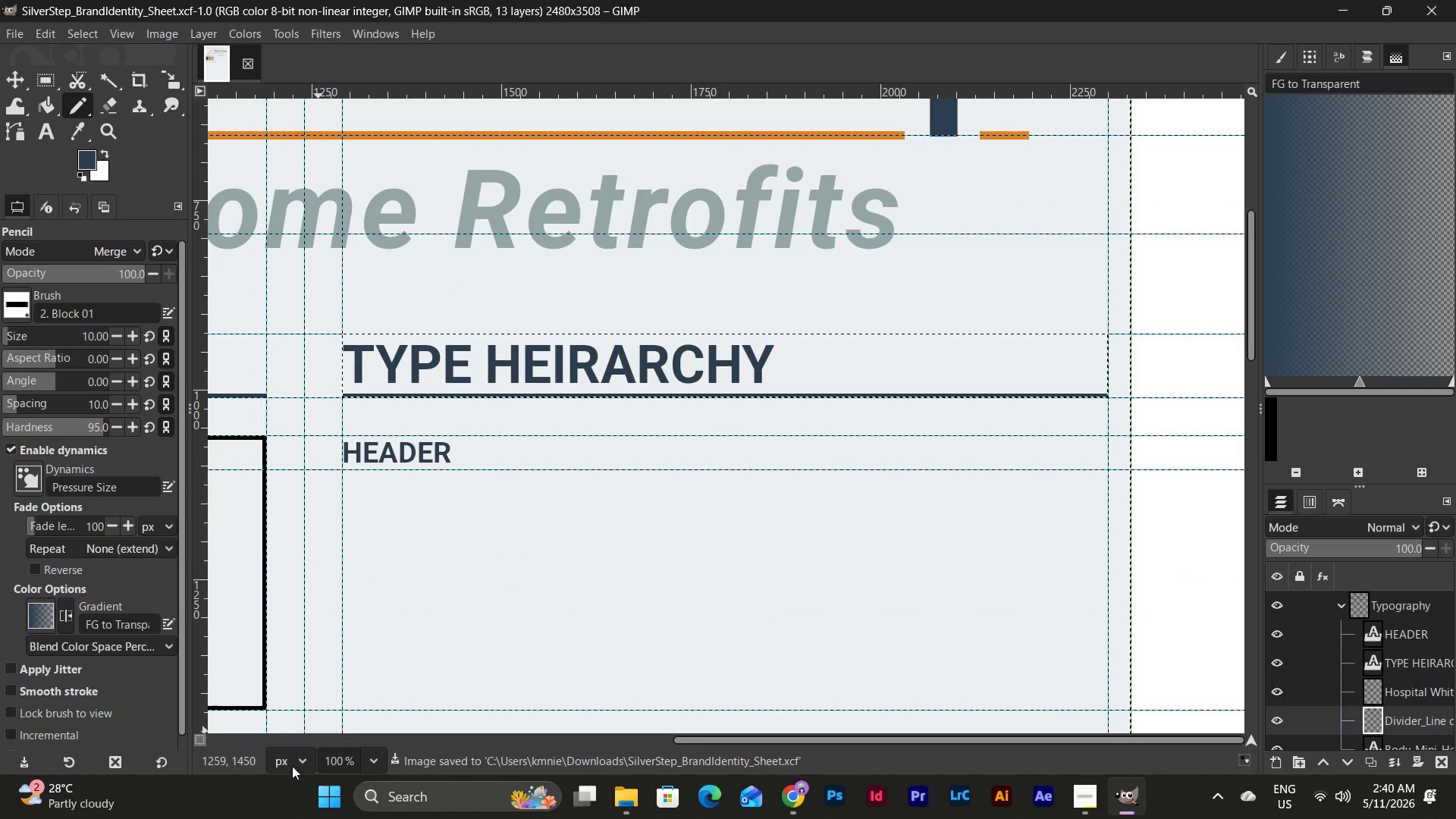 
left_click([1415, 634])
 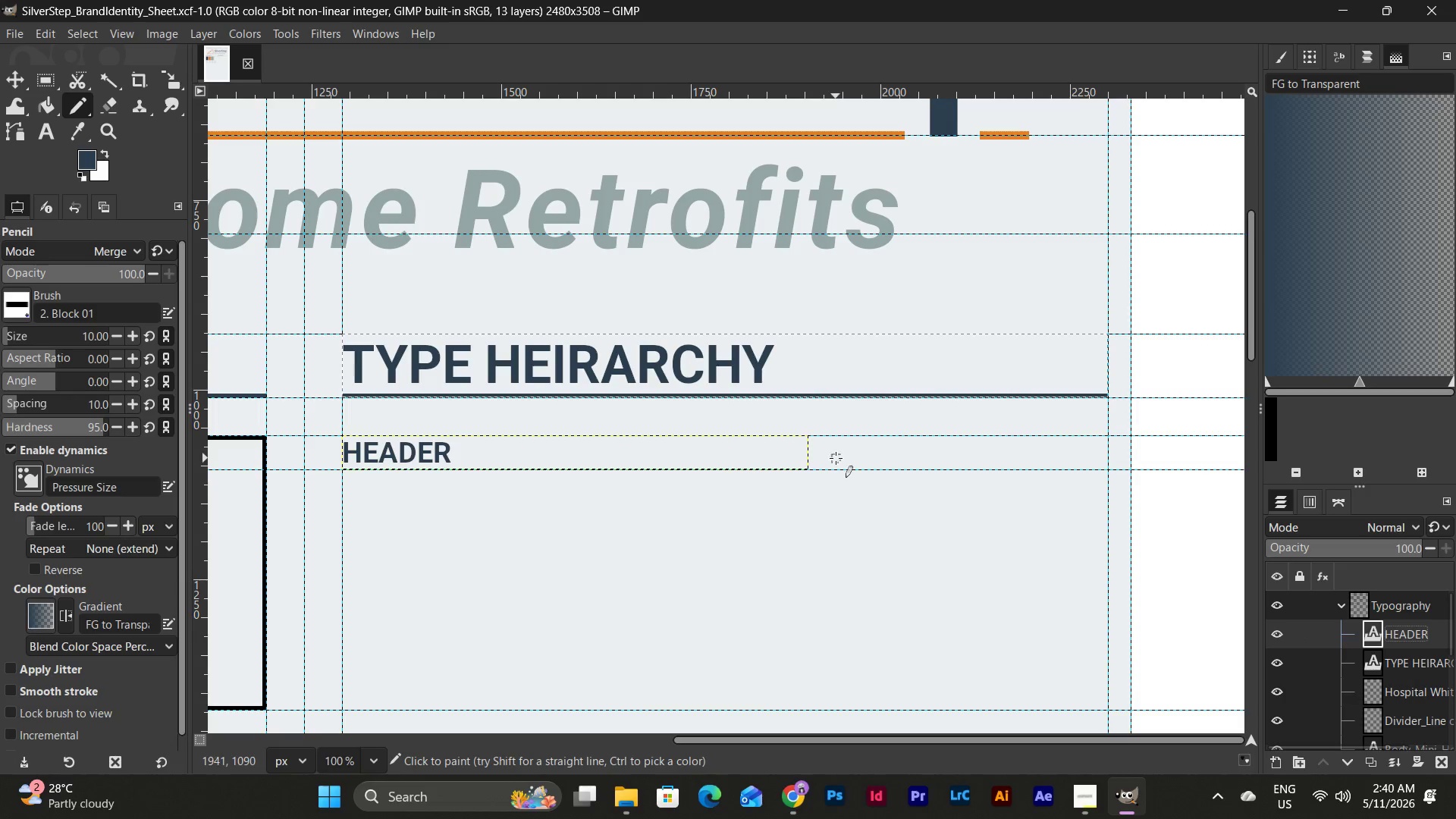 
left_click([1417, 629])
 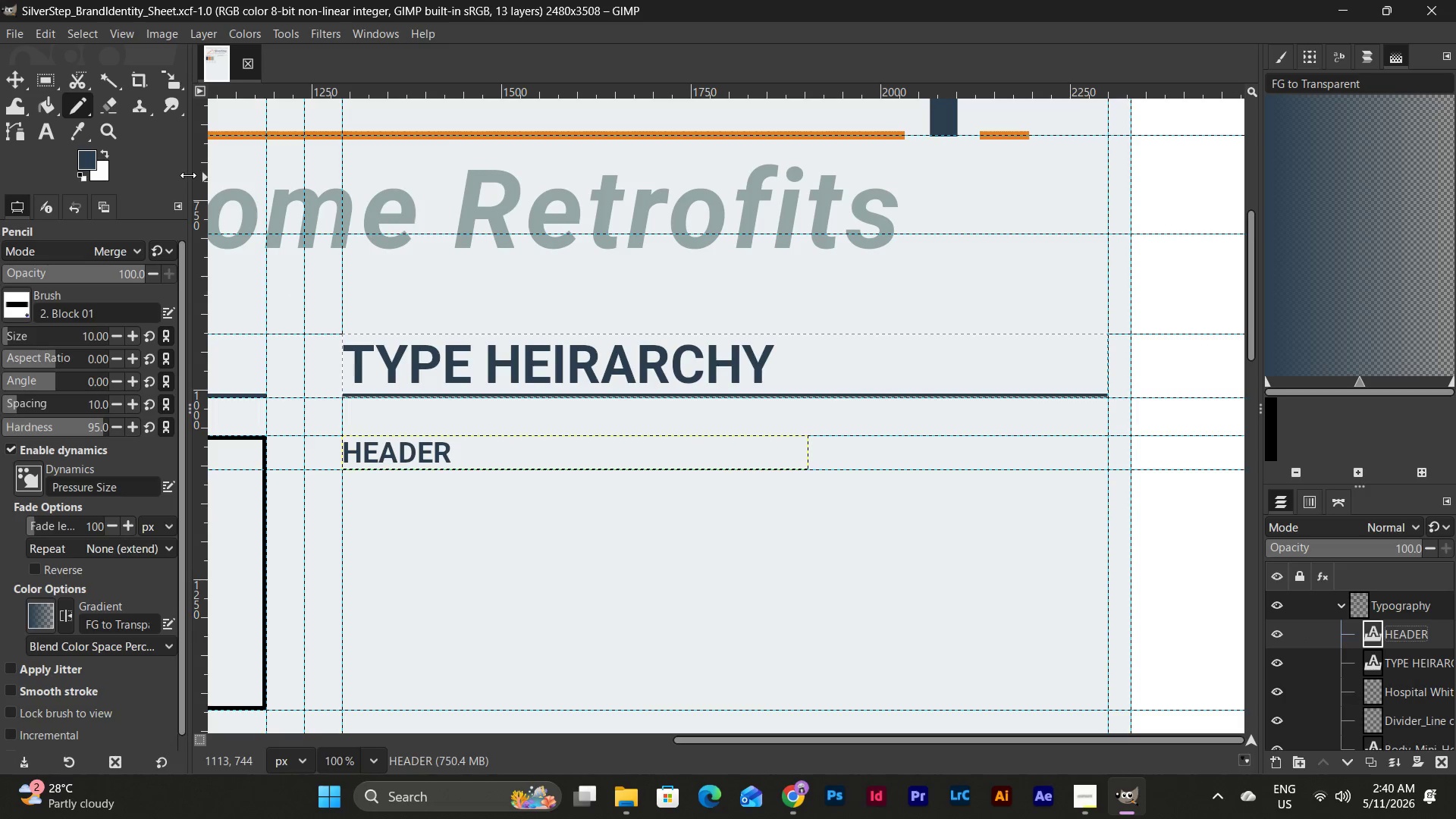 
wait(5.52)
 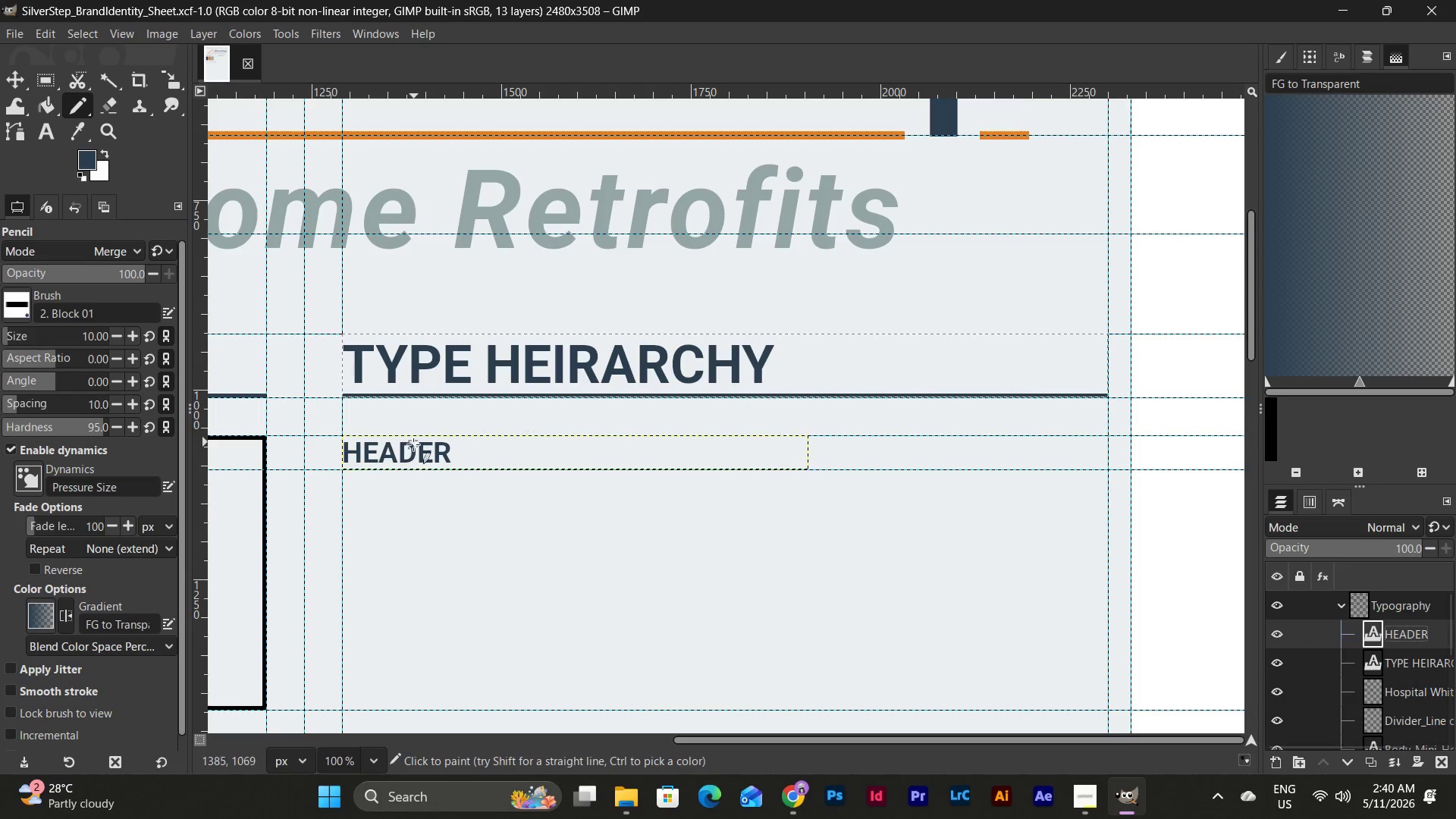 
left_click([43, 125])
 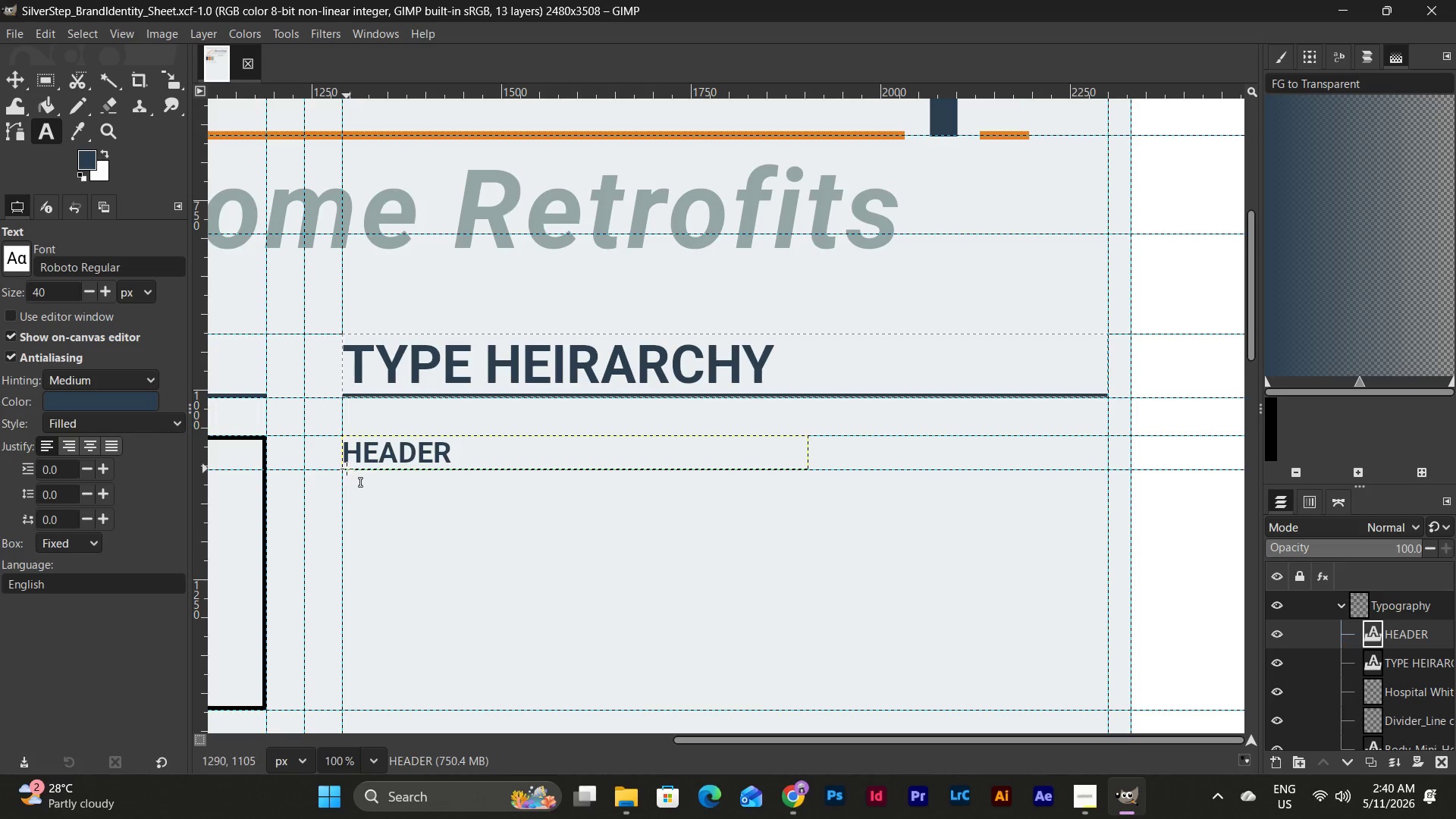 
left_click_drag(start_coordinate=[344, 469], to_coordinate=[1111, 555])
 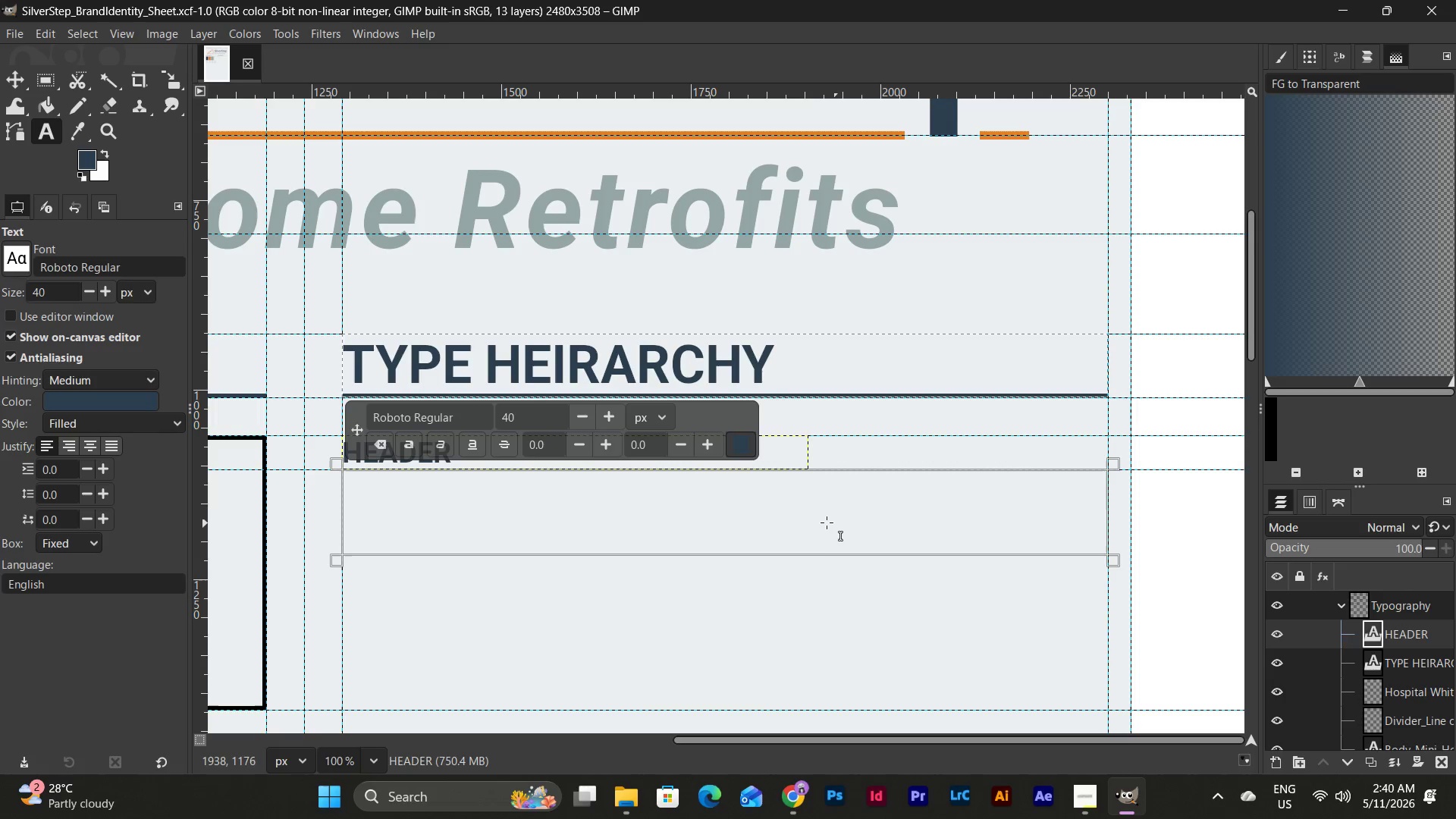 
double_click([824, 518])
 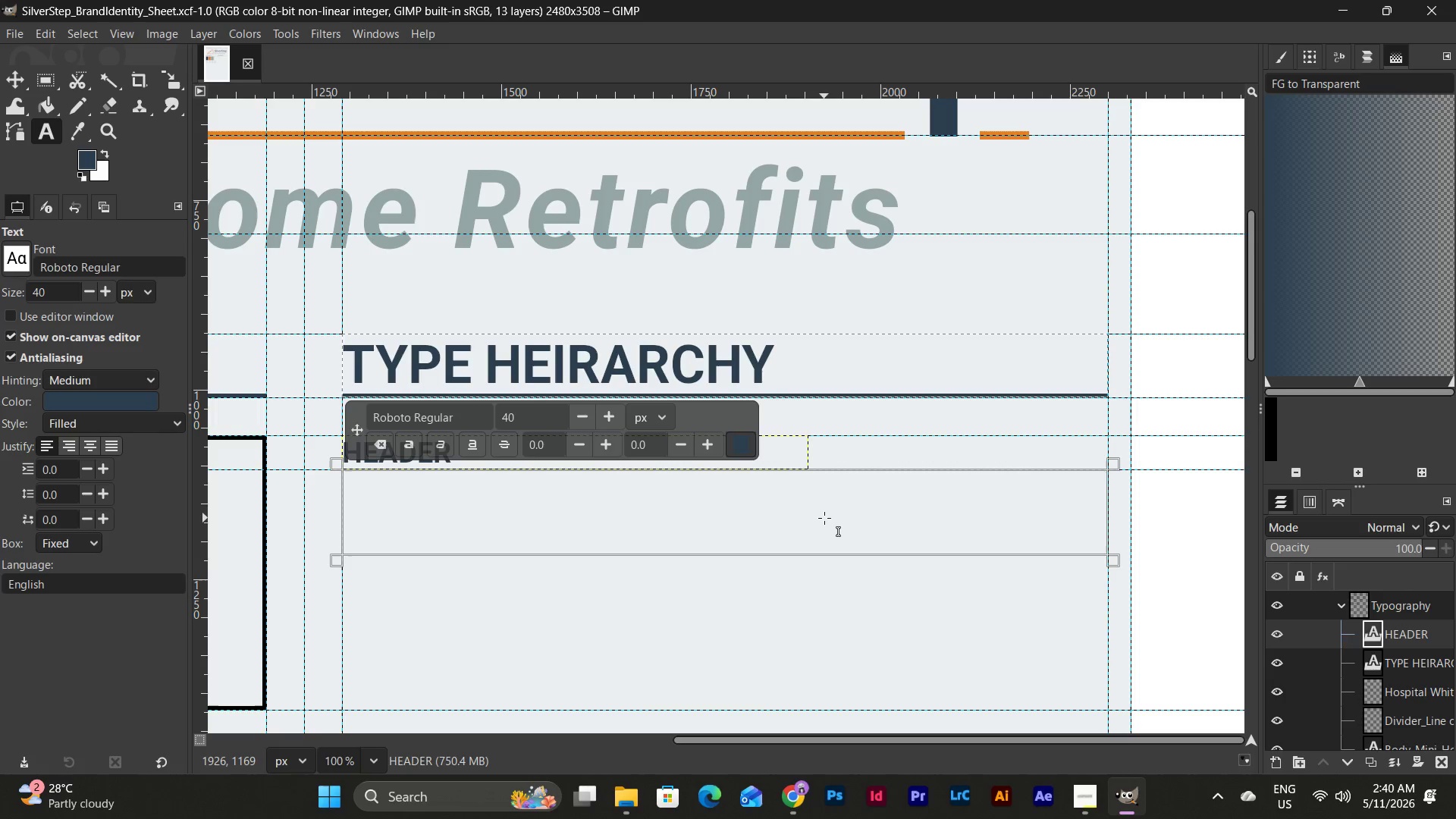 
type(The Header Front)
 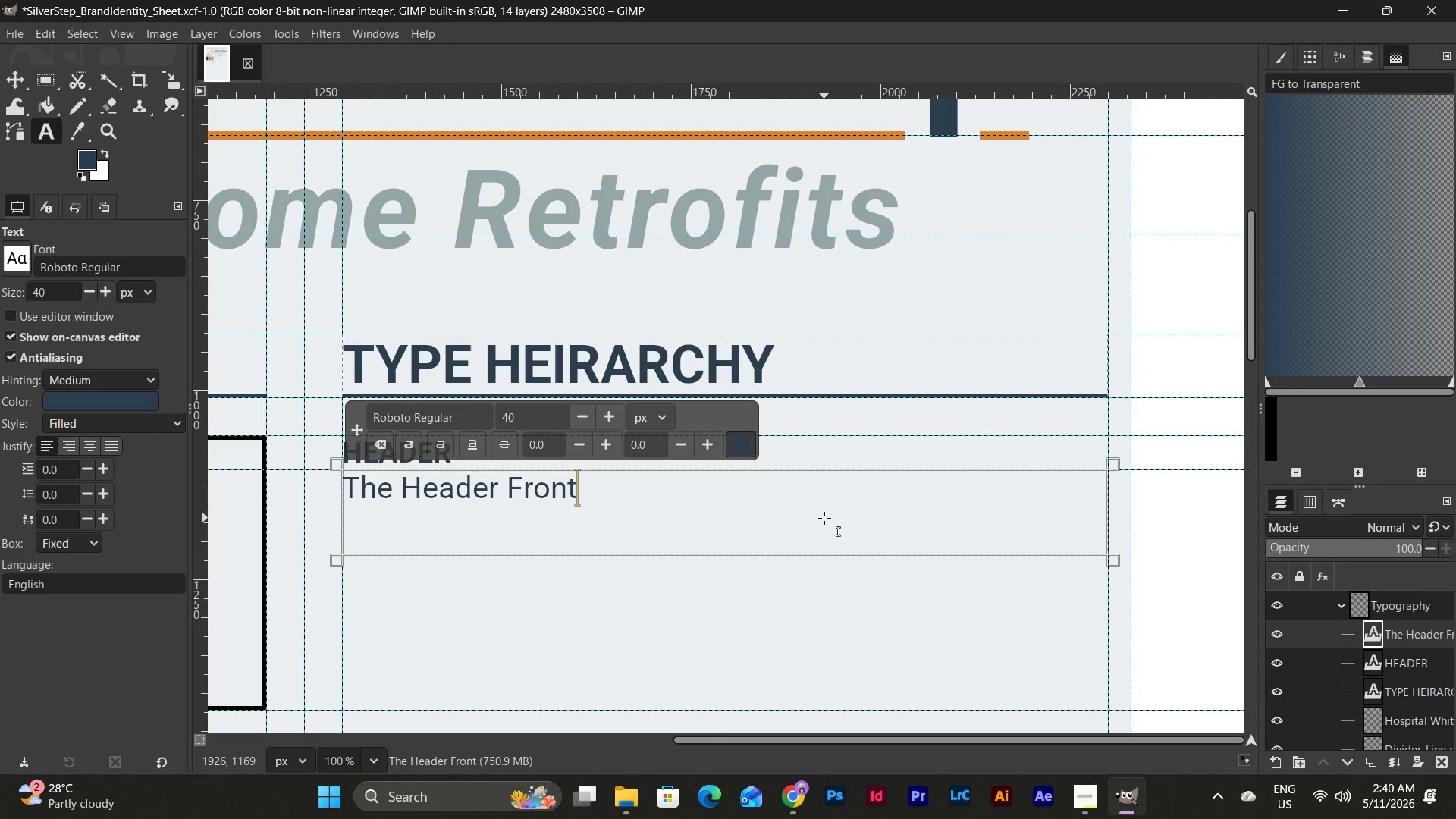 
left_click_drag(start_coordinate=[786, 742], to_coordinate=[751, 738])
 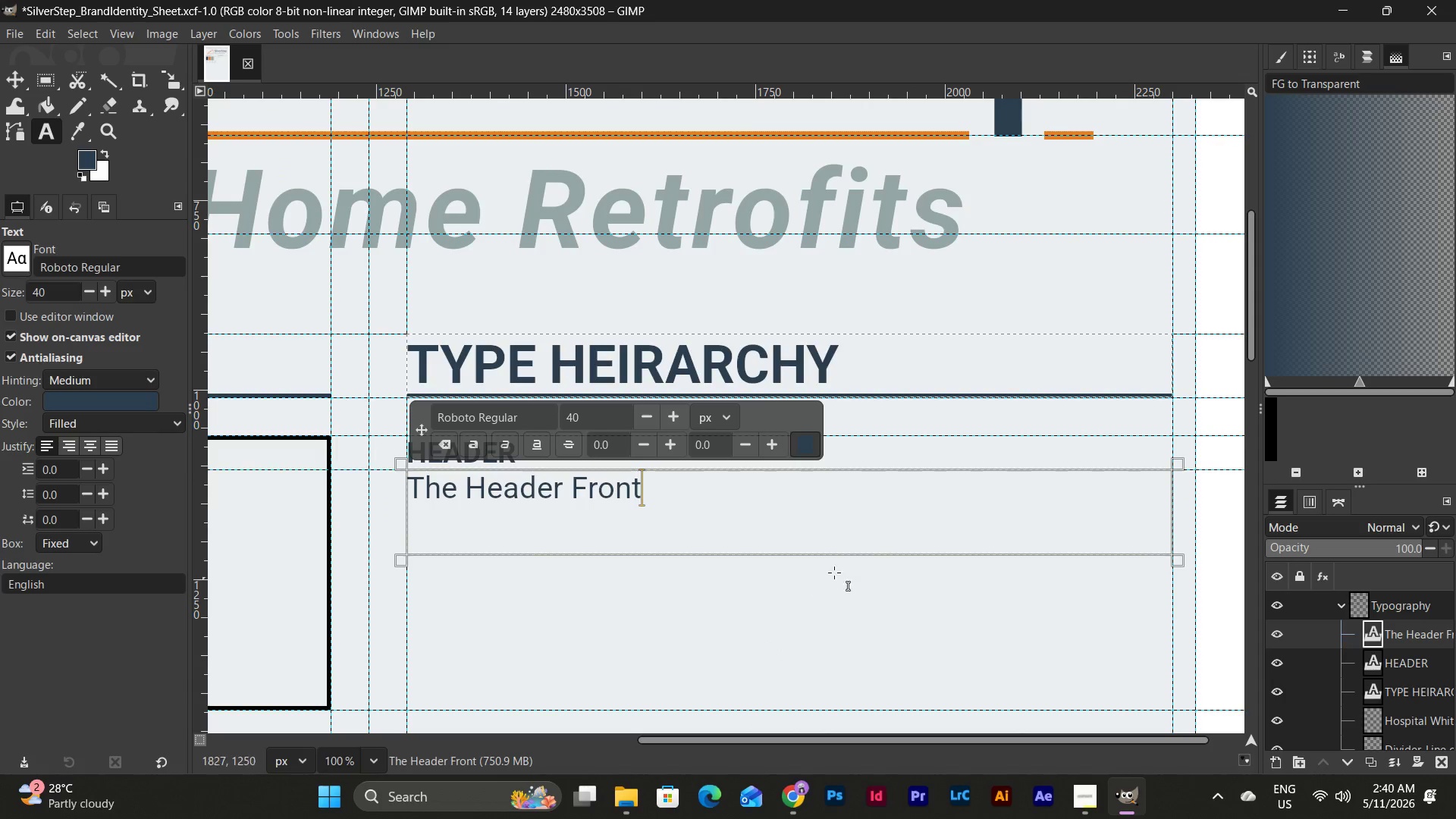 
scroll: coordinate [857, 570], scroll_direction: up, amount: 4.0
 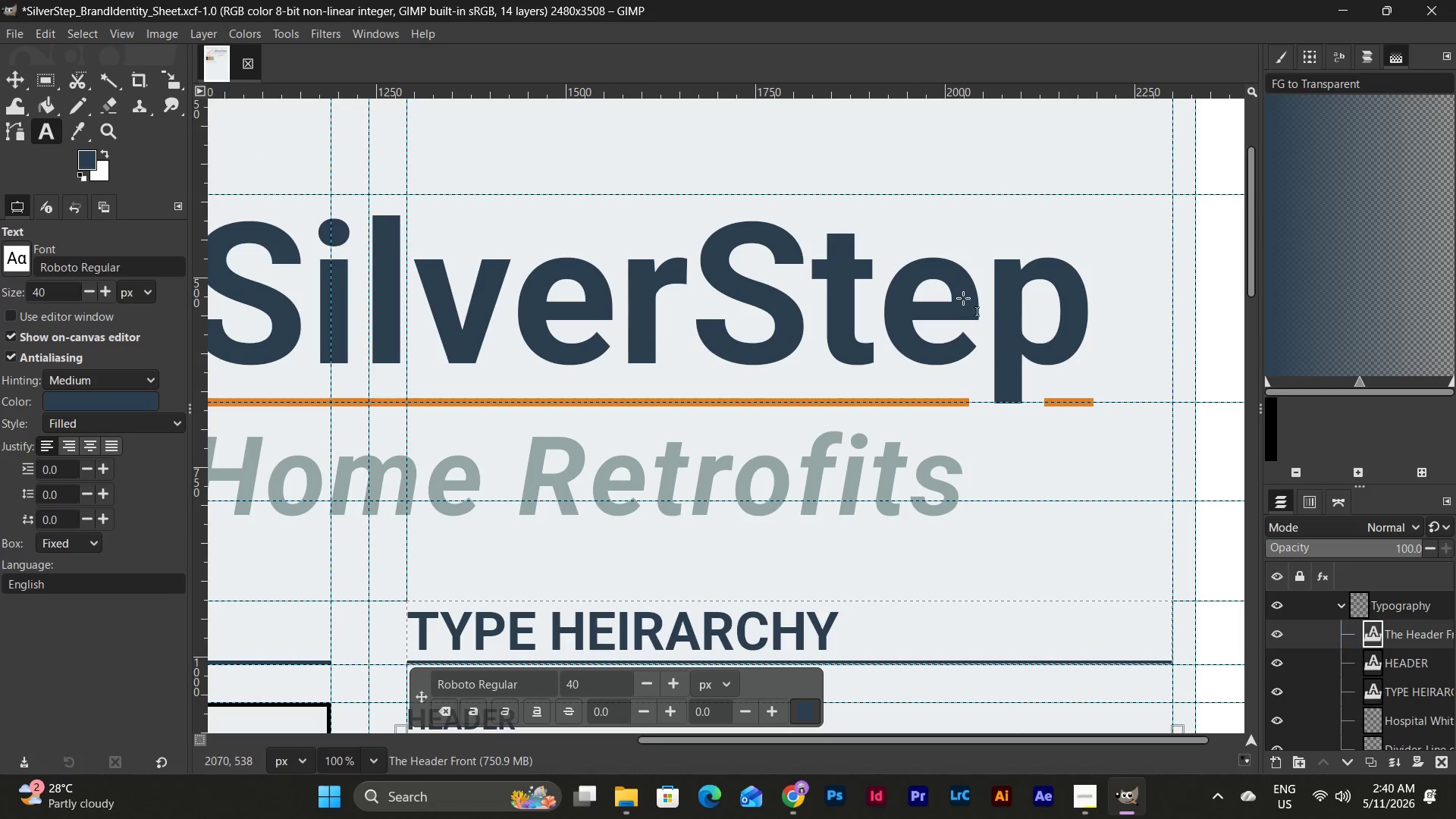 
left_click([1015, 288])
 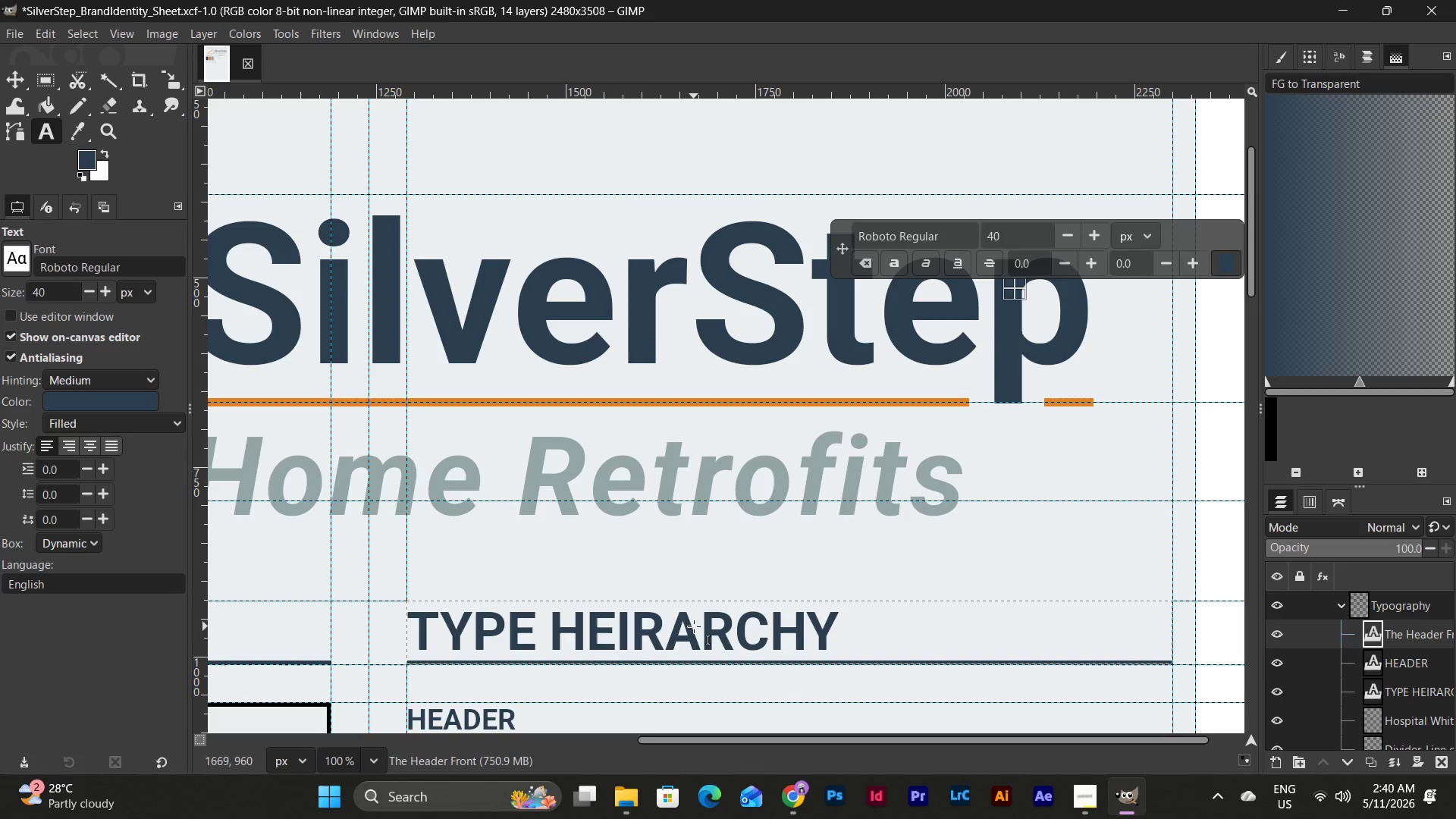 
left_click([1081, 315])
 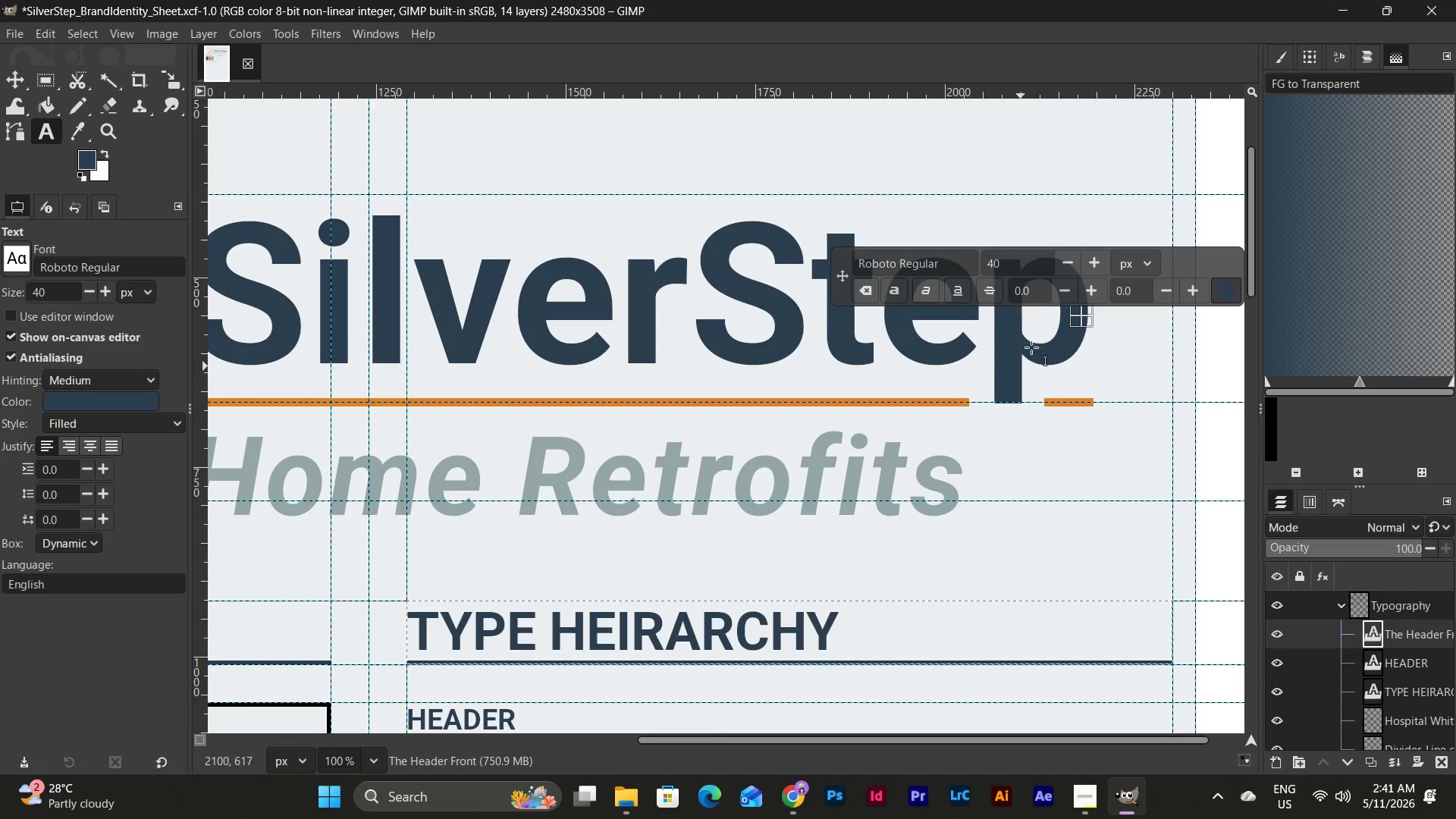 
wait(6.16)
 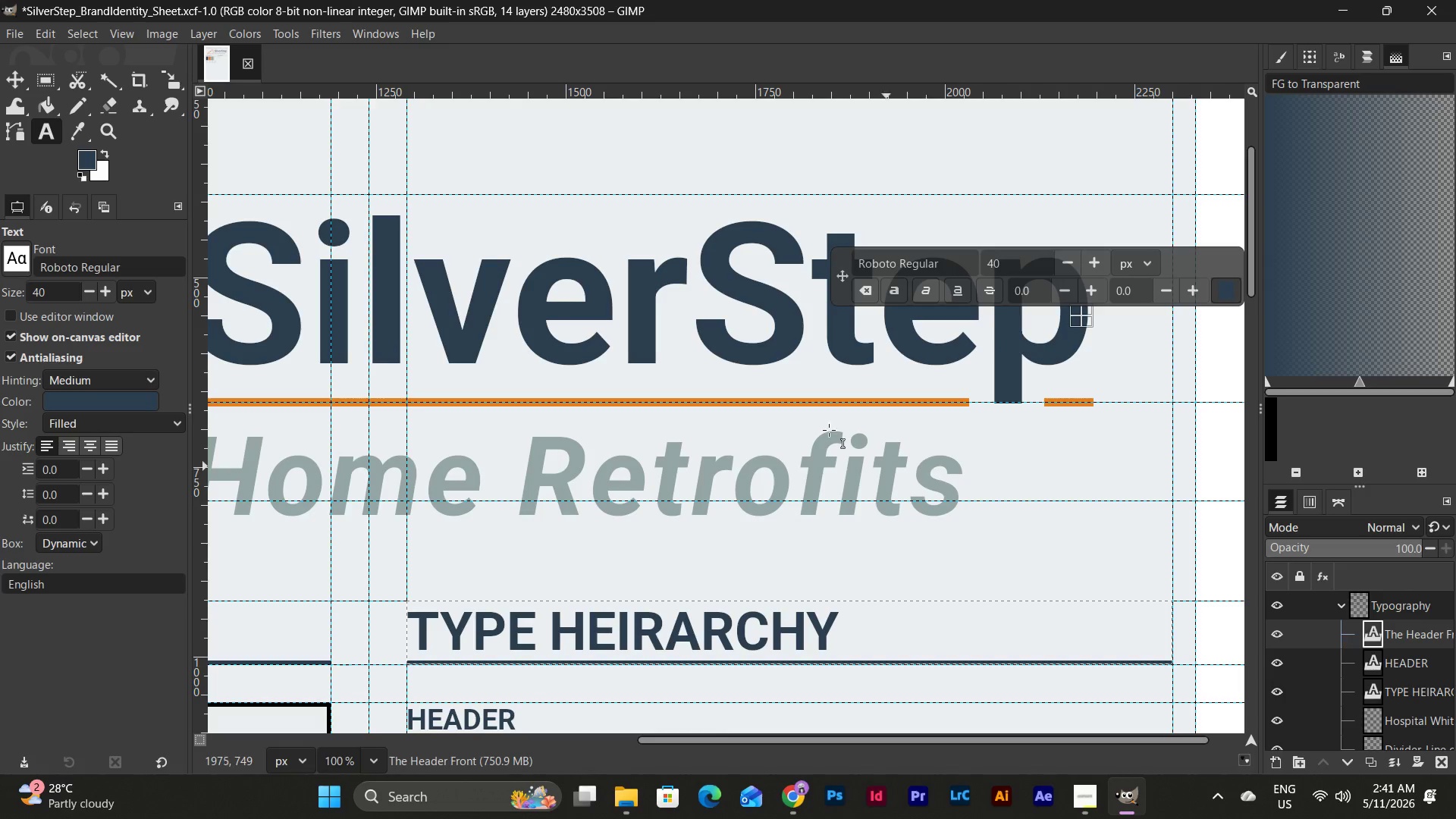 
scroll: coordinate [907, 479], scroll_direction: down, amount: 3.0
 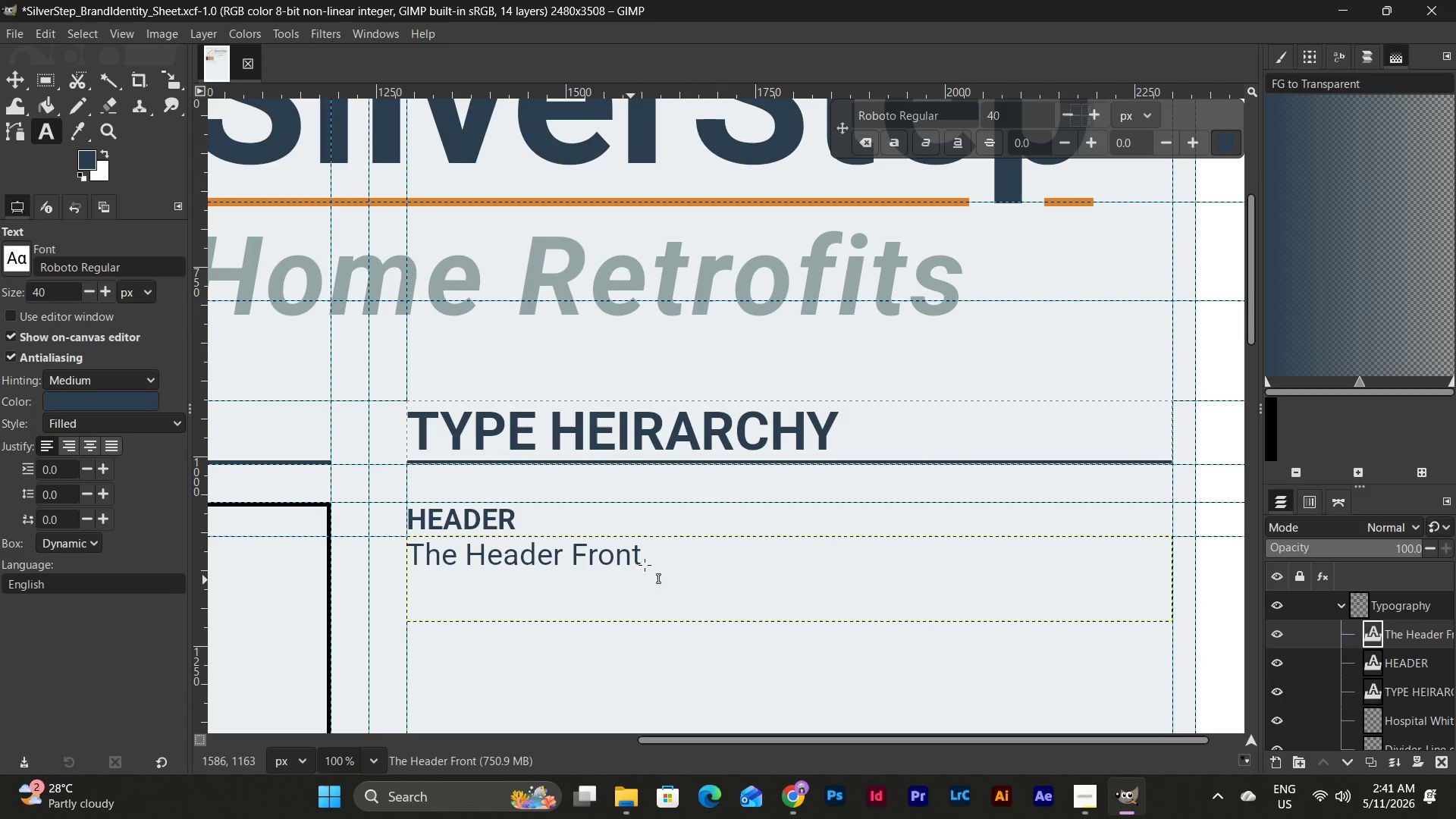 
left_click([662, 541])
 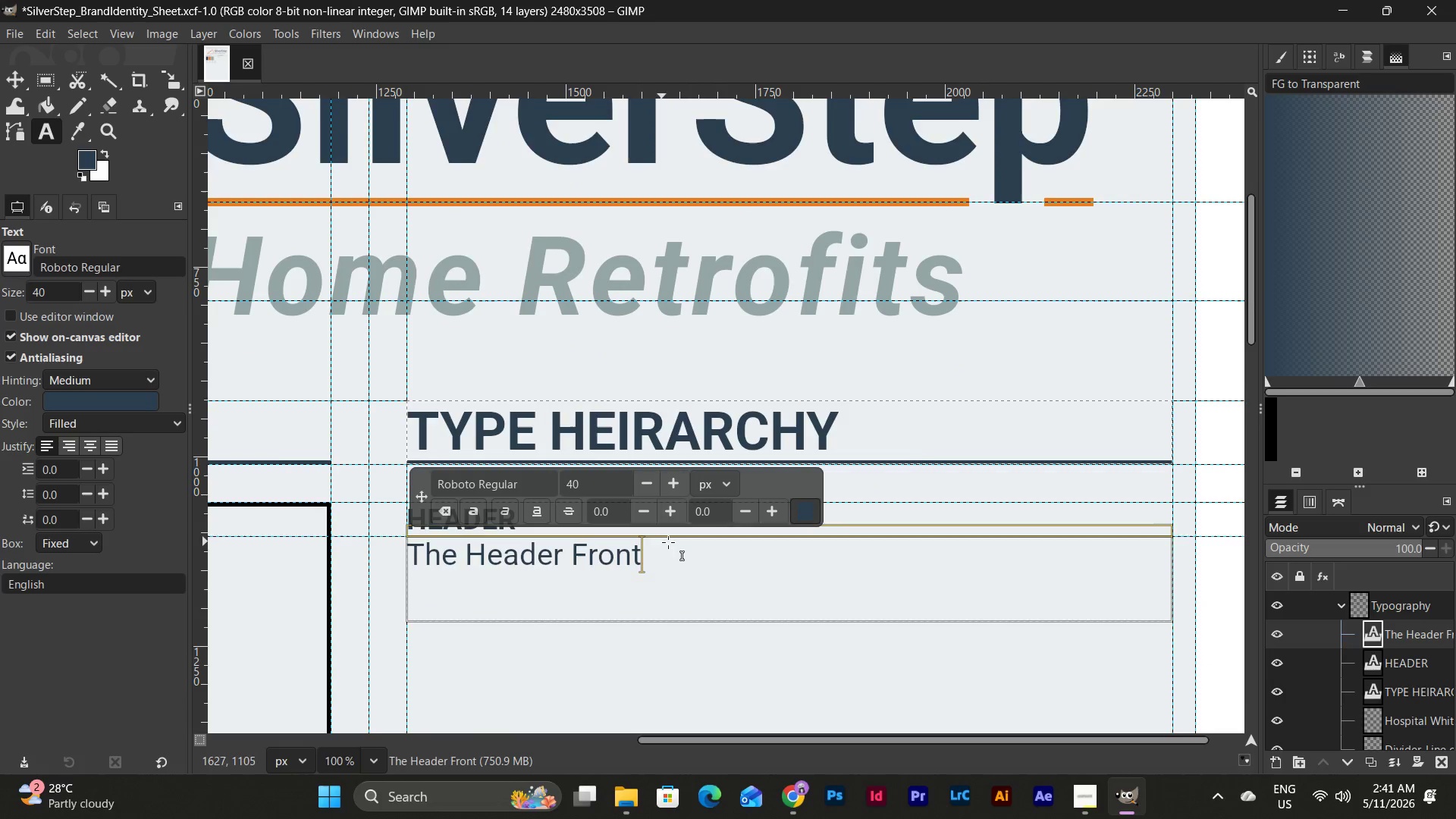 
scroll: coordinate [900, 571], scroll_direction: up, amount: 4.0
 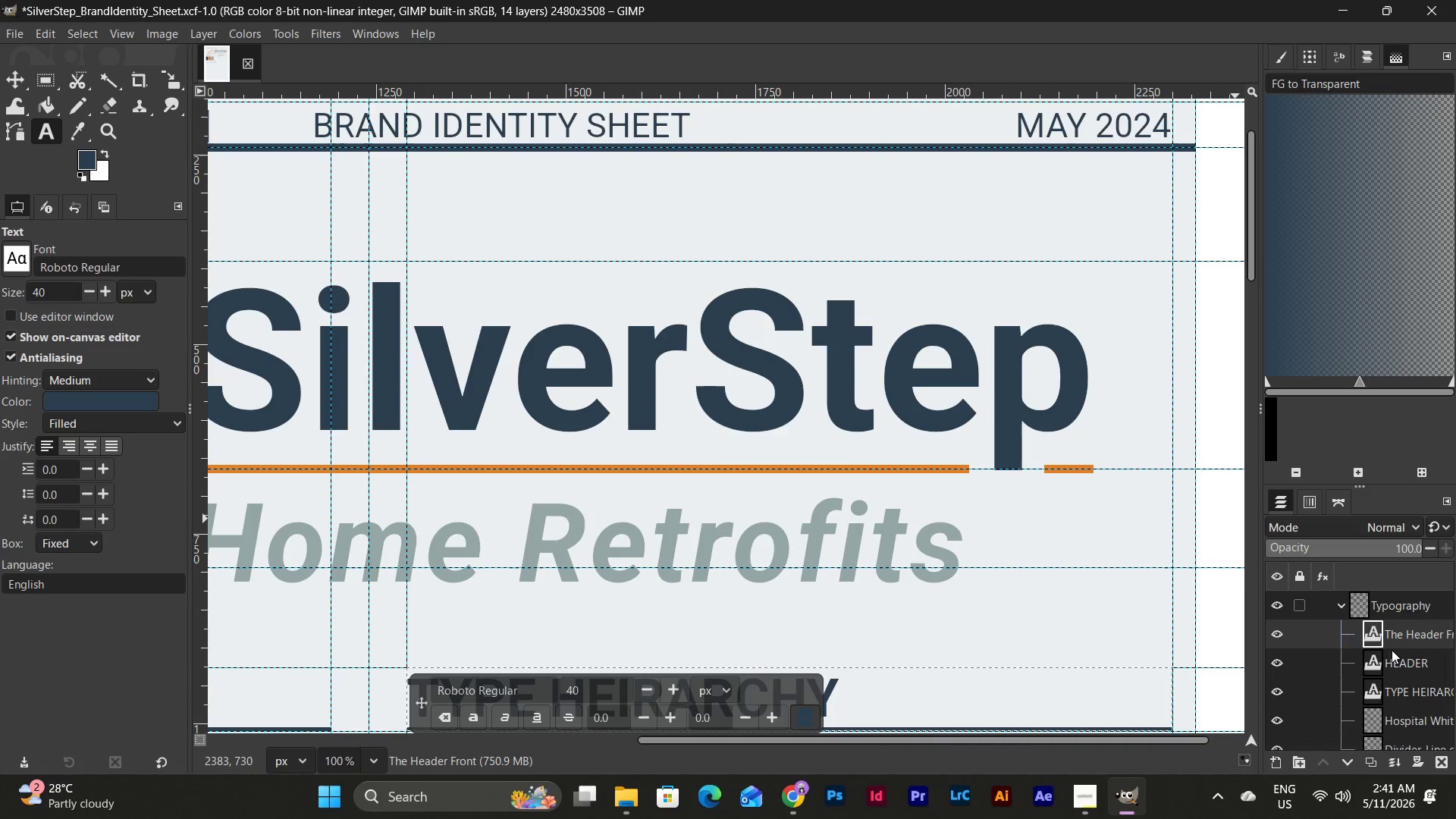 
scroll: coordinate [1396, 653], scroll_direction: down, amount: 5.0
 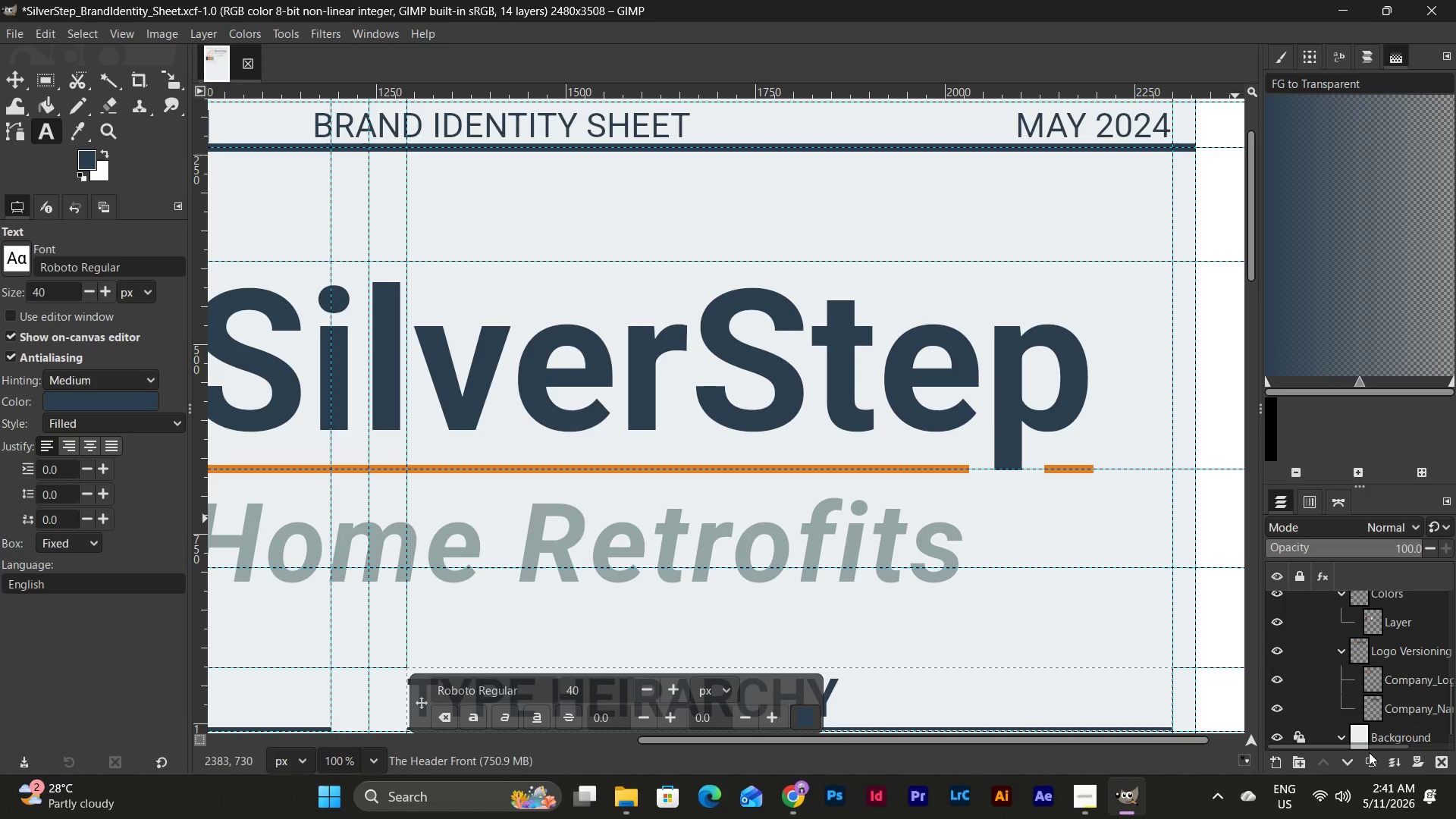 
left_click_drag(start_coordinate=[1364, 747], to_coordinate=[1325, 748])
 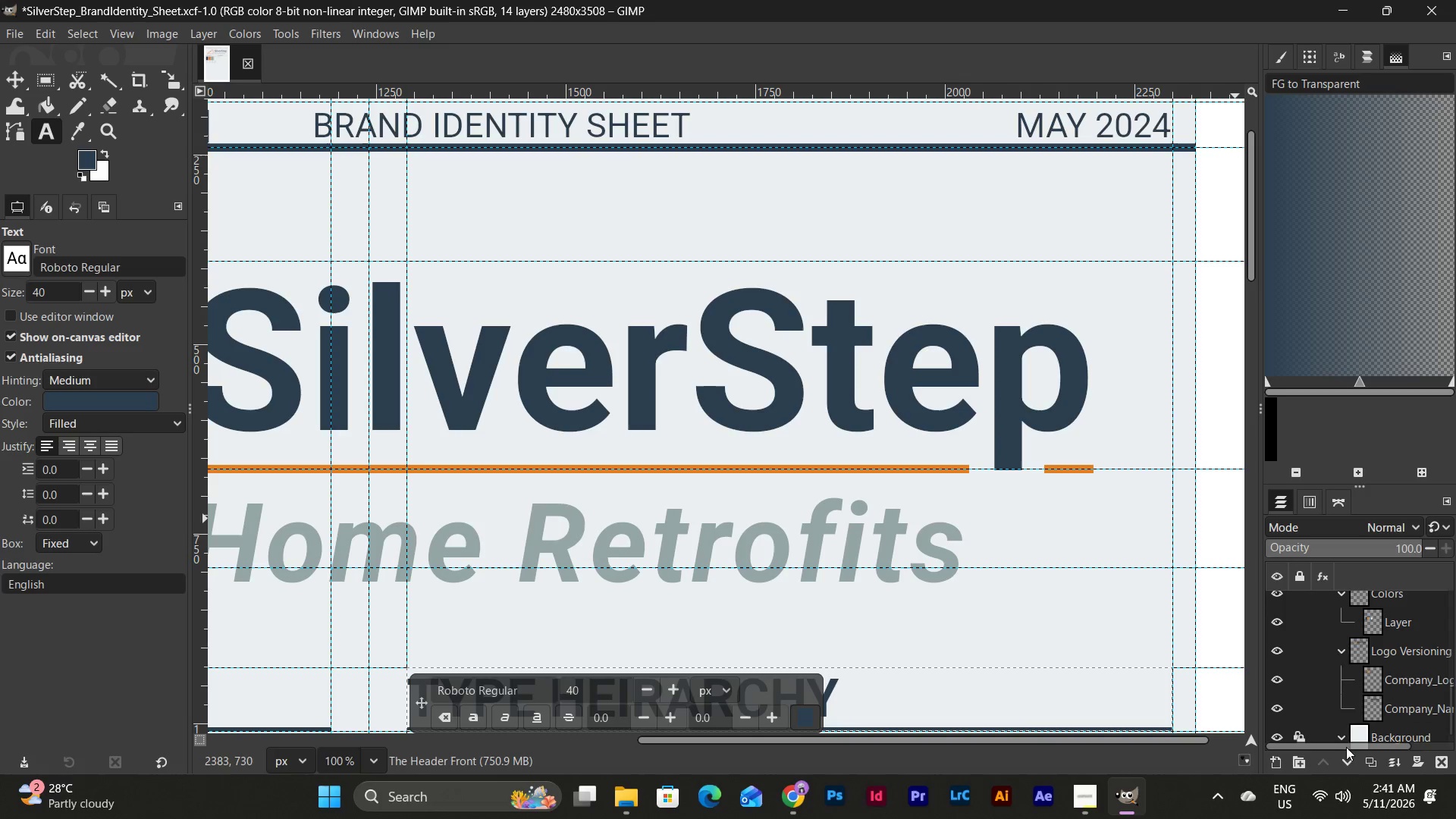 
left_click_drag(start_coordinate=[1351, 746], to_coordinate=[1392, 739])
 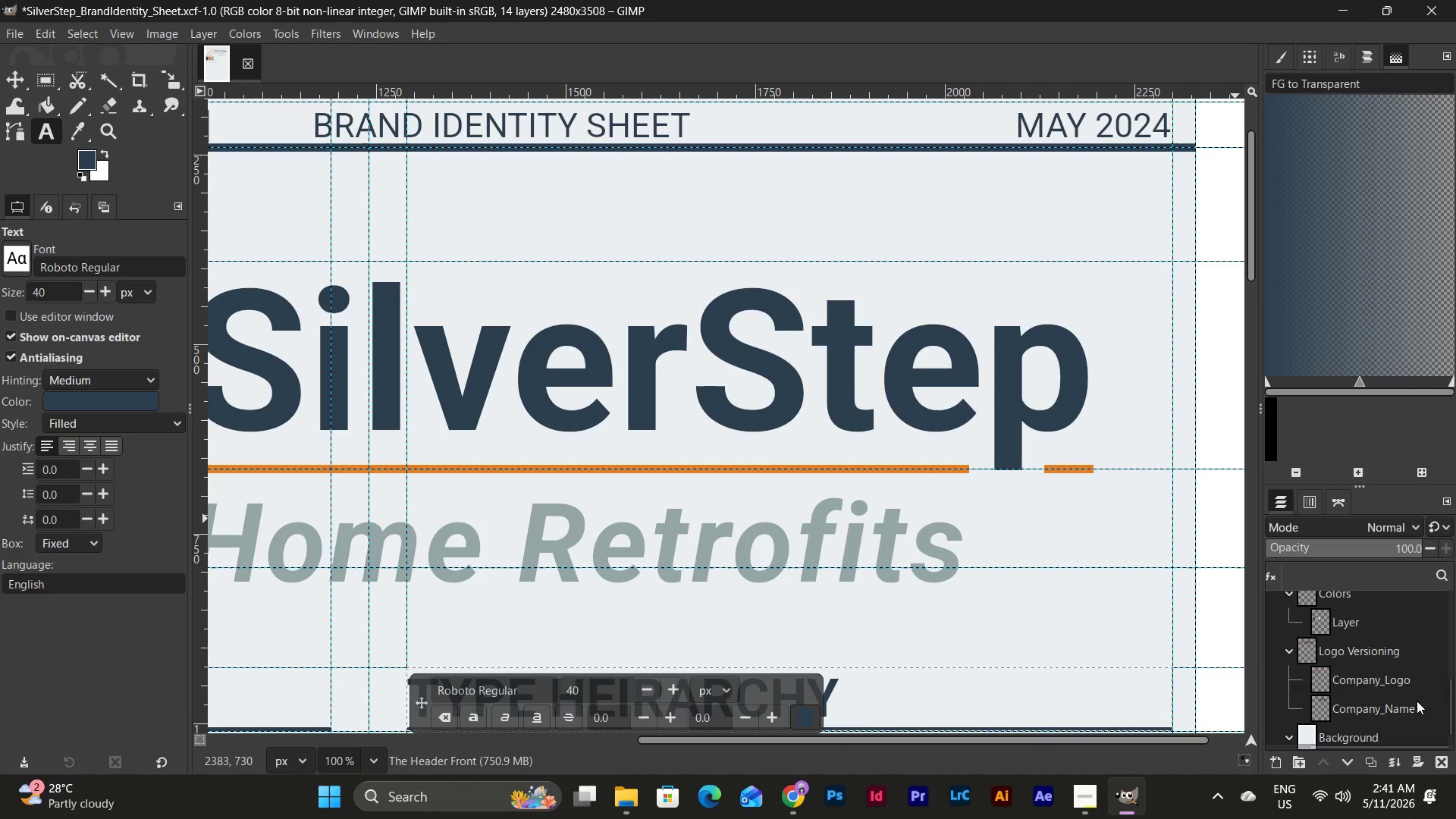 
left_click([1416, 704])
 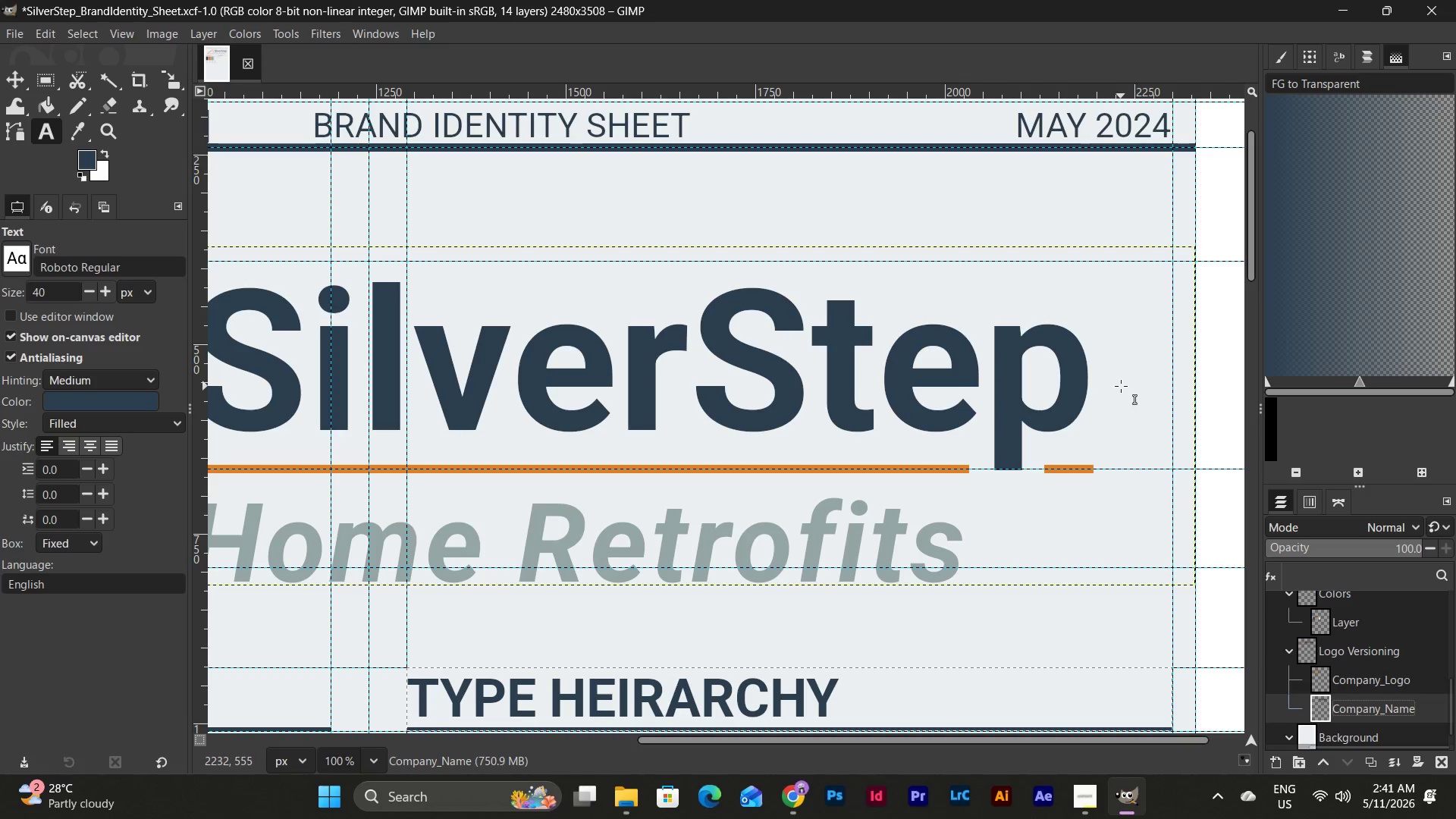 
left_click([1121, 386])
 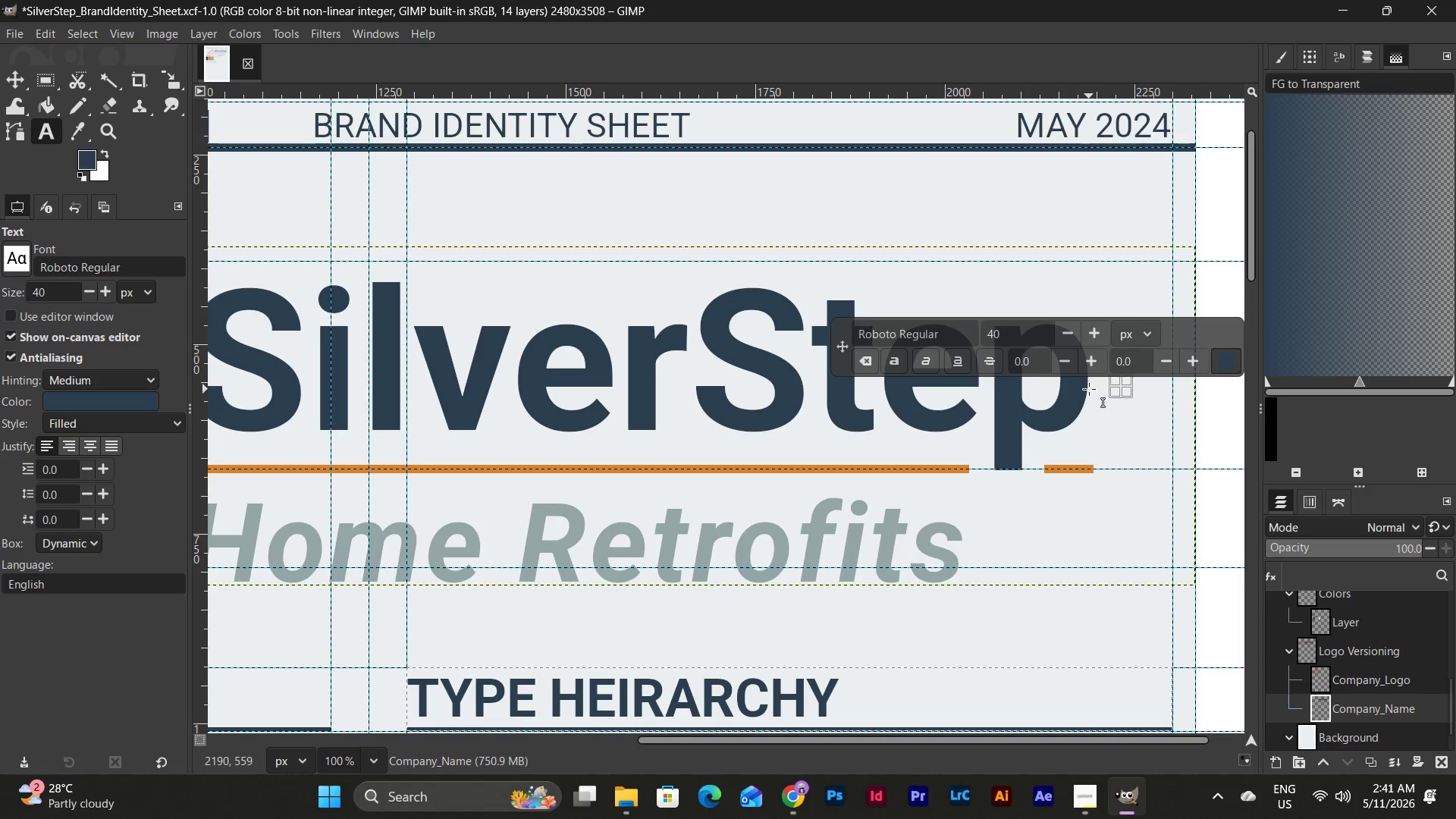 
left_click([1089, 389])
 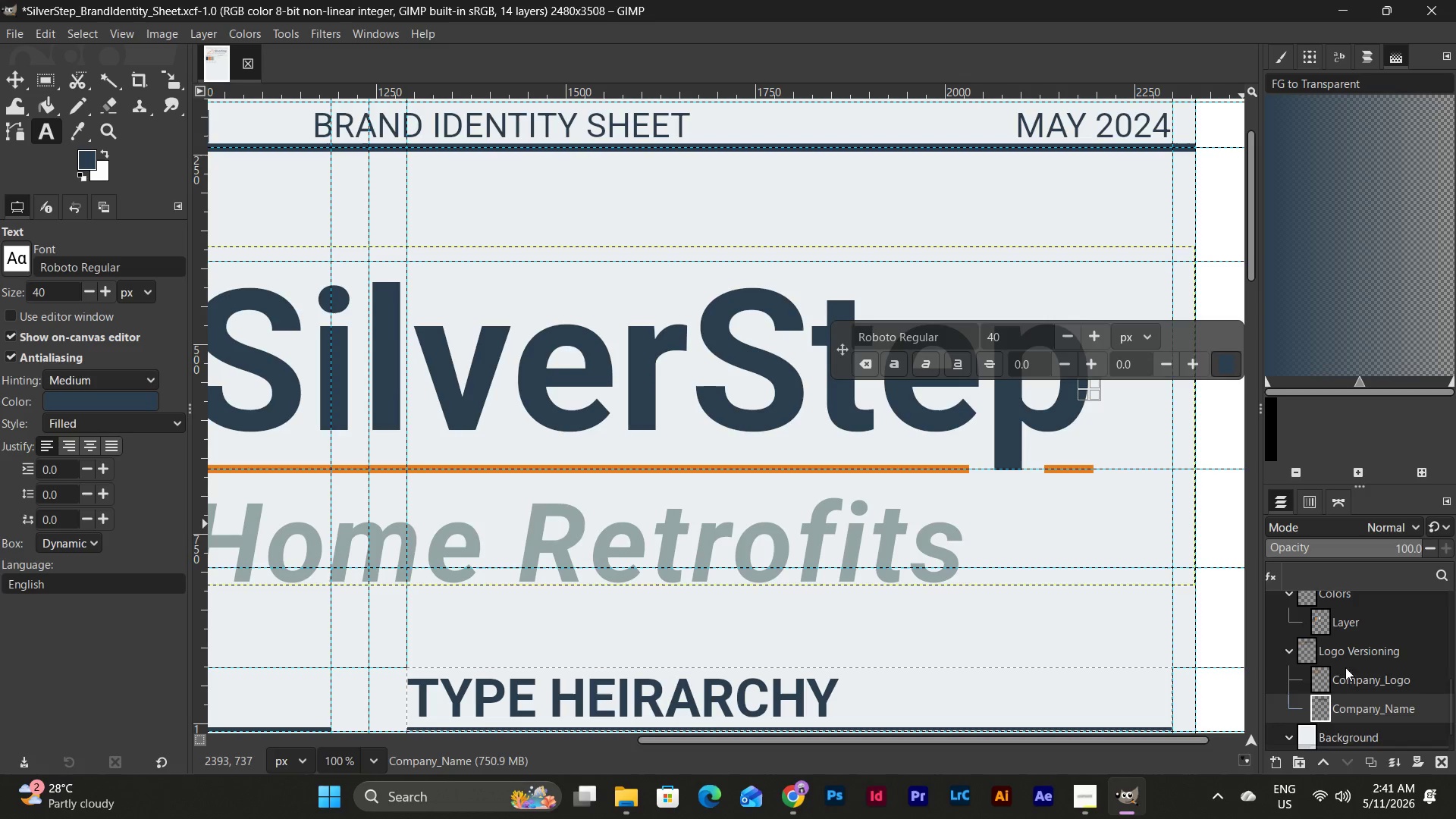 
left_click_drag(start_coordinate=[653, 326], to_coordinate=[823, 444])
 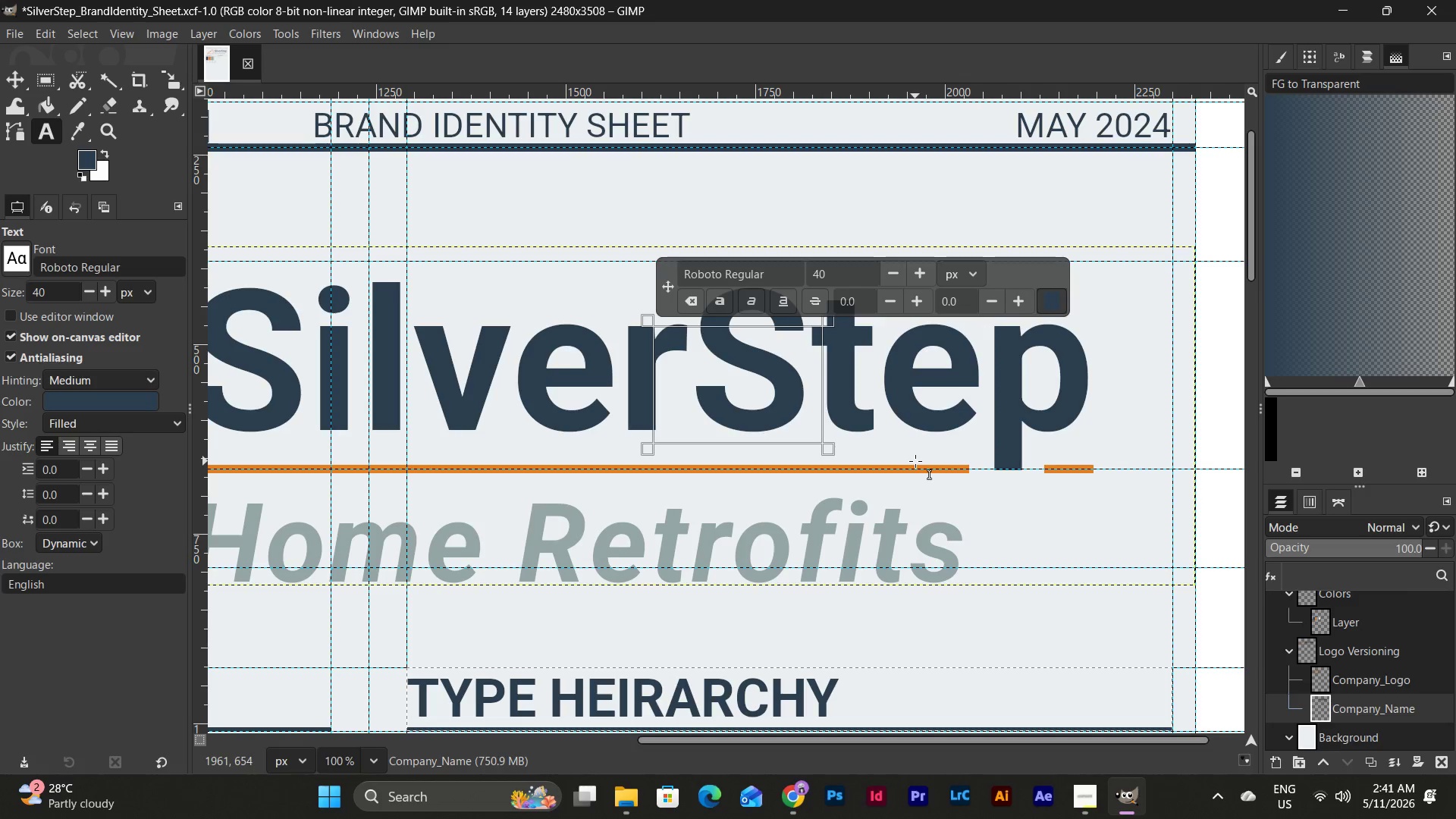 
key(Control+Z)
 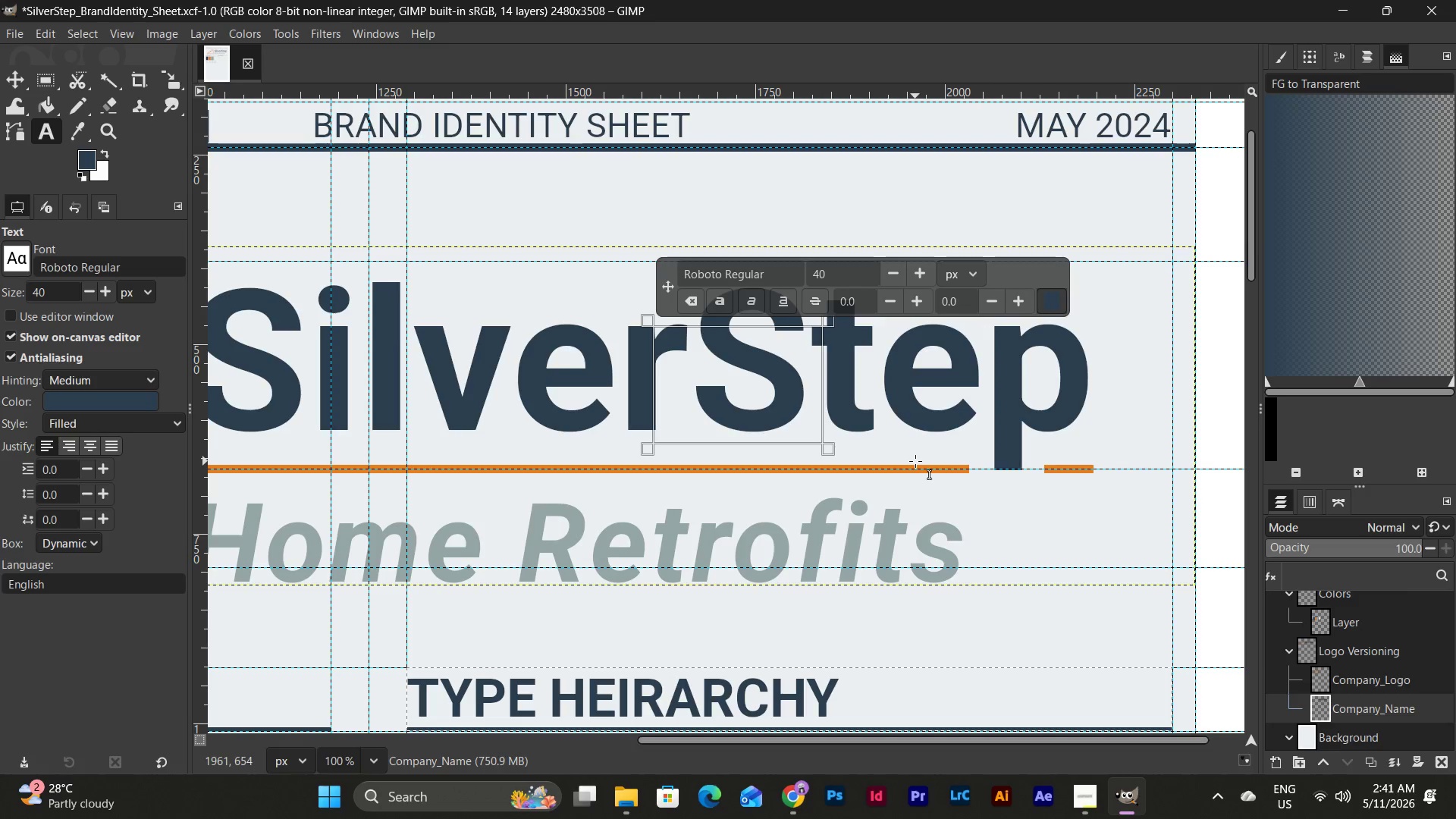 
hold_key(key=ControlLeft, duration=0.36)
 